 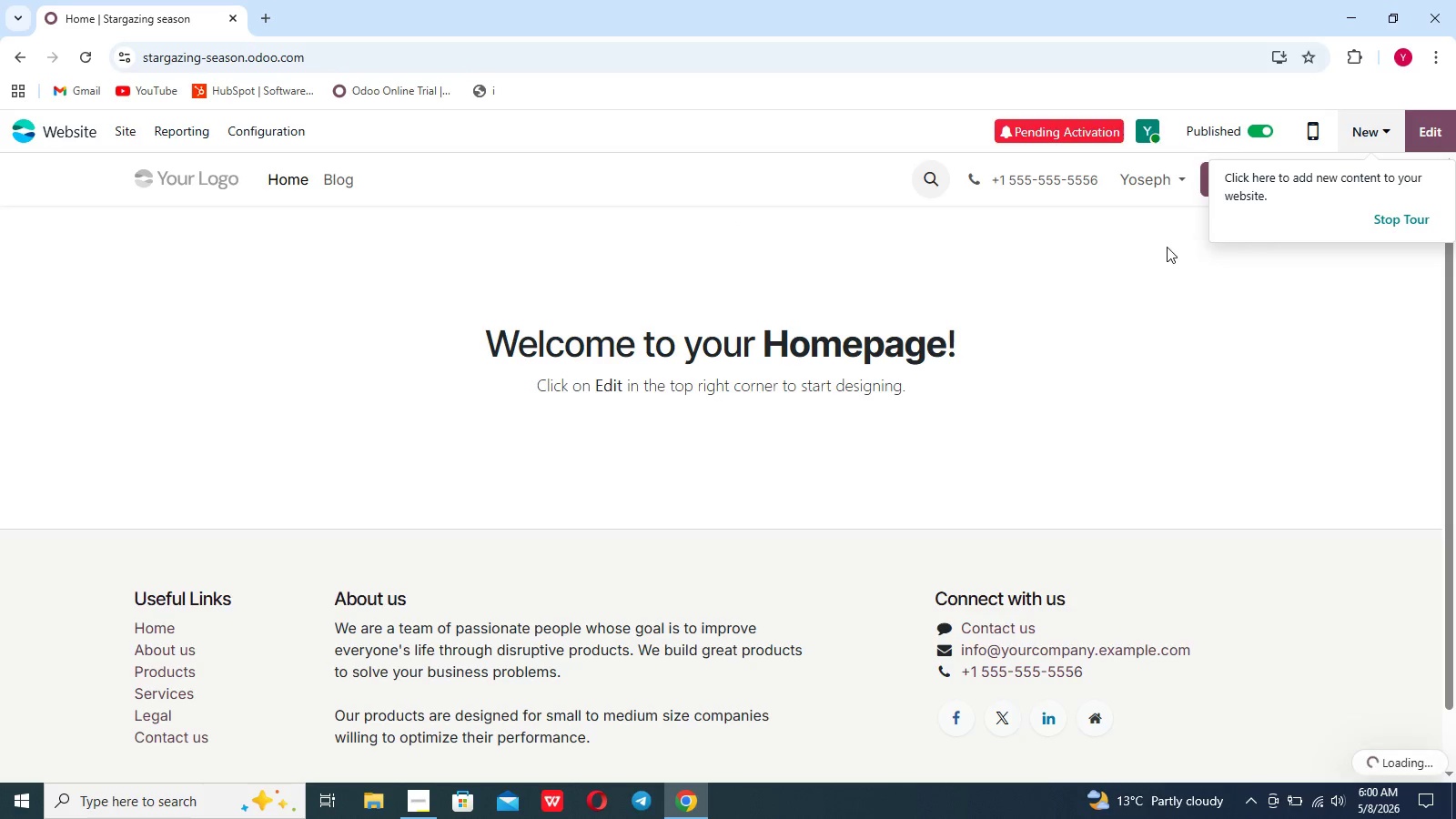 
left_click([966, 245])
 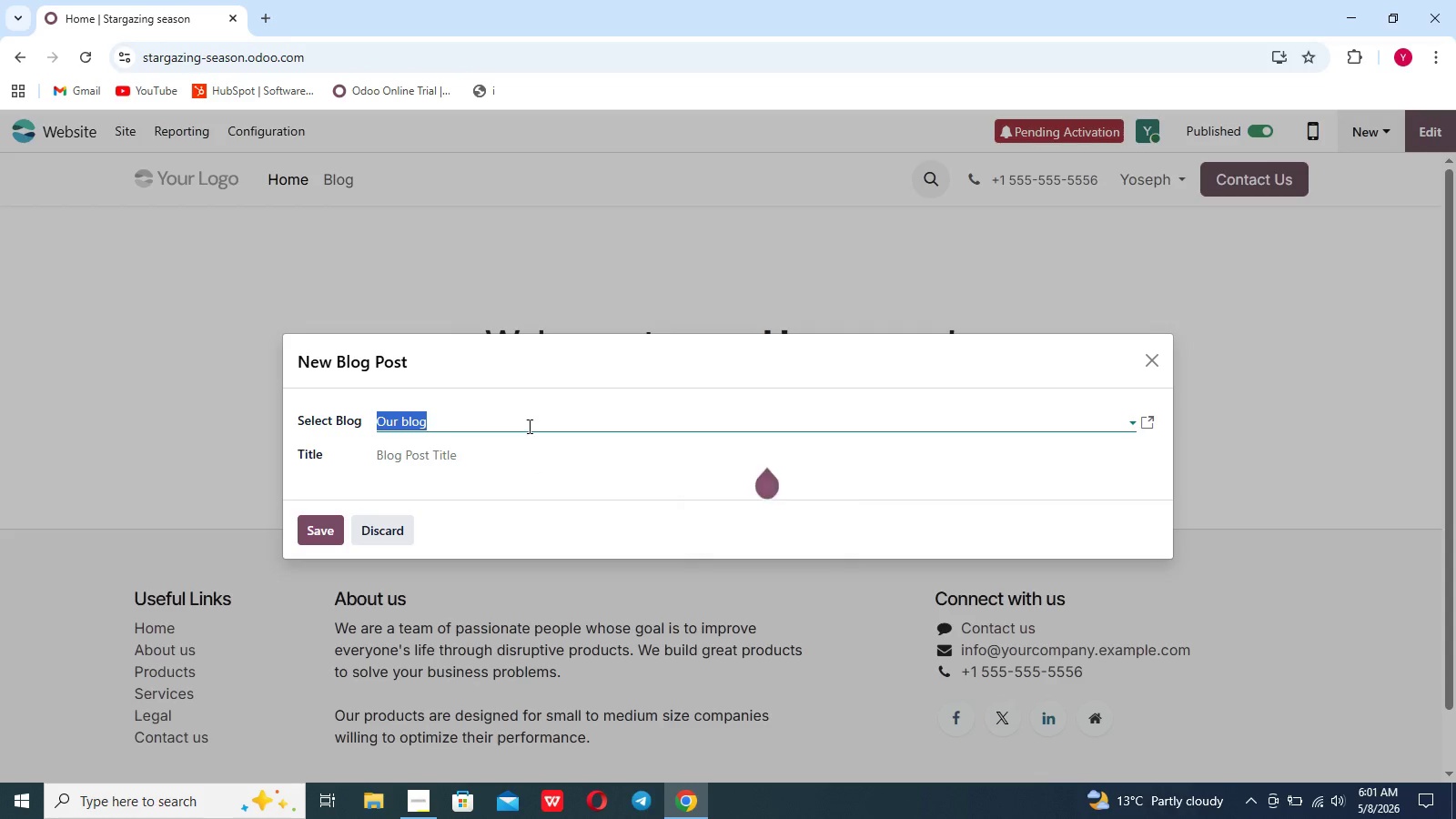 
wait(6.06)
 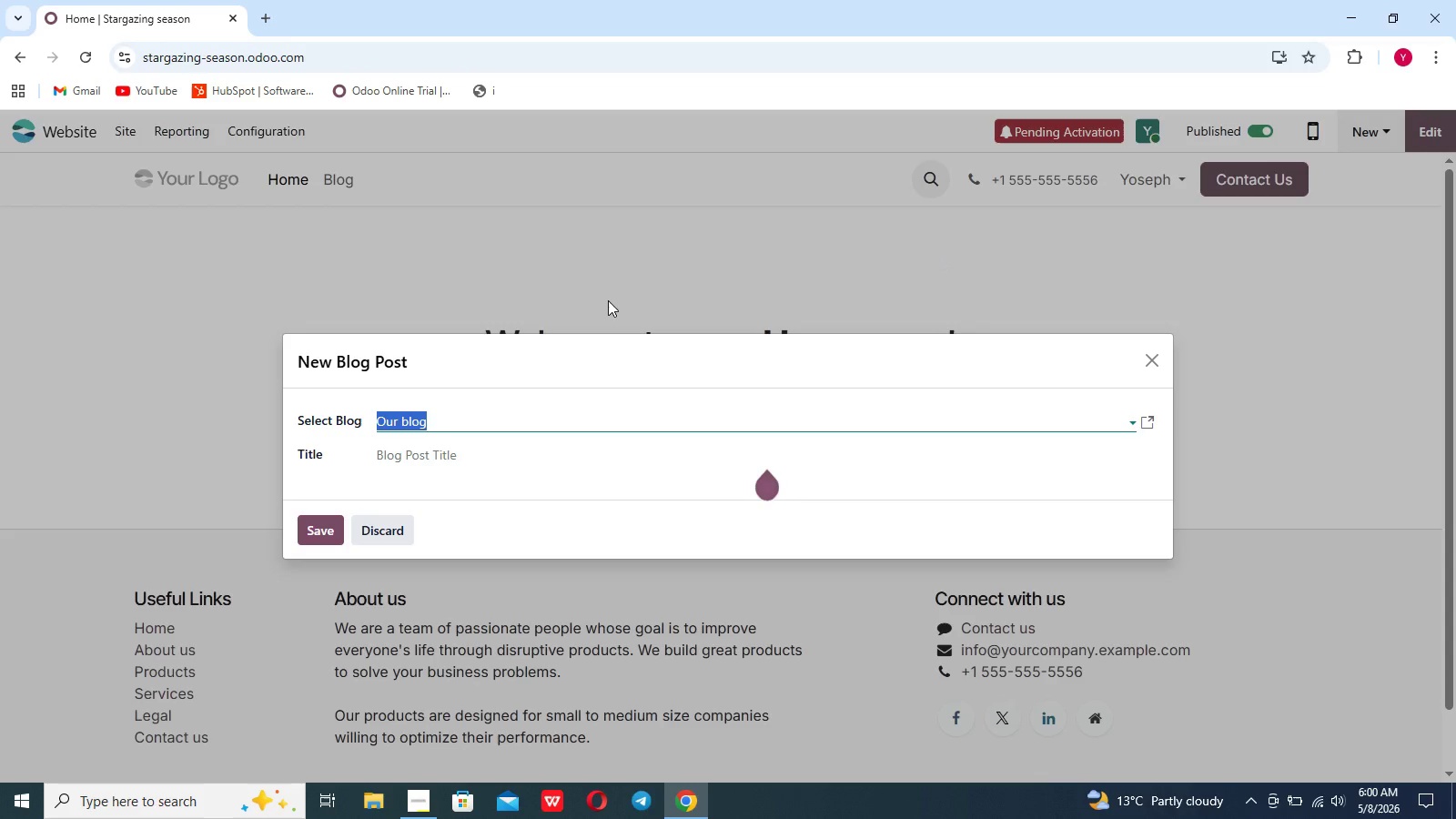 
key(Backspace)
type(Staragzing)
 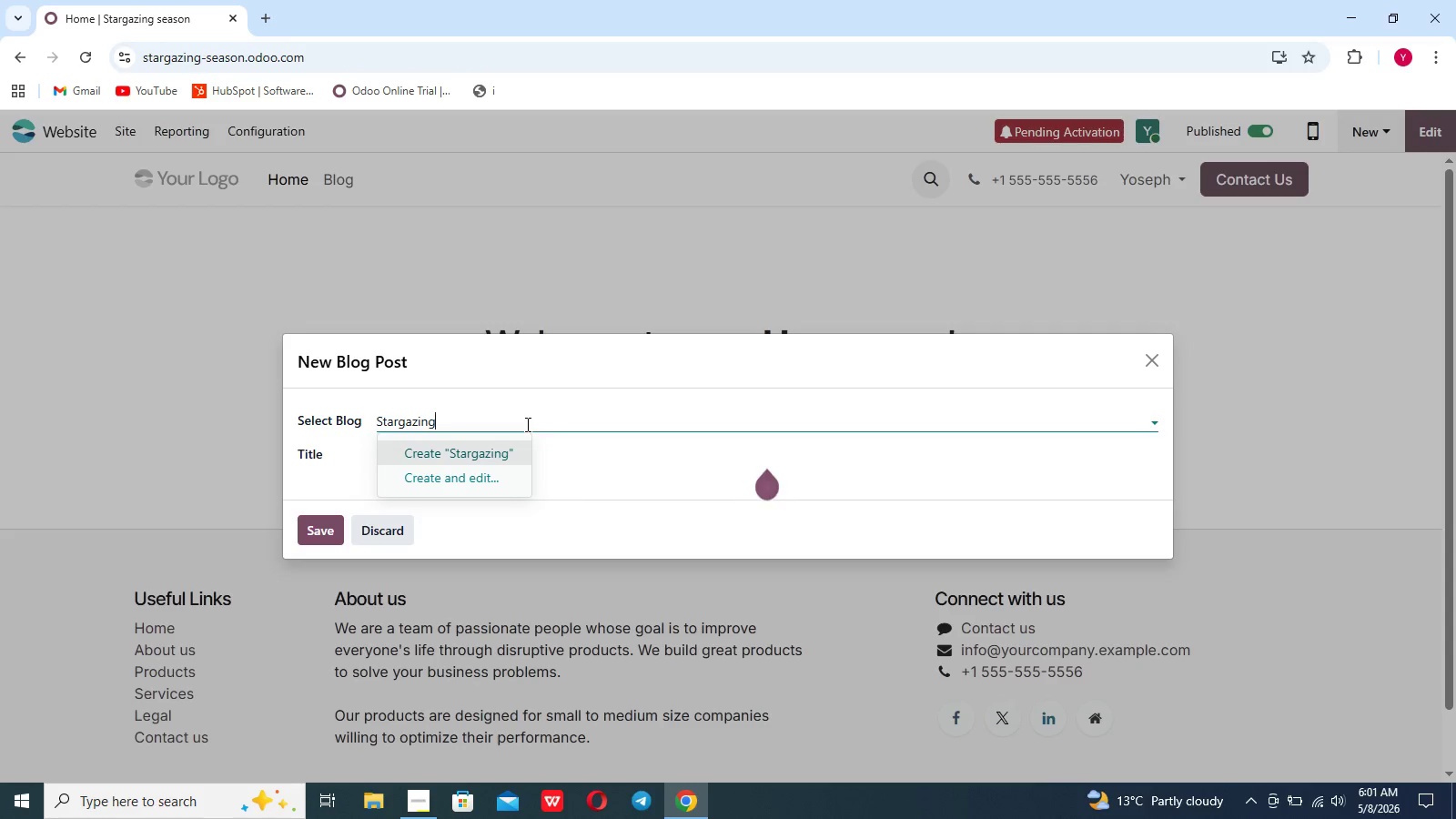 
left_click([472, 455])
 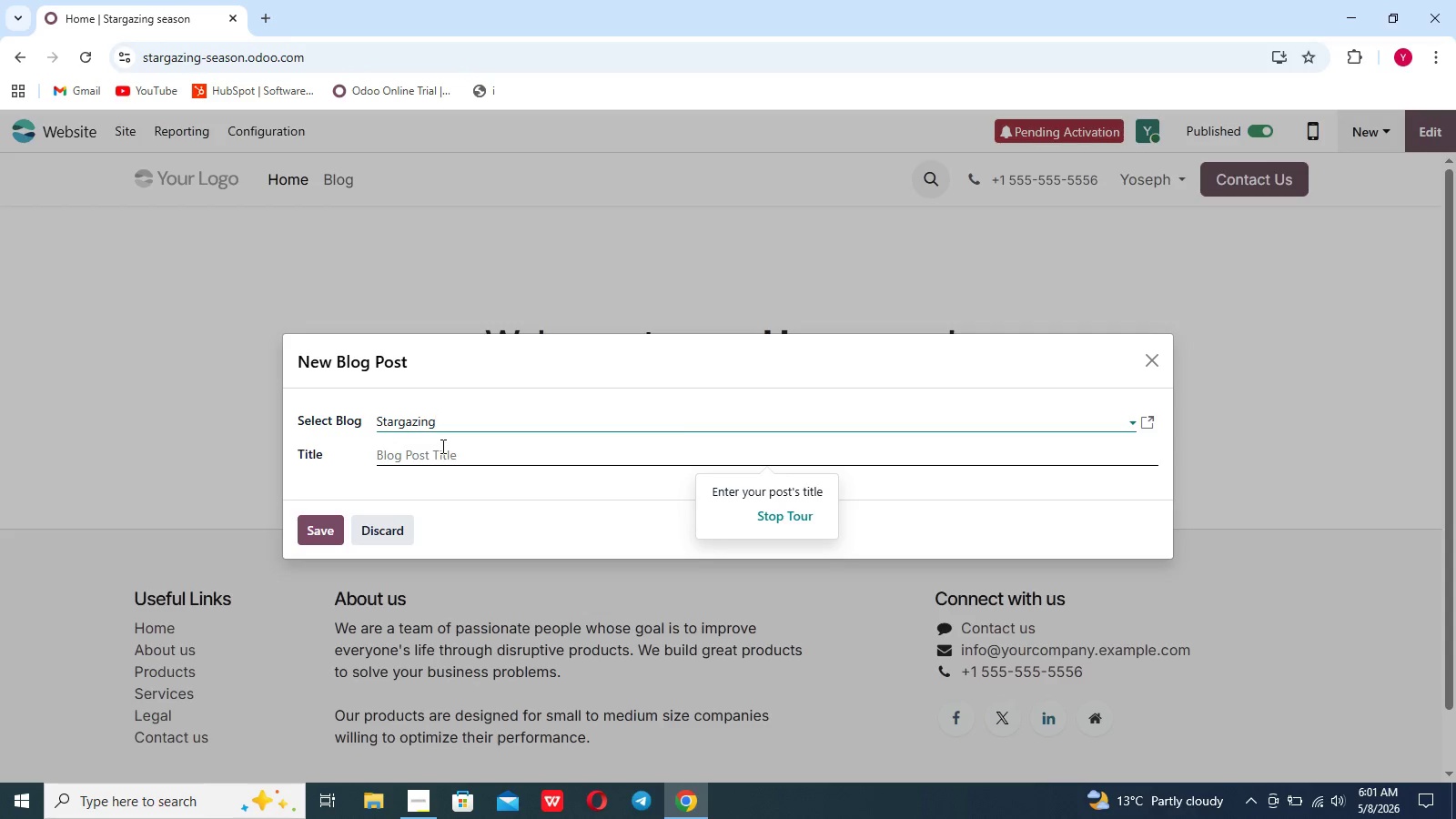 
left_click([441, 446])
 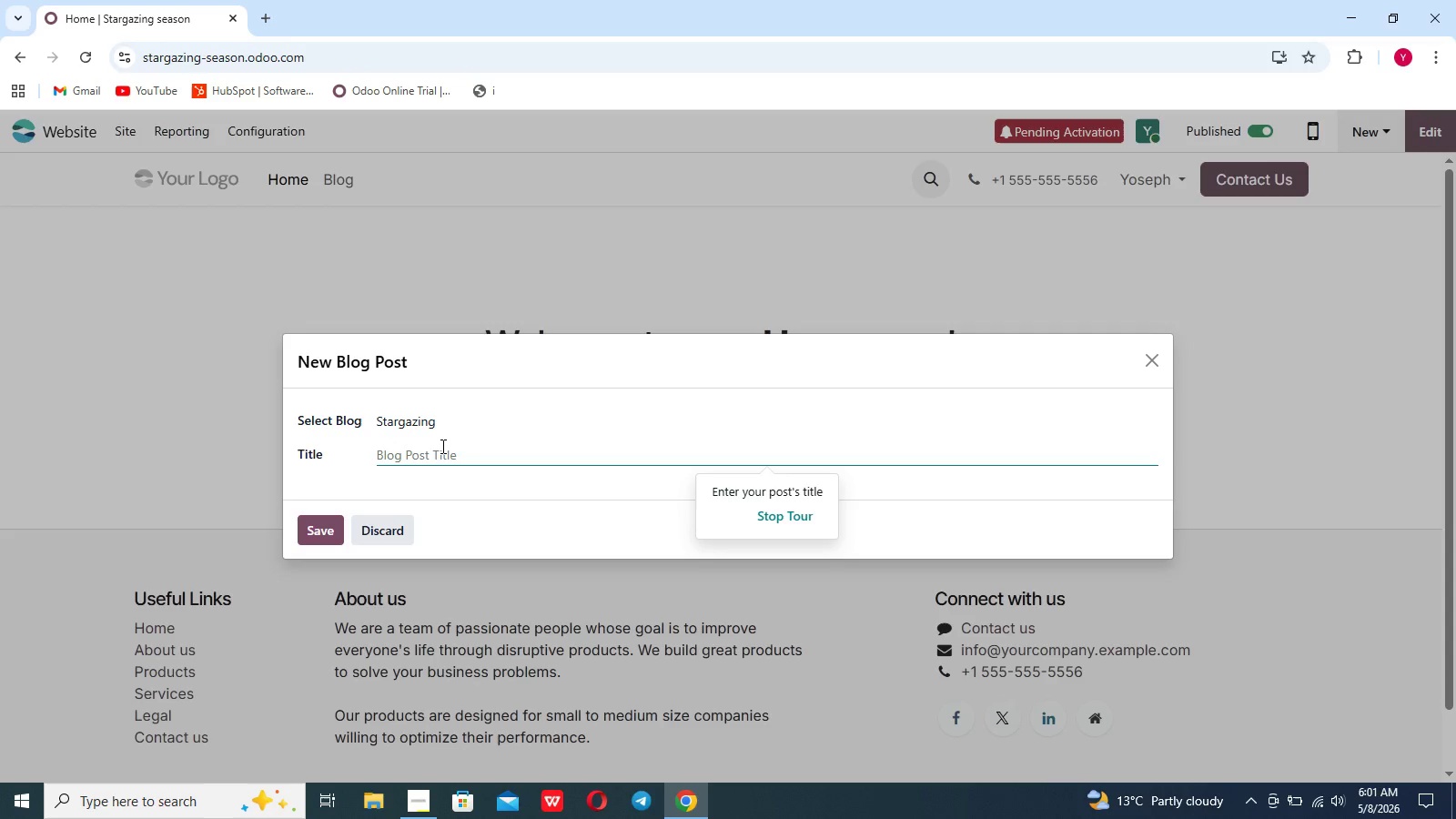 
type(The ul)
key(Backspace)
key(Backspace)
type(Yltimate Stargazing g:a,ping Experience at Whispering Pr)
key(Backspace)
type(ines)
 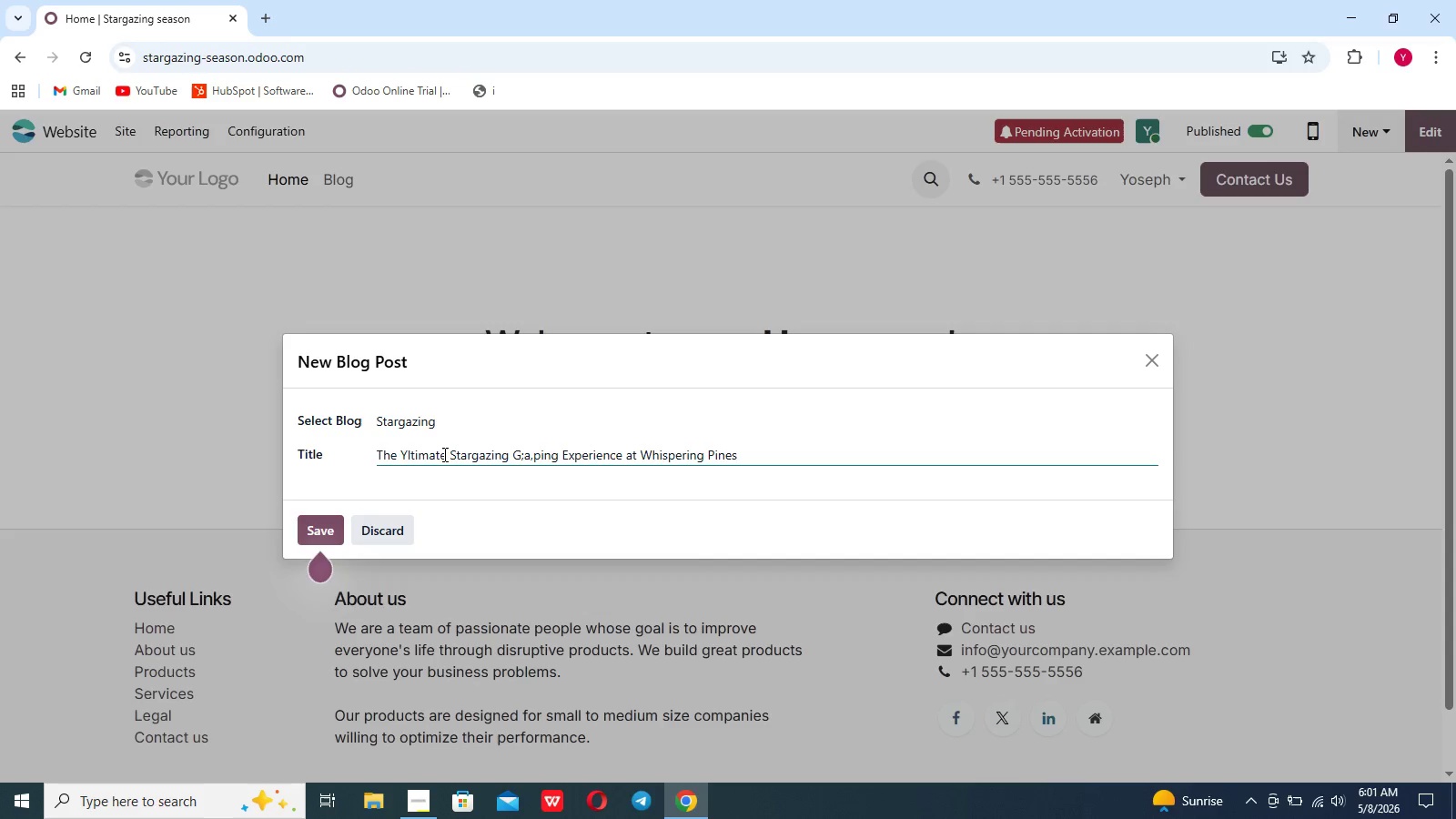 
left_click([409, 448])
 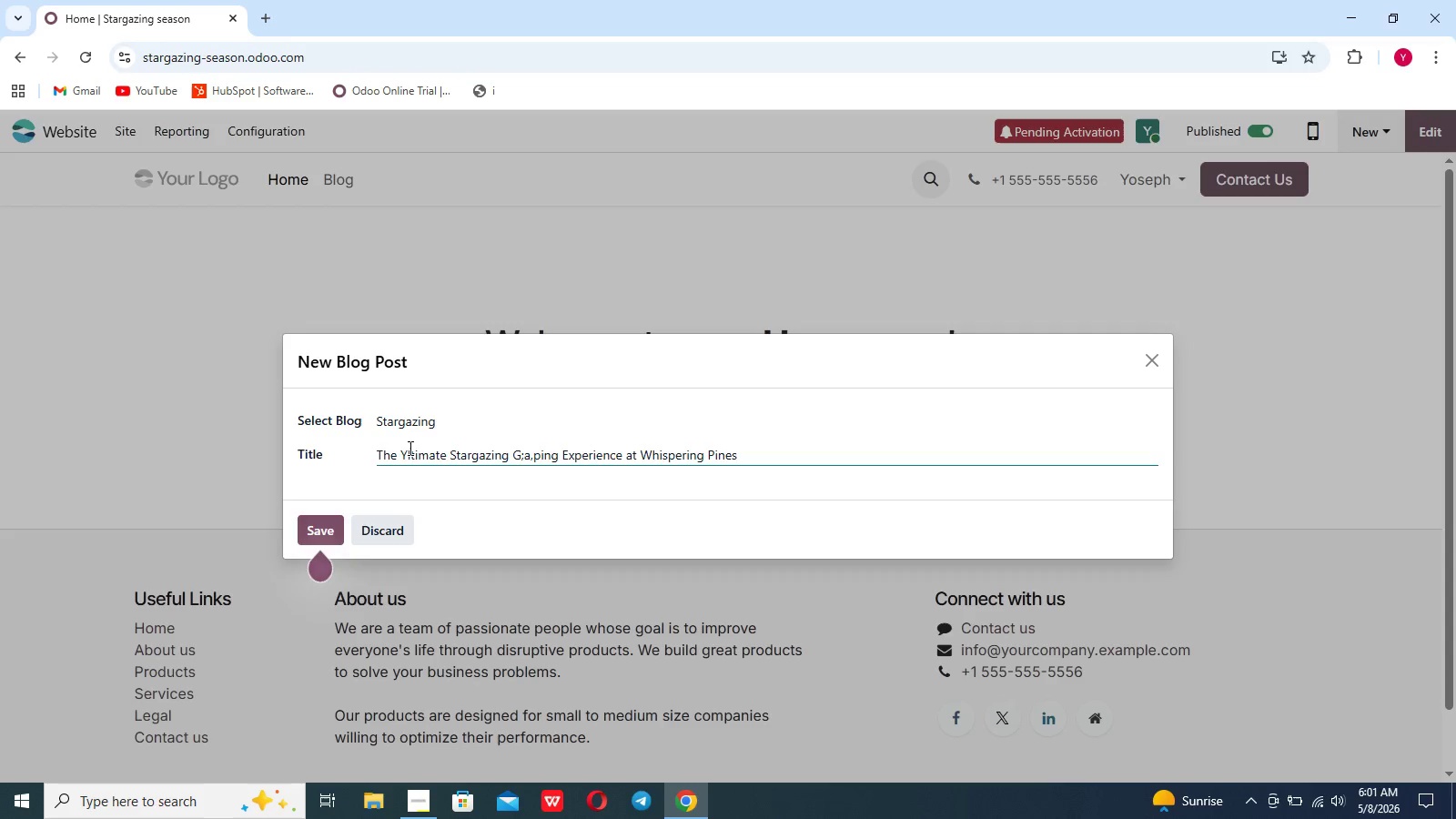 
key(Backspace)
 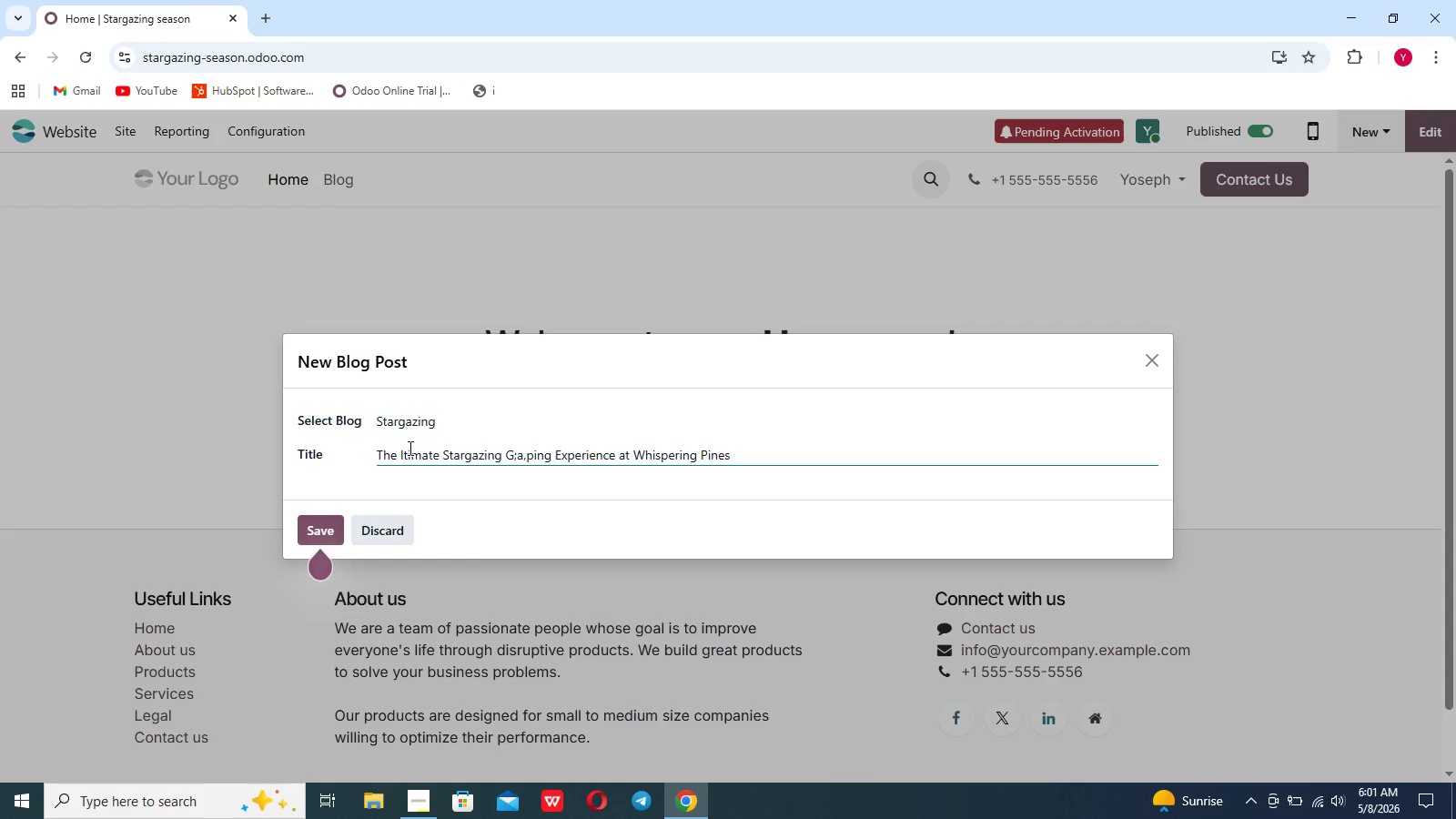 
key(Shift+U)
 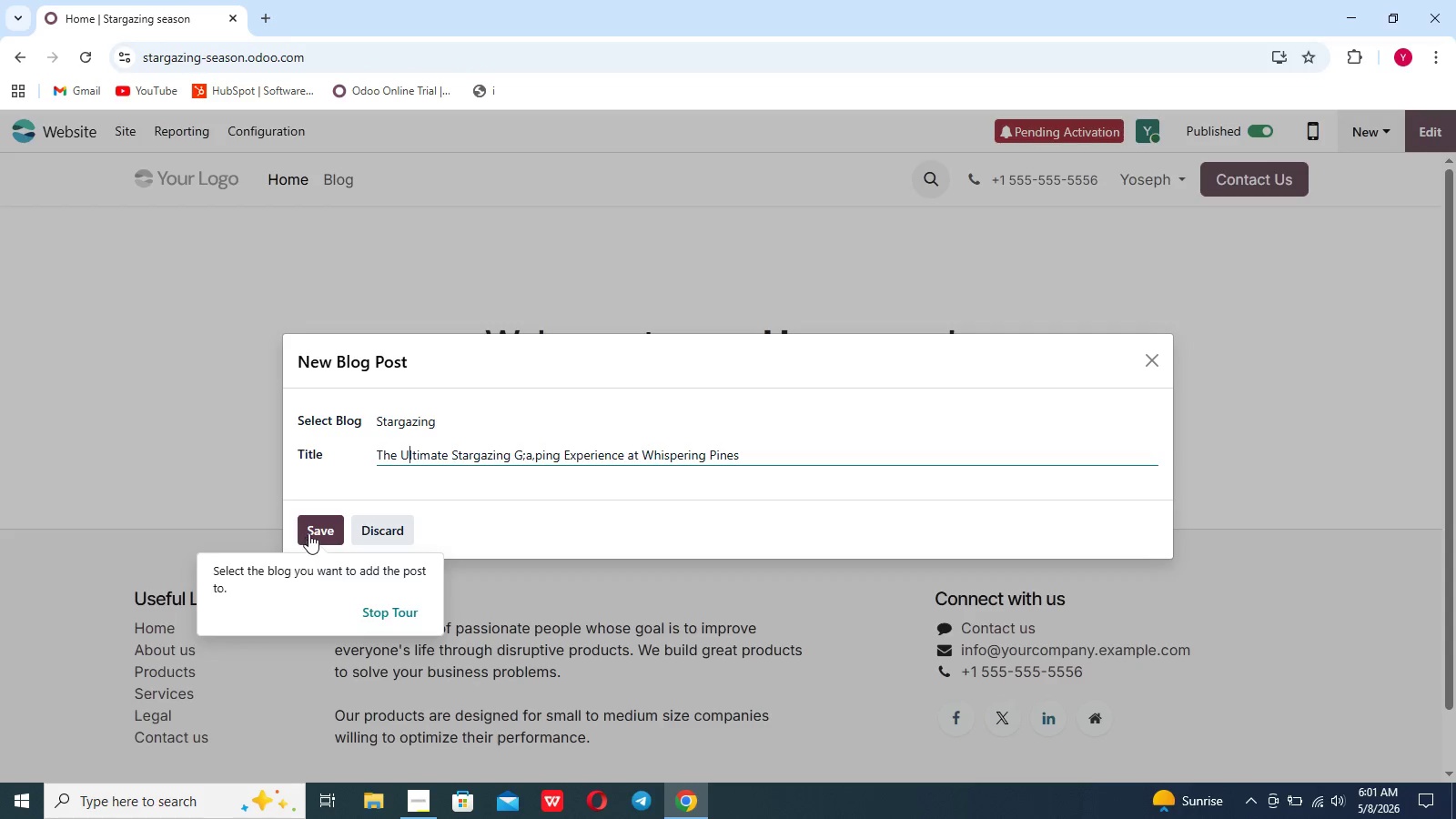 
left_click([309, 532])
 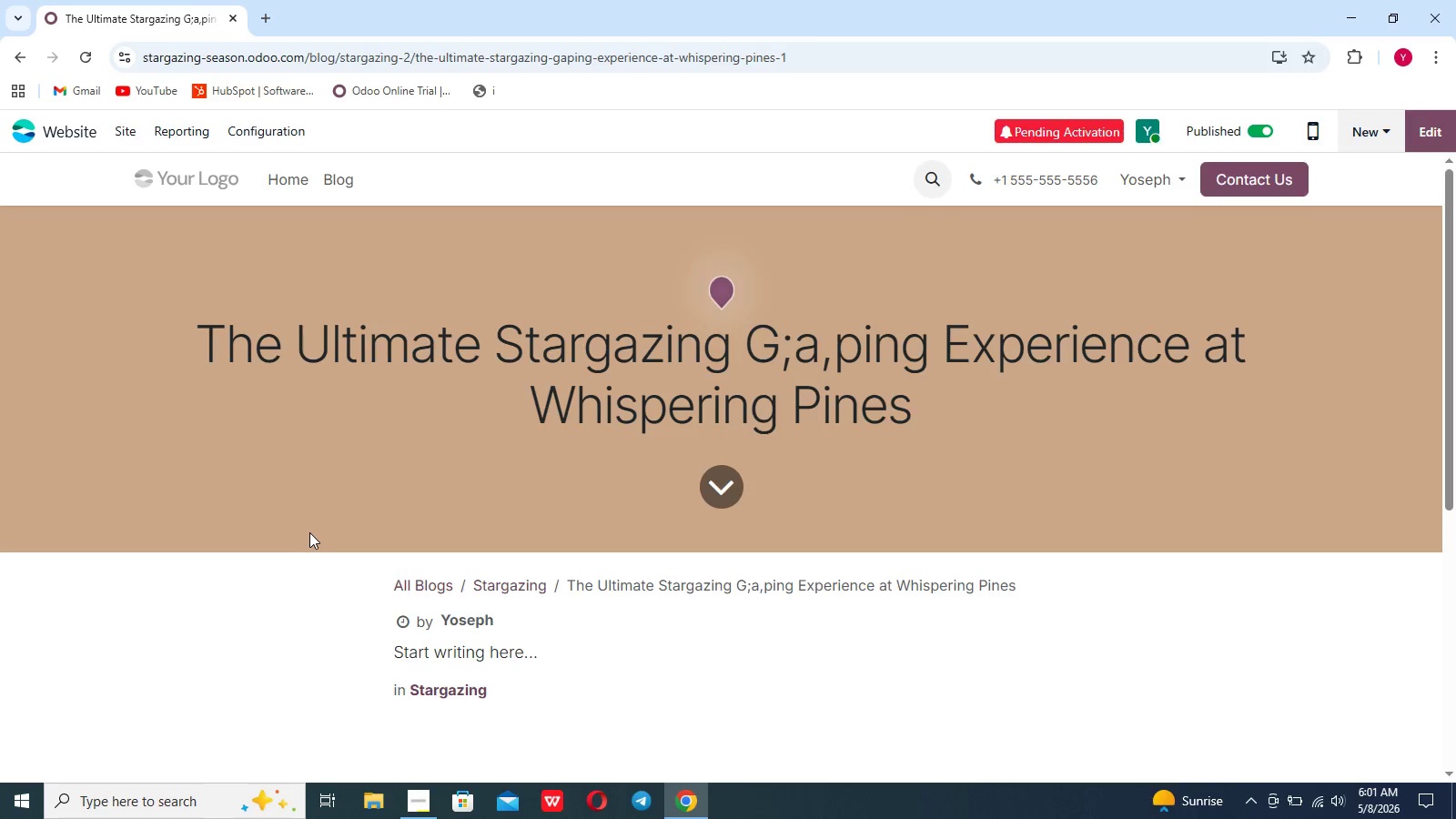 
left_click([410, 520])
 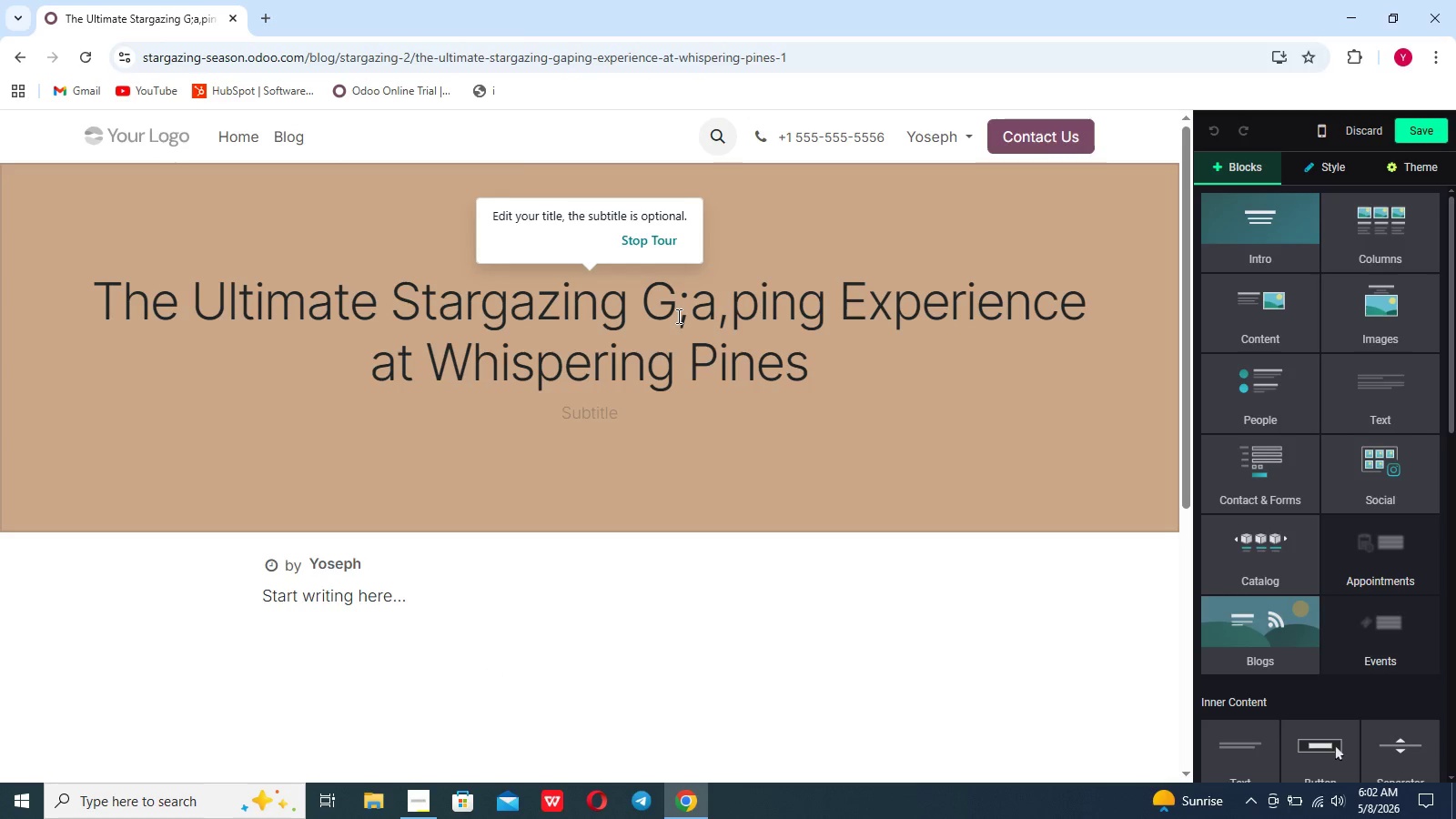 
wait(5.86)
 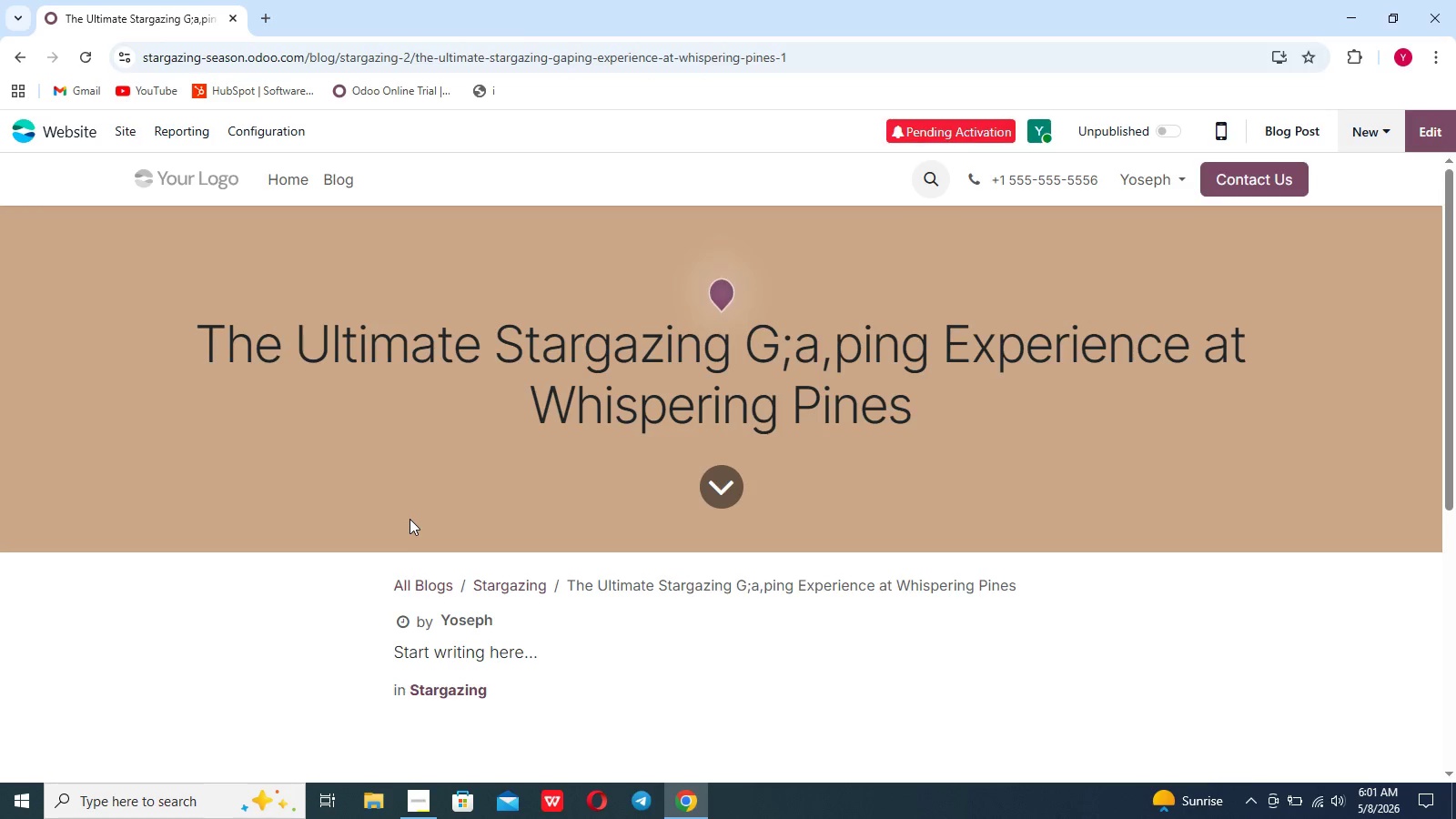 
left_click([694, 308])
 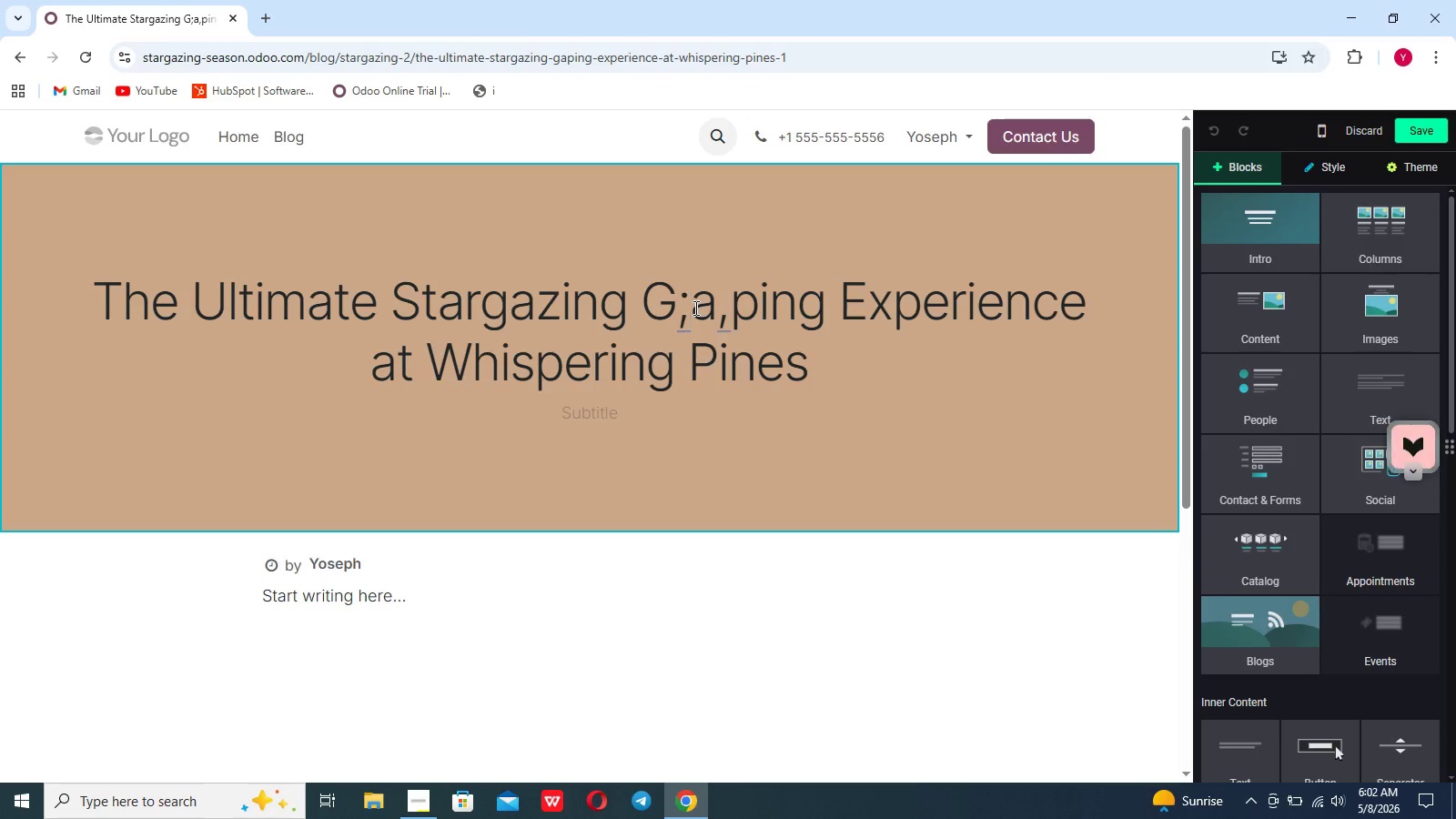 
key(Backspace)
 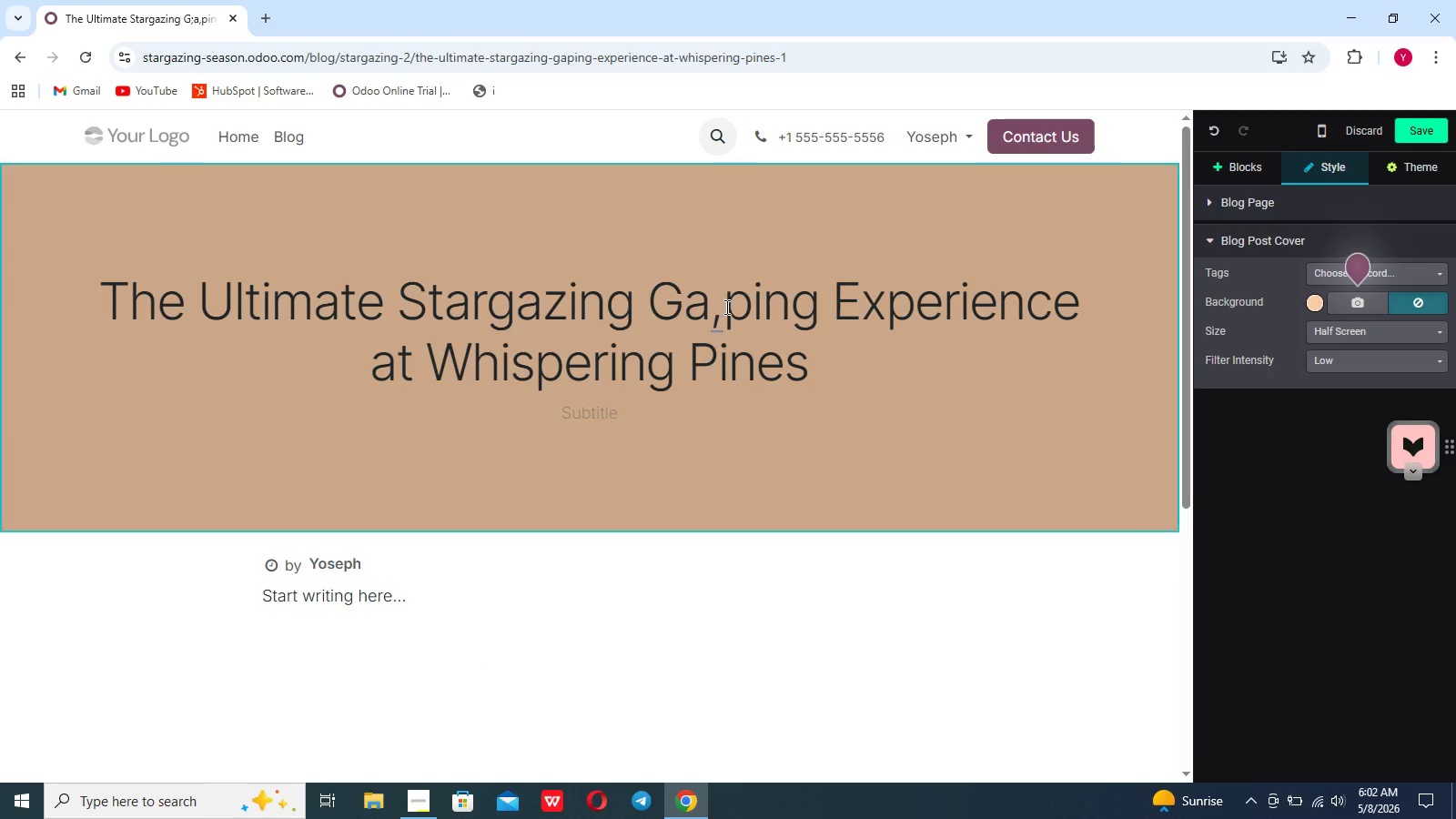 
left_click([725, 307])
 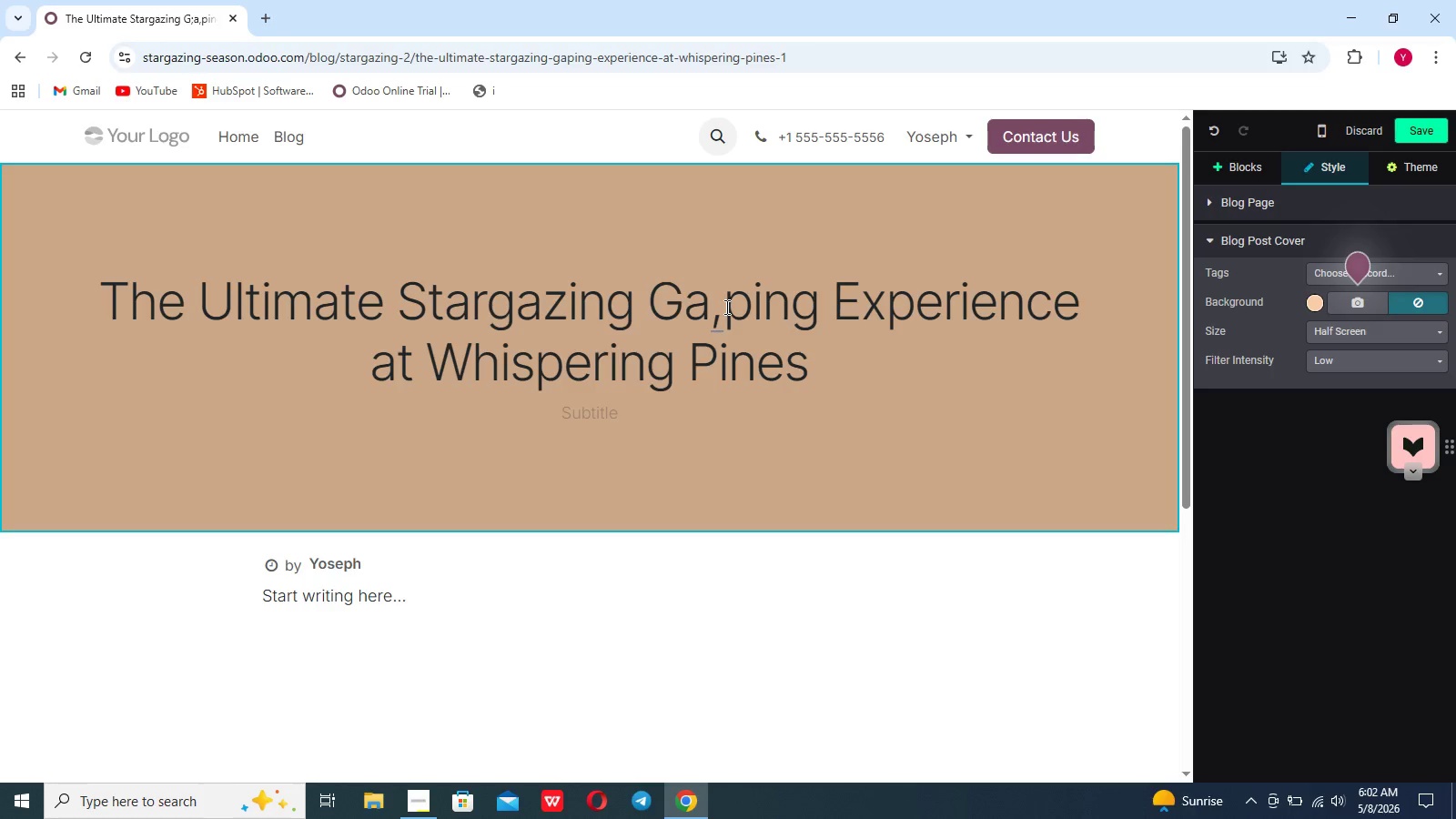 
key(ArrowRight)
 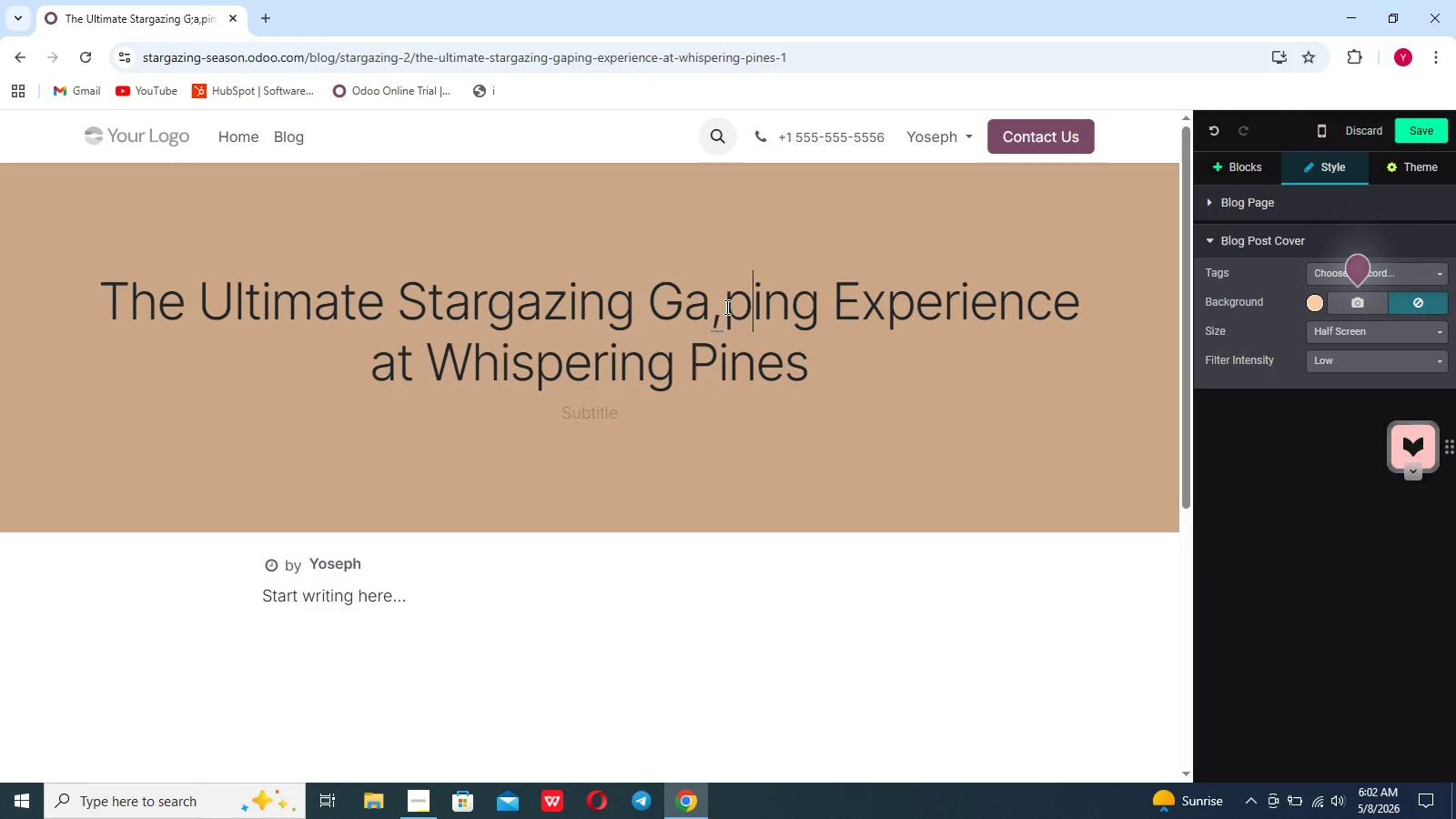 
key(Backspace)
 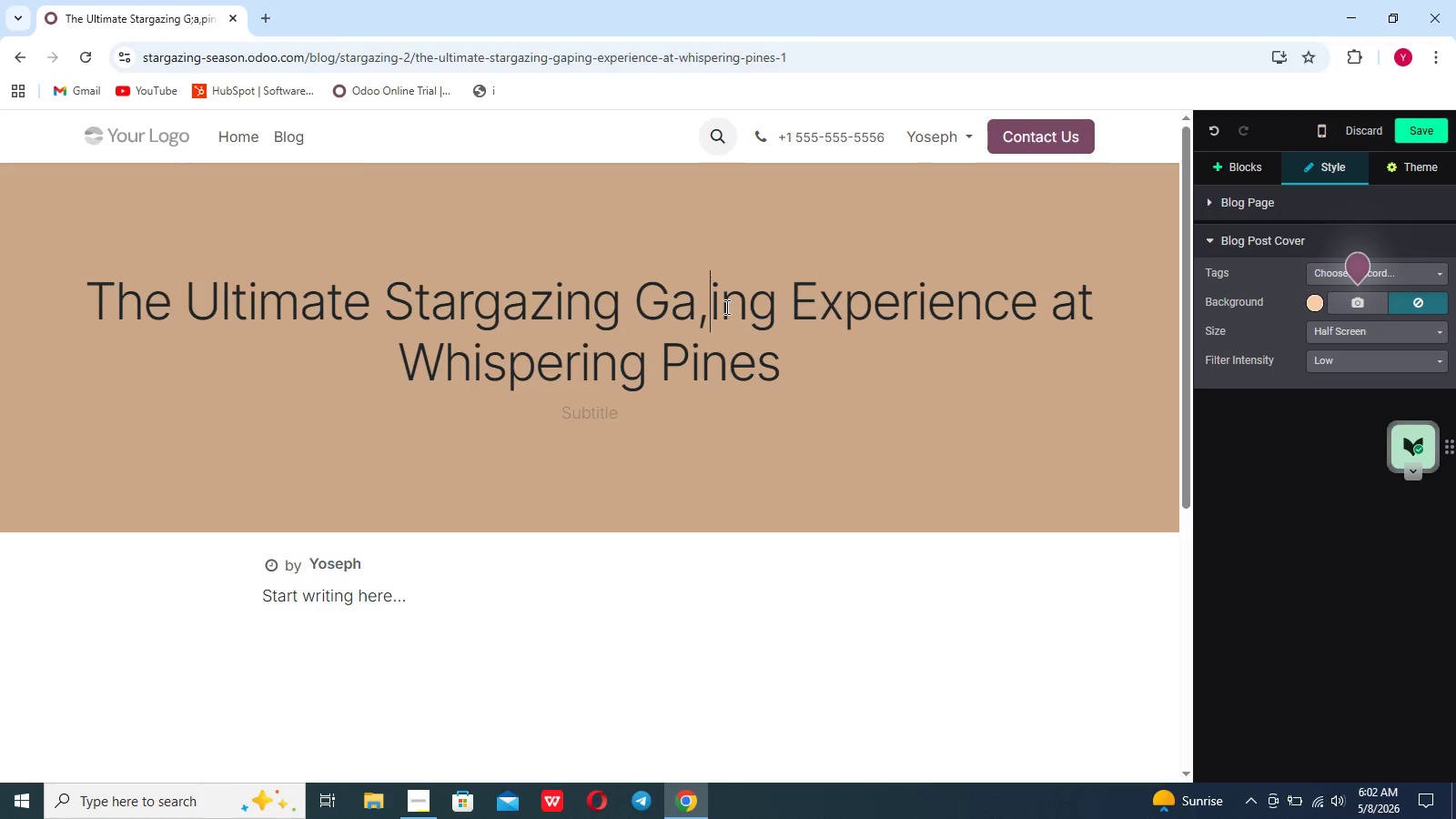 
key(Backspace)
 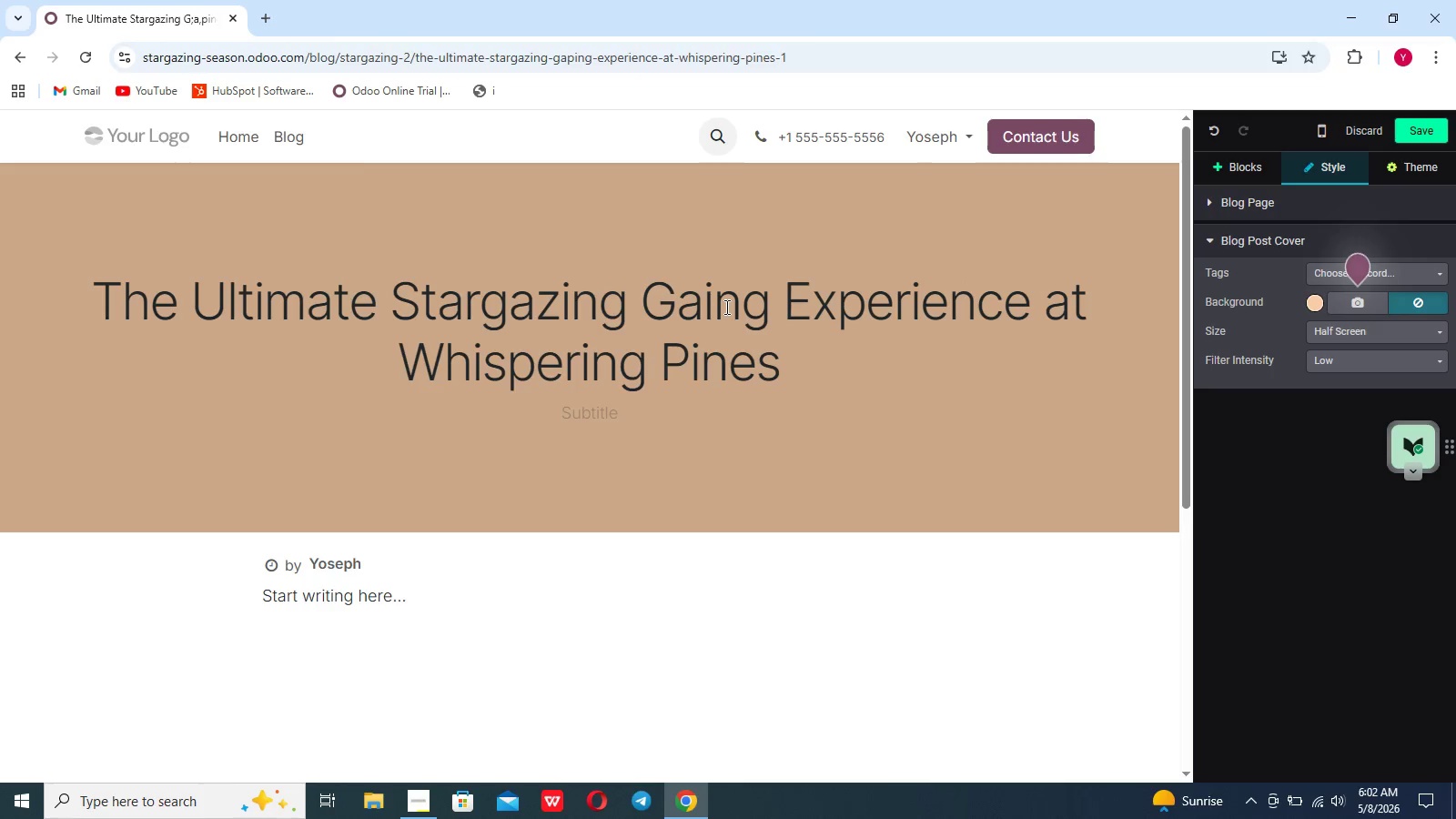 
key(Z)
 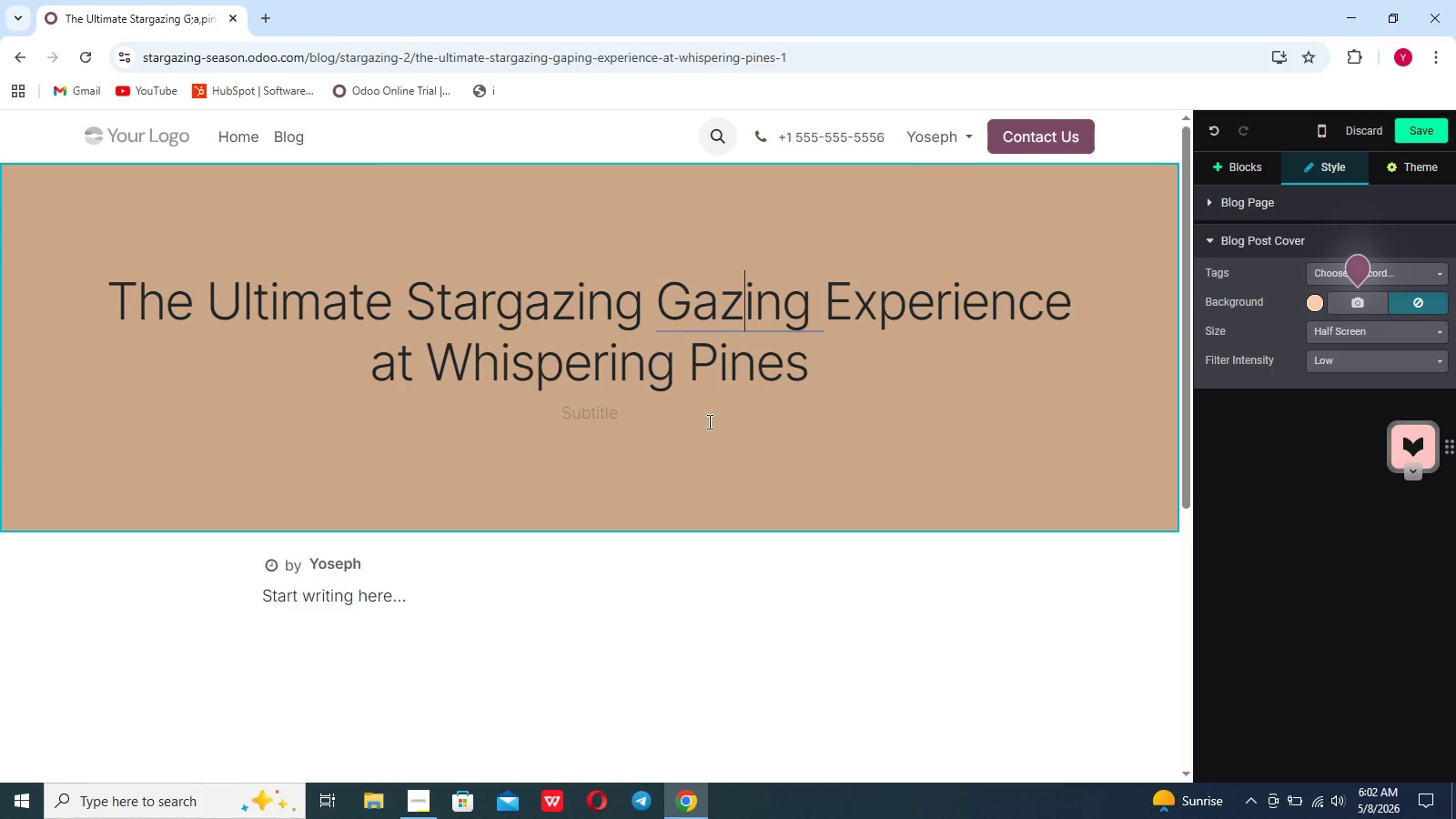 
wait(7.75)
 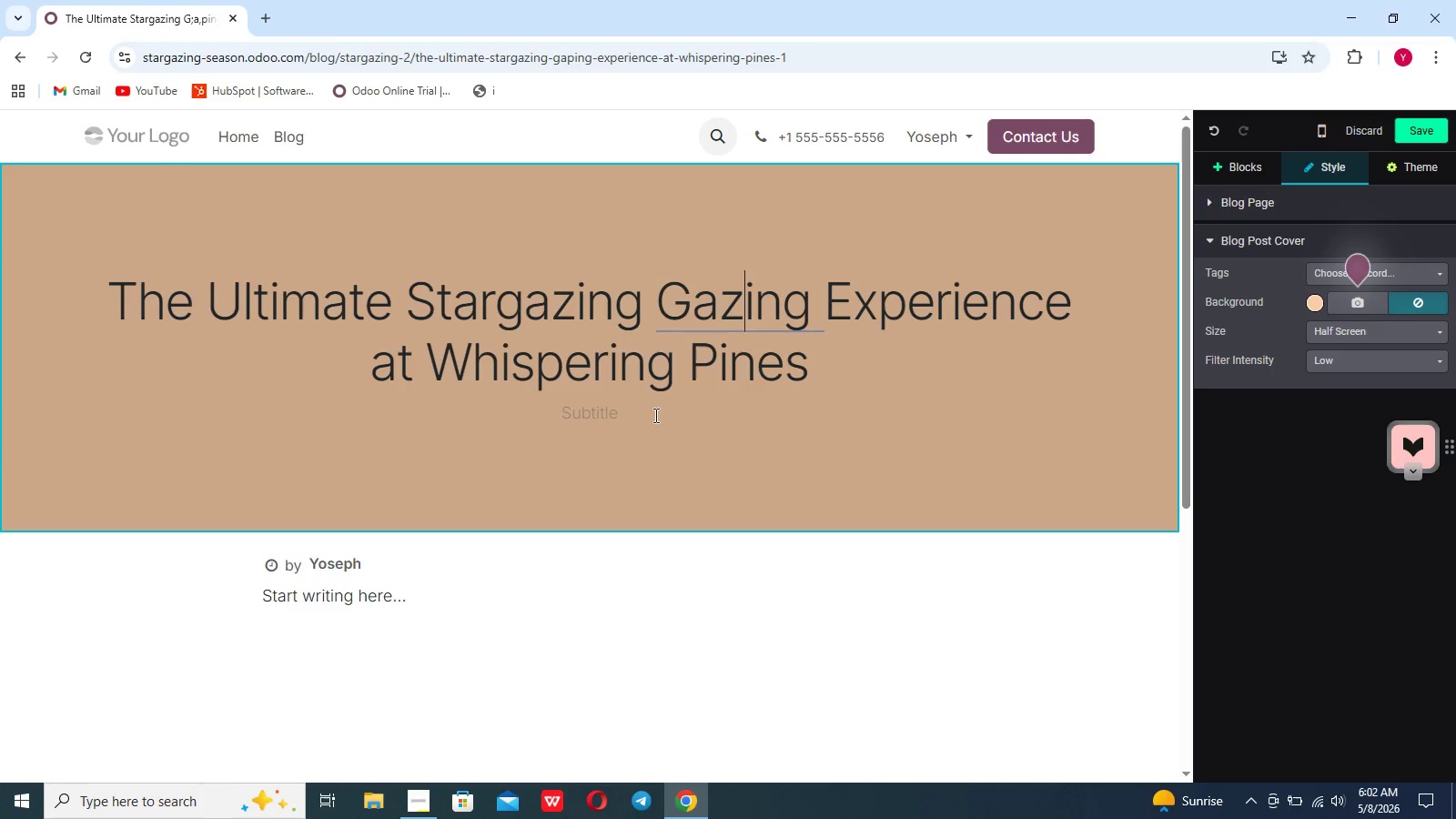 
double_click([843, 420])
 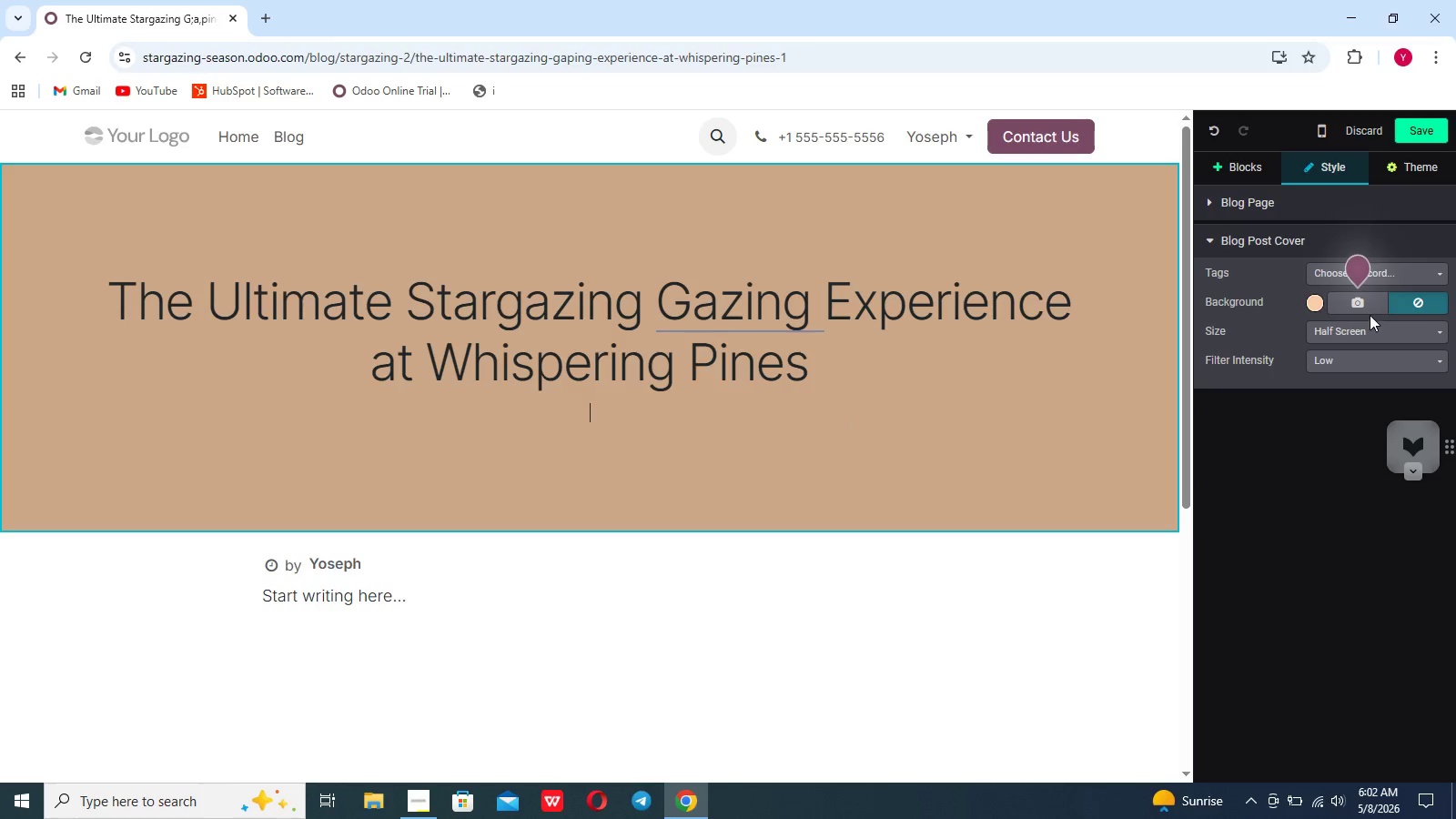 
left_click([1360, 302])
 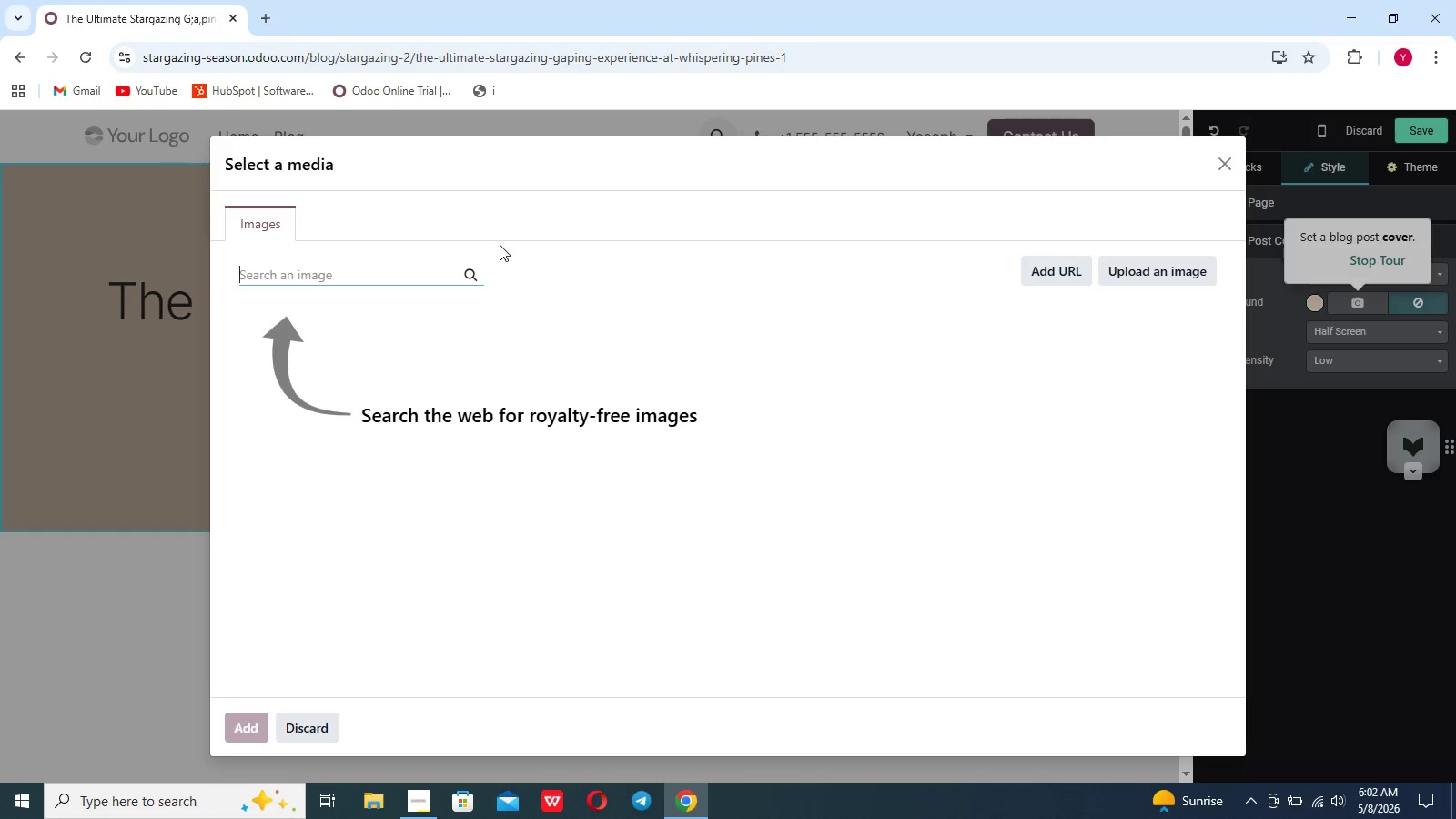 
type(luxury glamping under sa)
key(Backspace)
type(ta)
 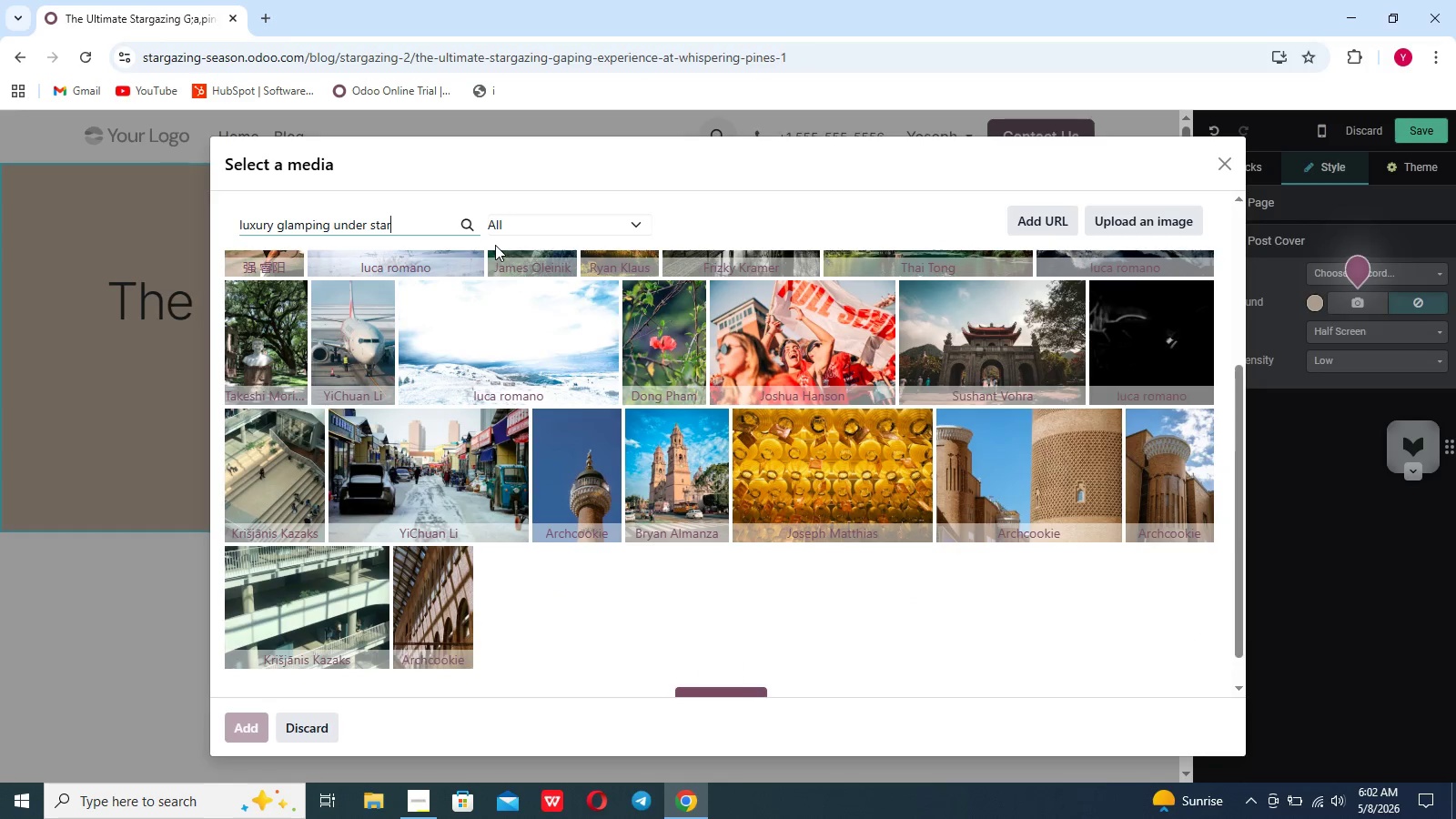 
scroll: coordinate [495, 245], scroll_direction: down, amount: 9.0
 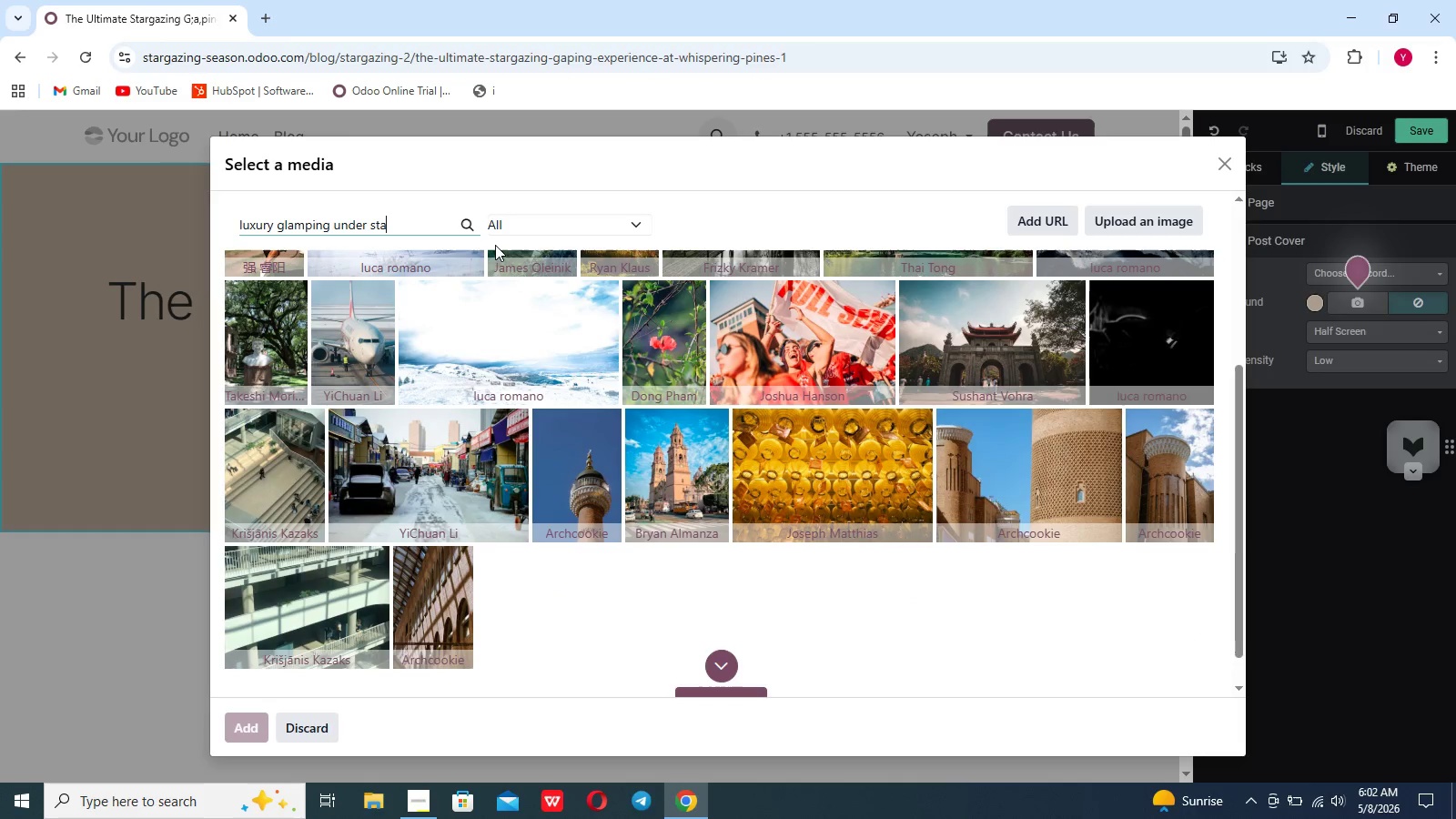 
type(rs)
 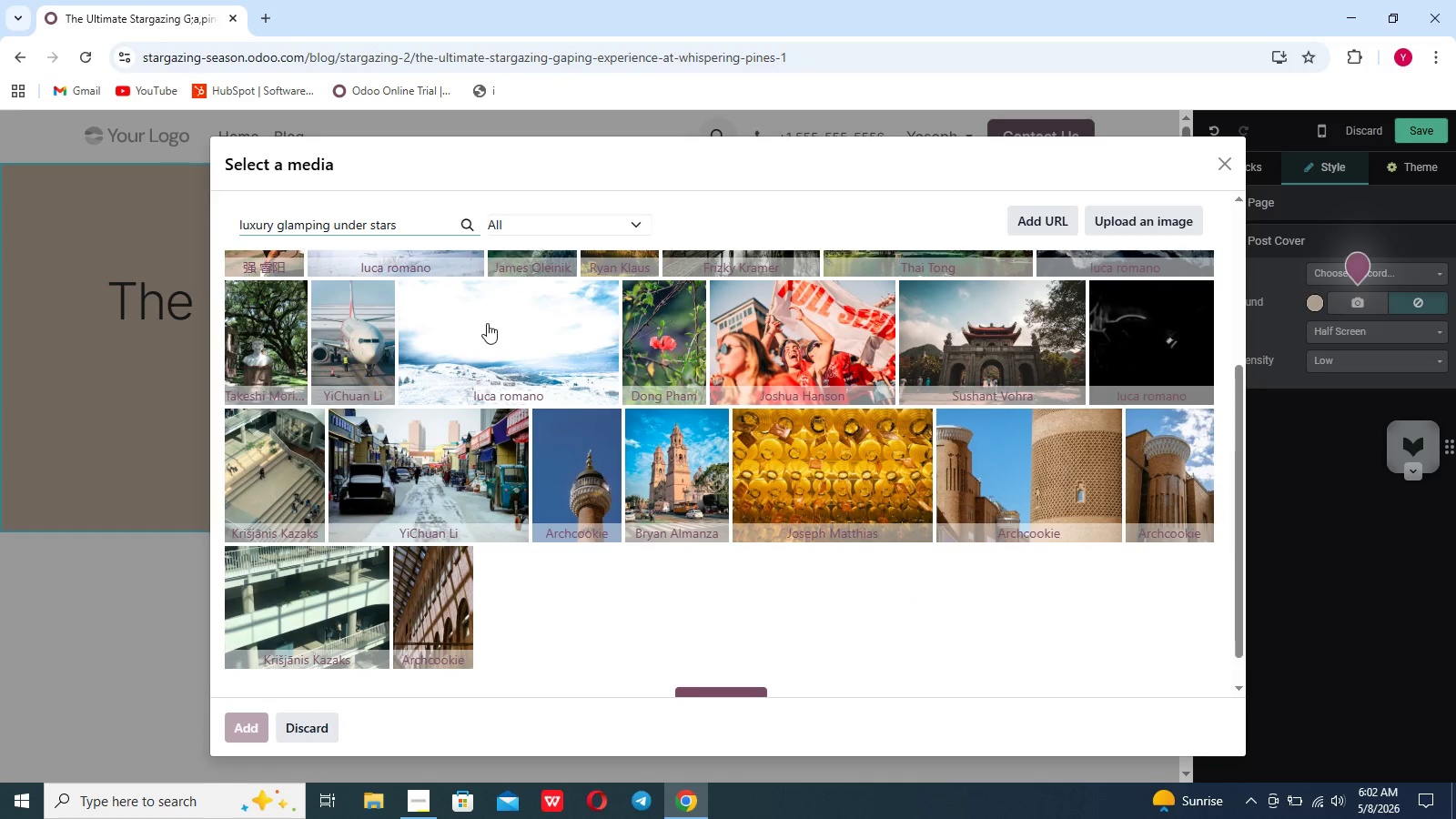 
scroll: coordinate [487, 323], scroll_direction: up, amount: 43.0
 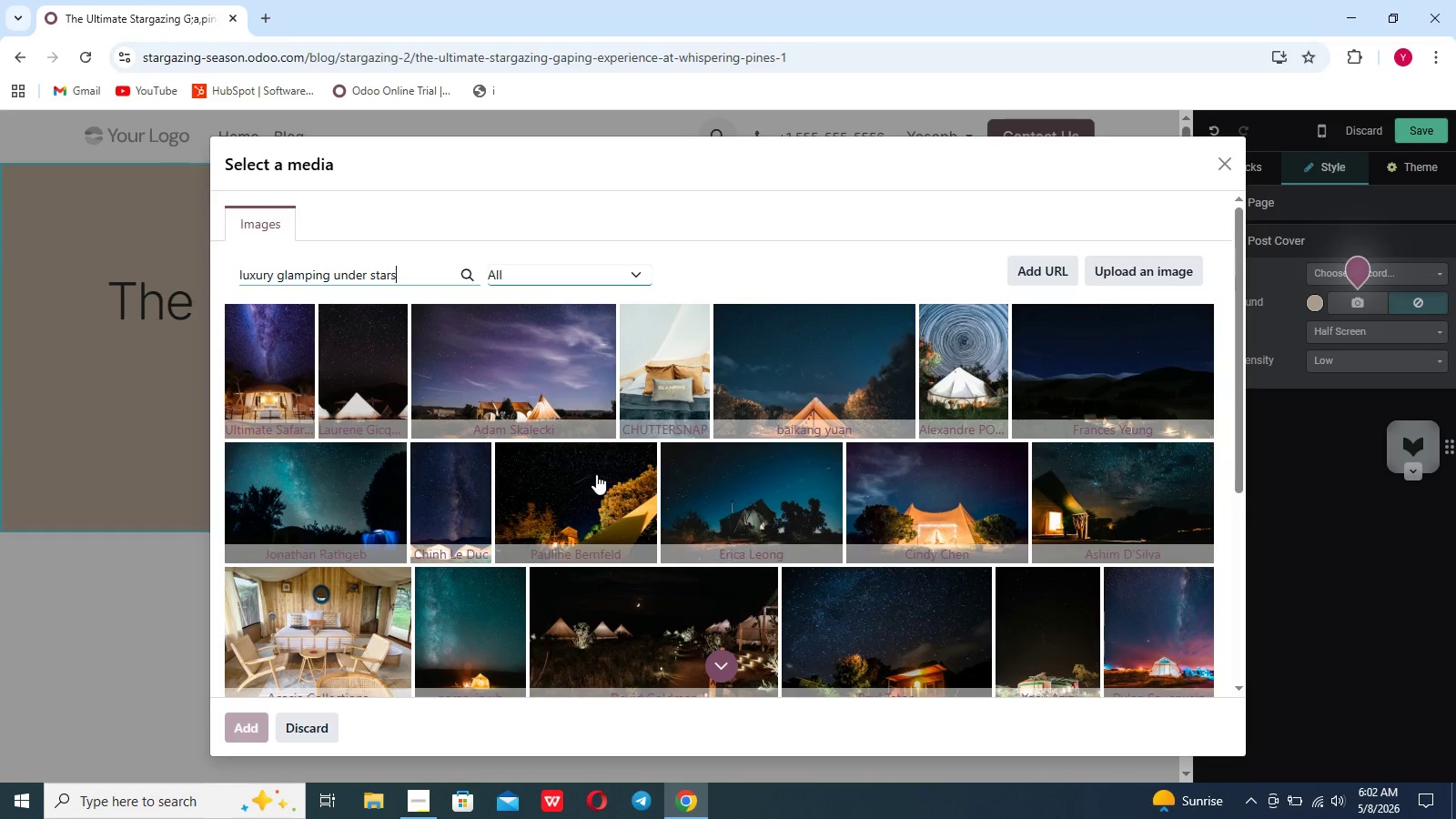 
wait(21.68)
 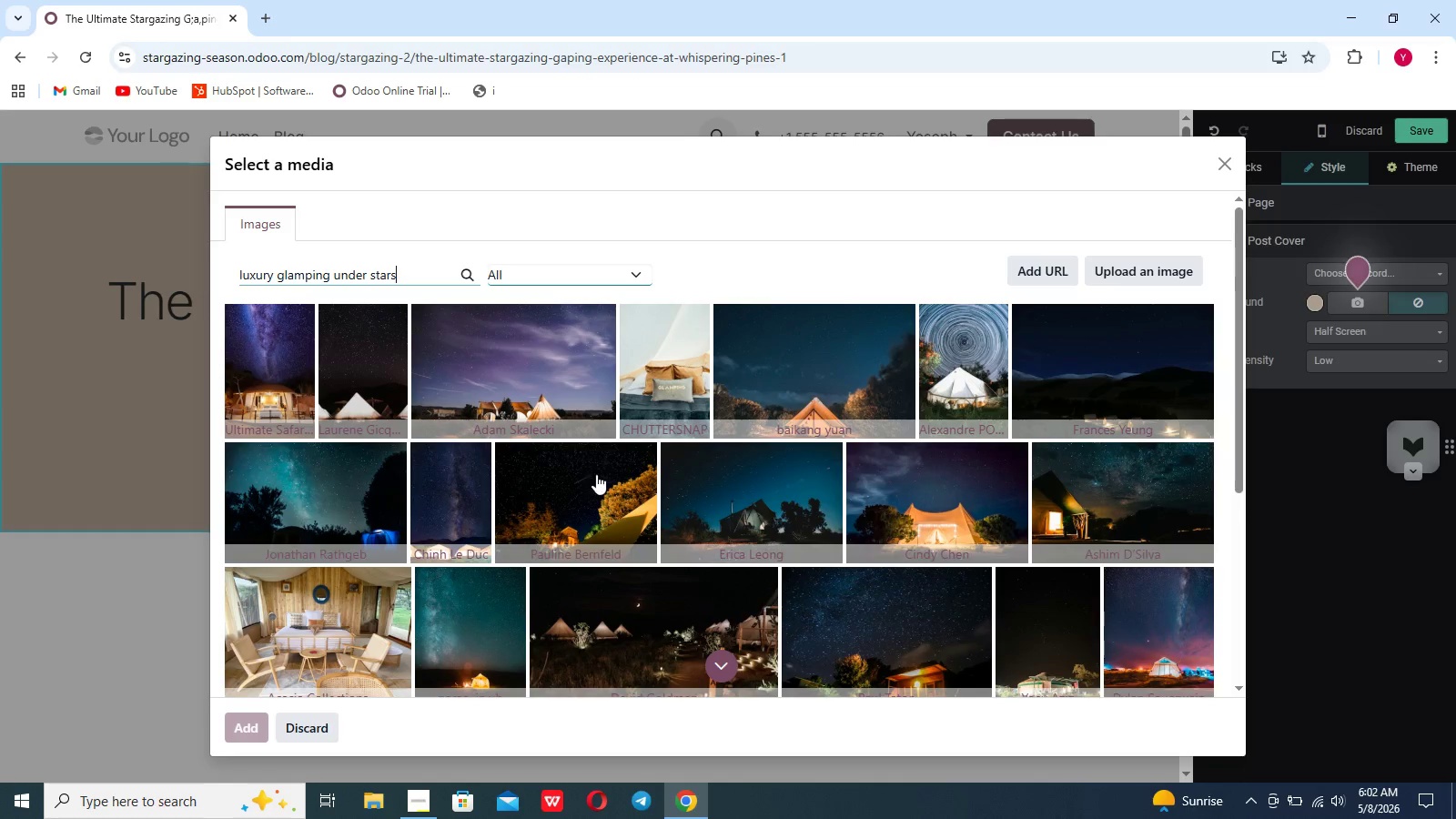 
left_click([381, 484])
 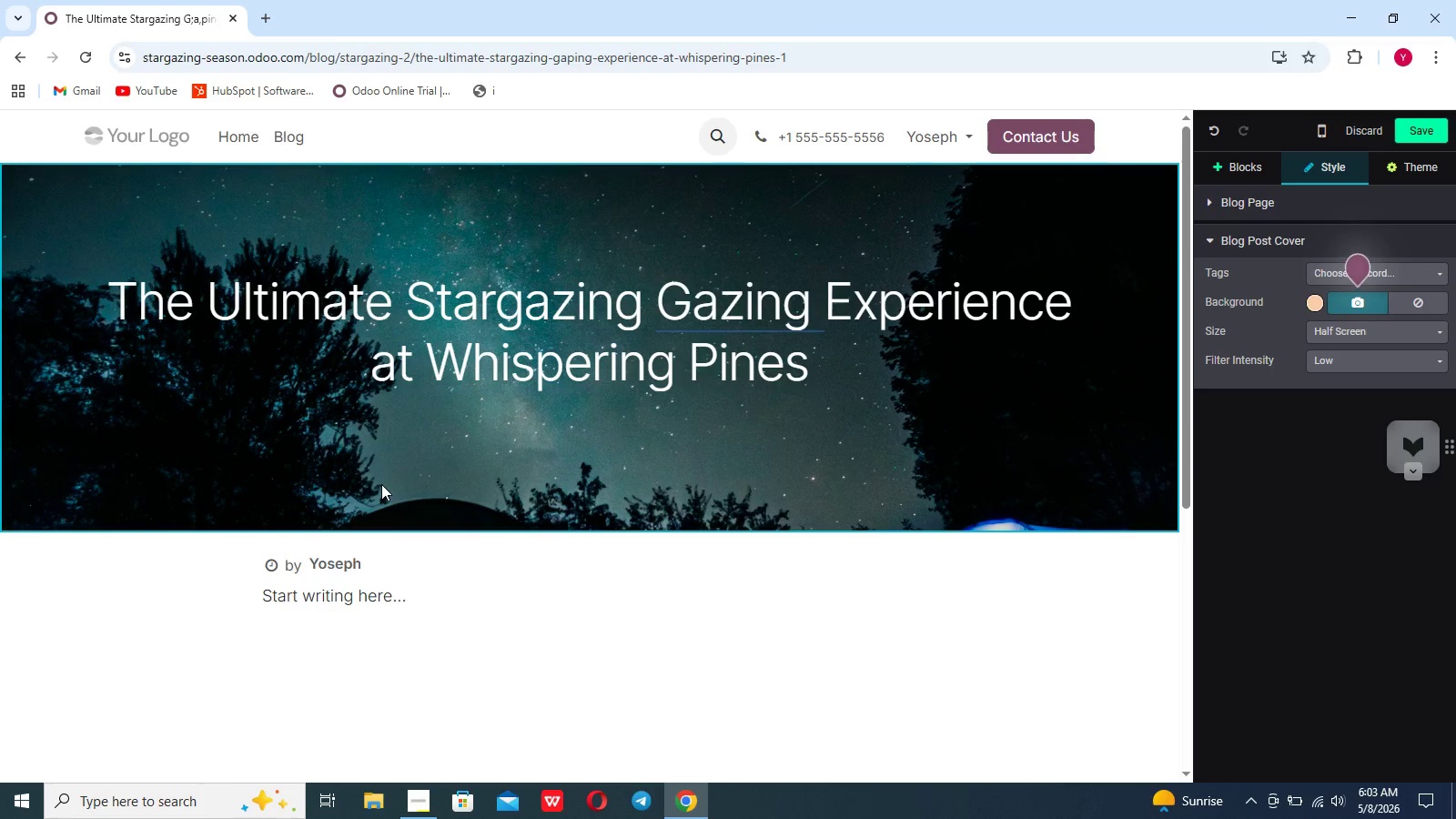 
wait(22.66)
 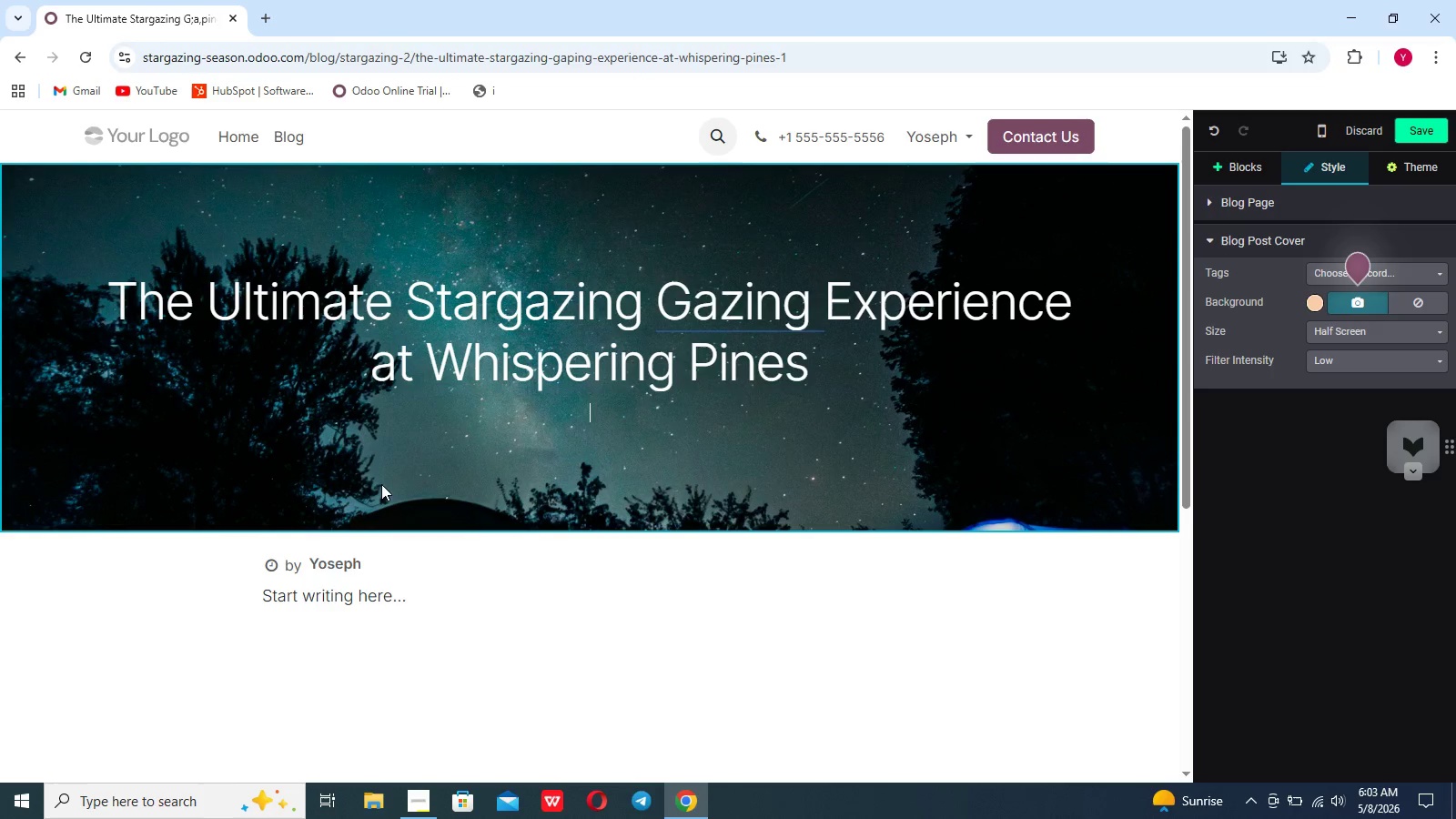 
type(Escape the city lights and experience unforgeta)
key(Backspace)
type(tabe;)
key(Backspace)
key(Backspace)
type(le nights beneath the start)
 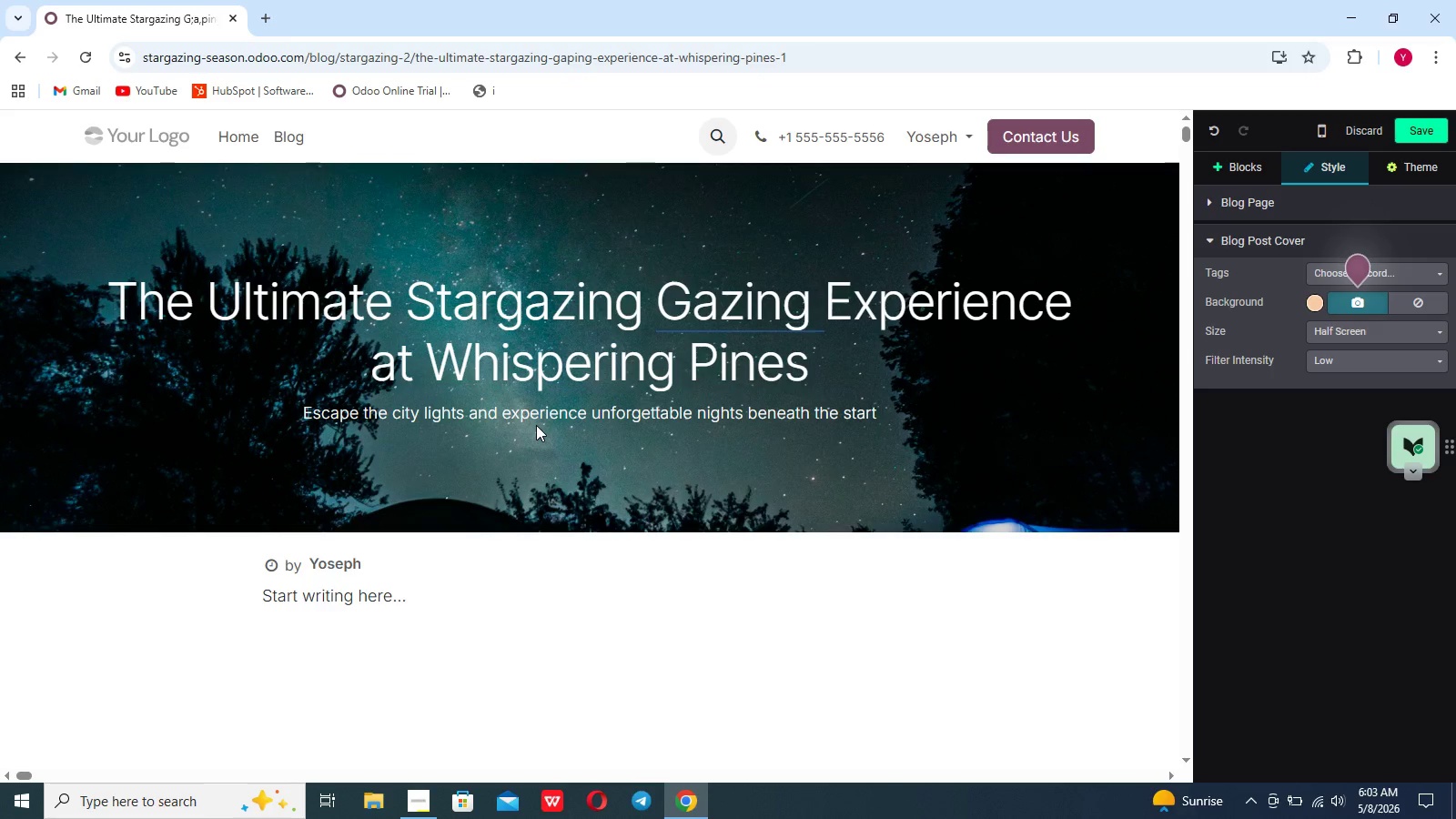 
key(Period)
 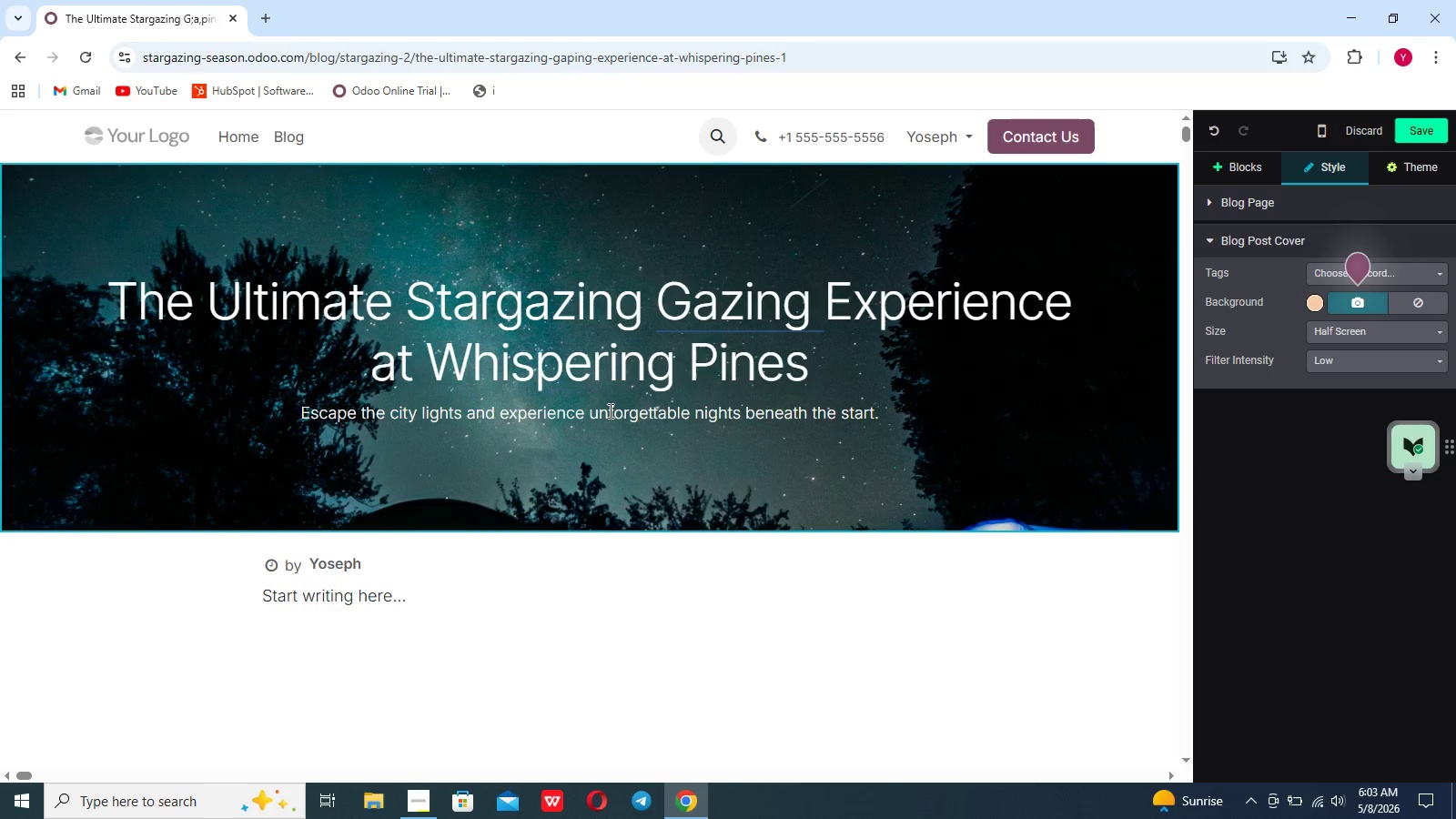 
left_click([674, 461])
 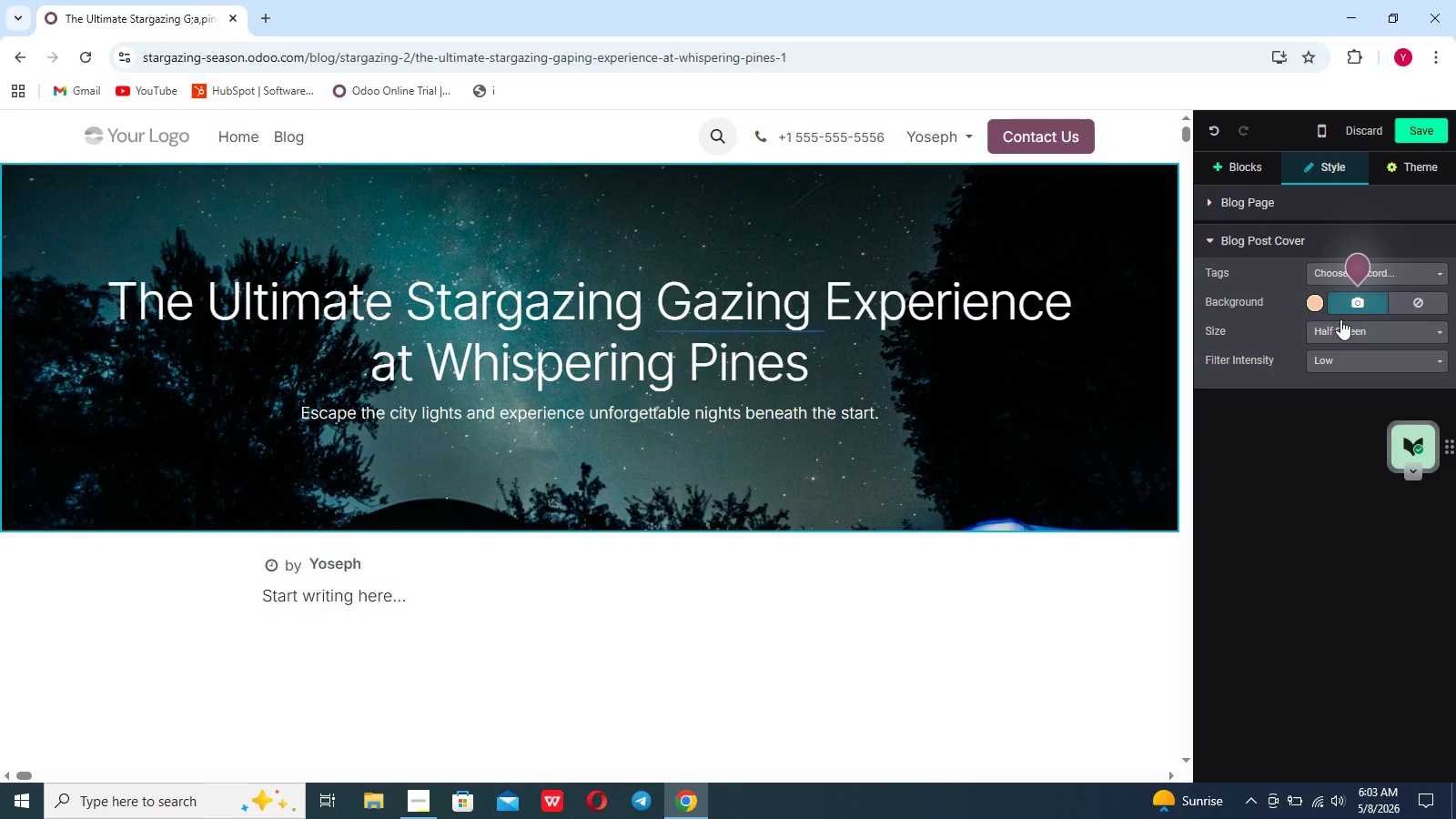 
left_click([1342, 326])
 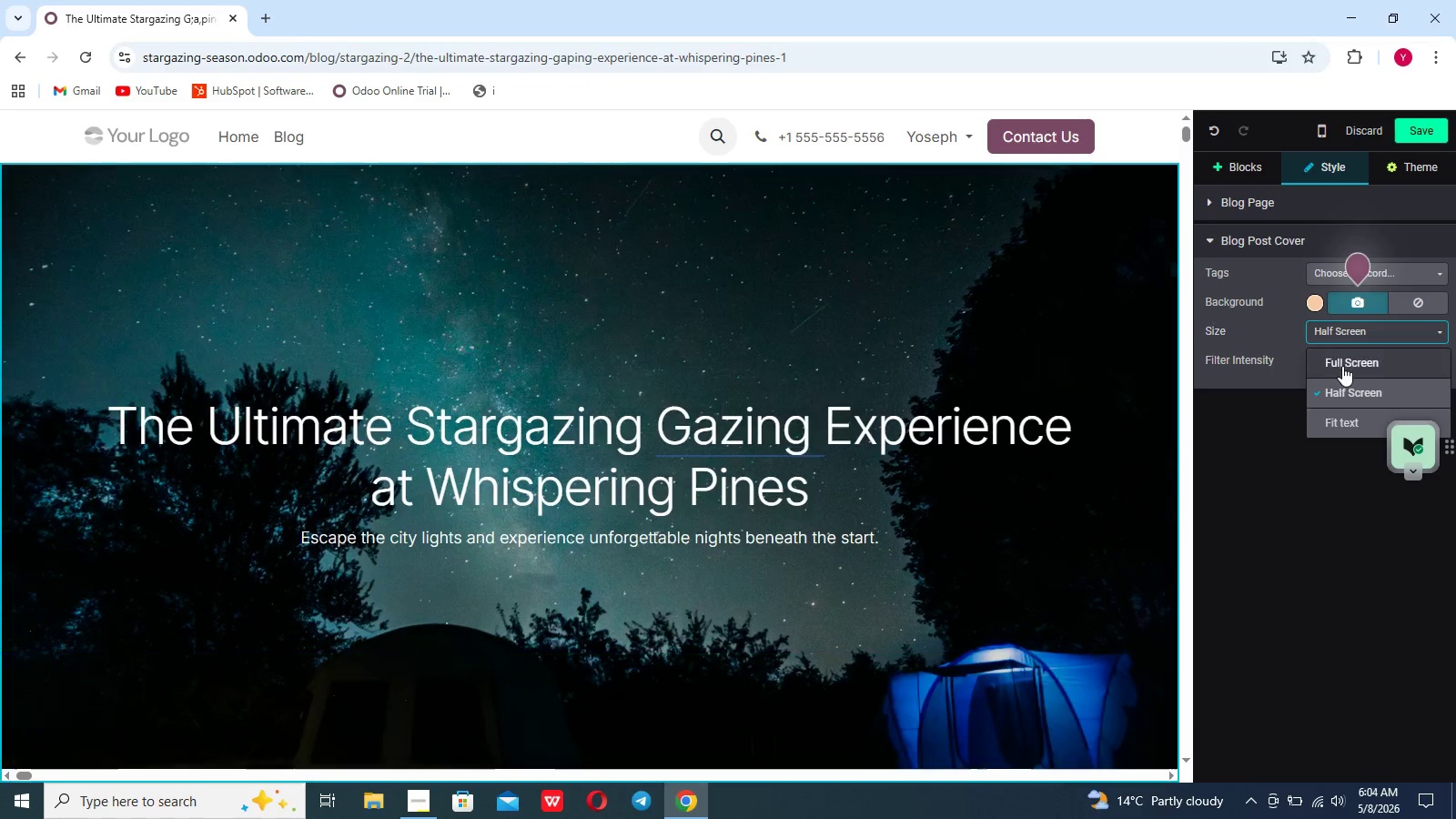 
left_click([1342, 366])
 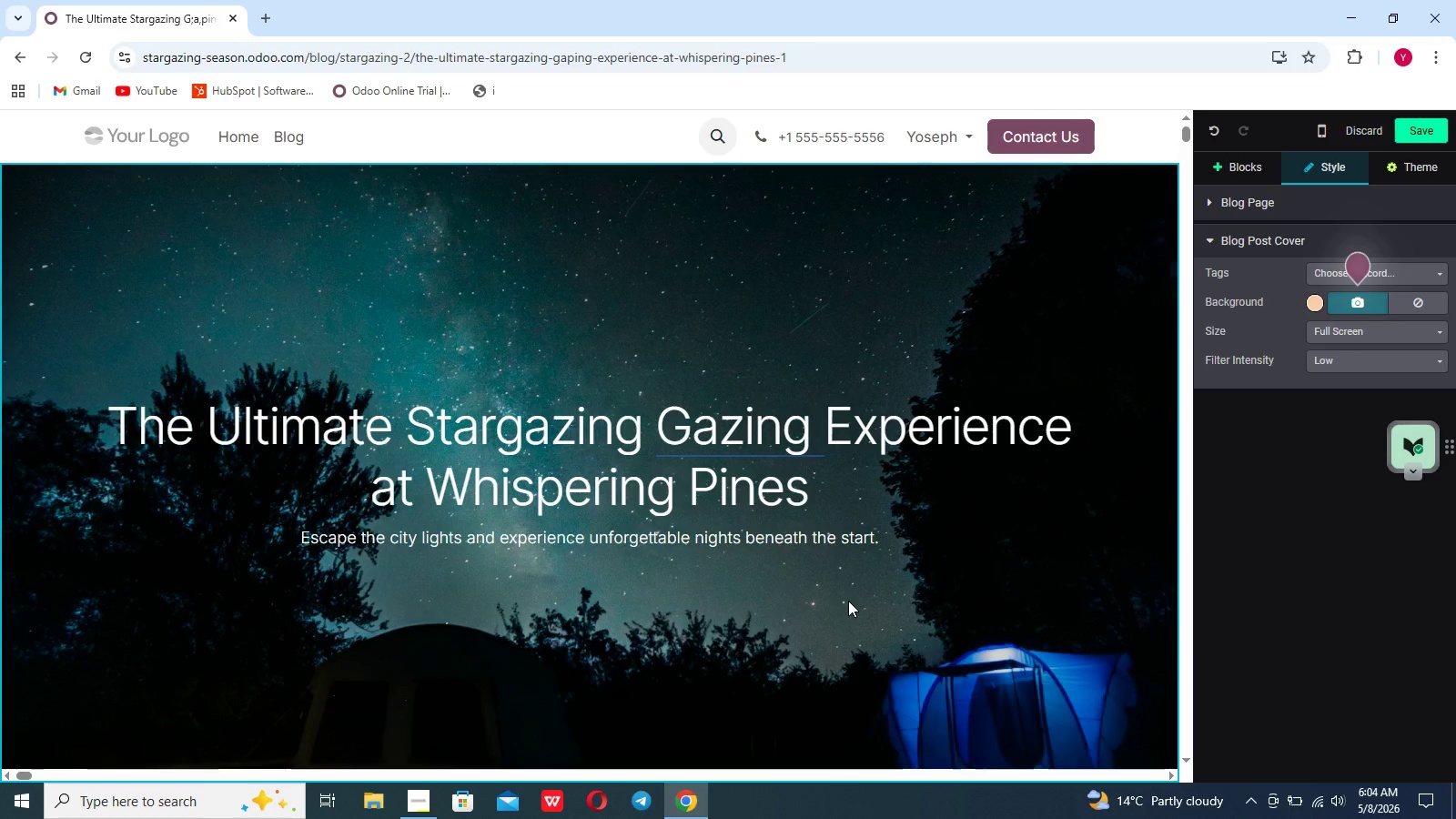 
scroll: coordinate [848, 601], scroll_direction: down, amount: 6.0
 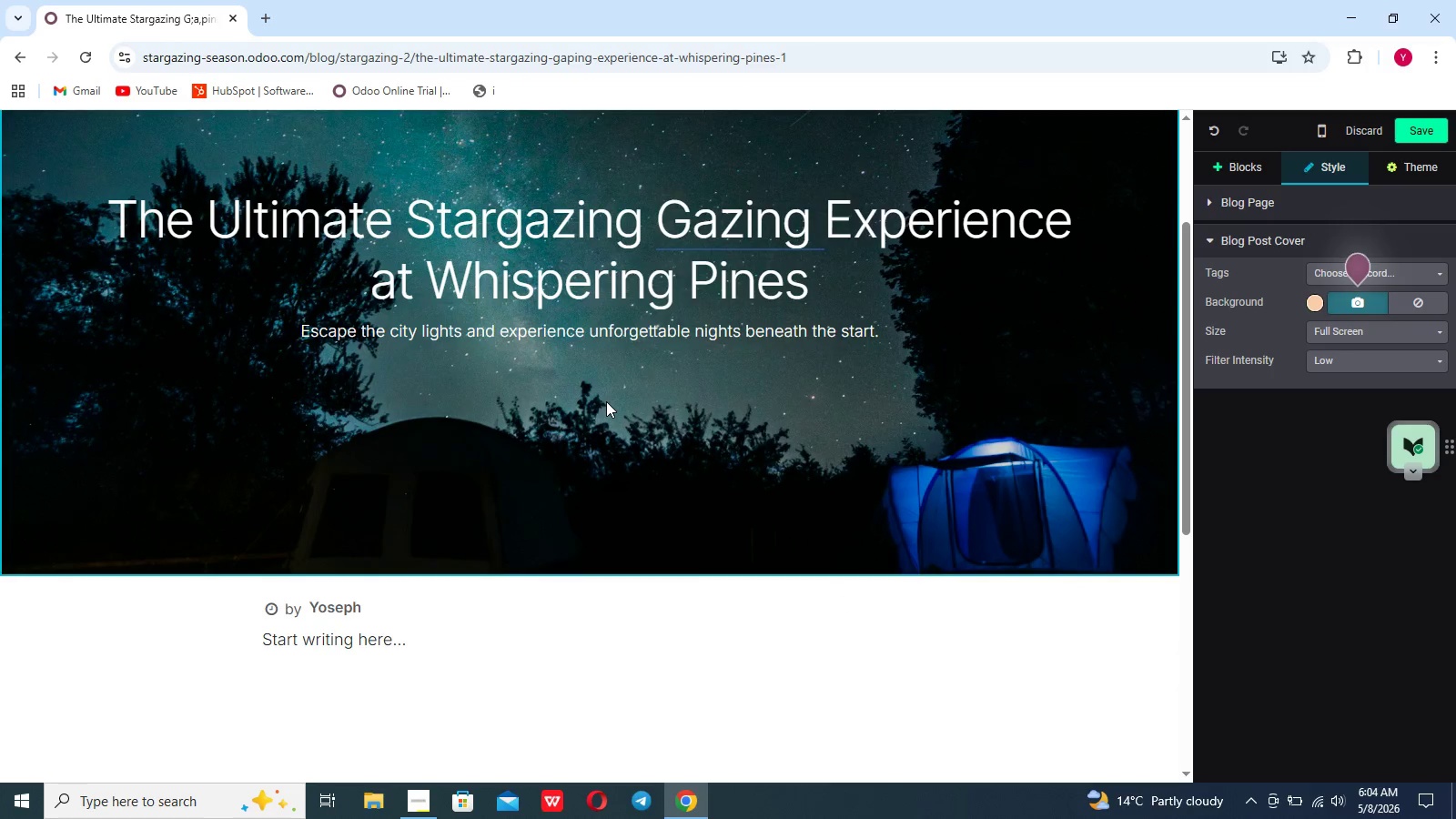 
left_click([606, 401])
 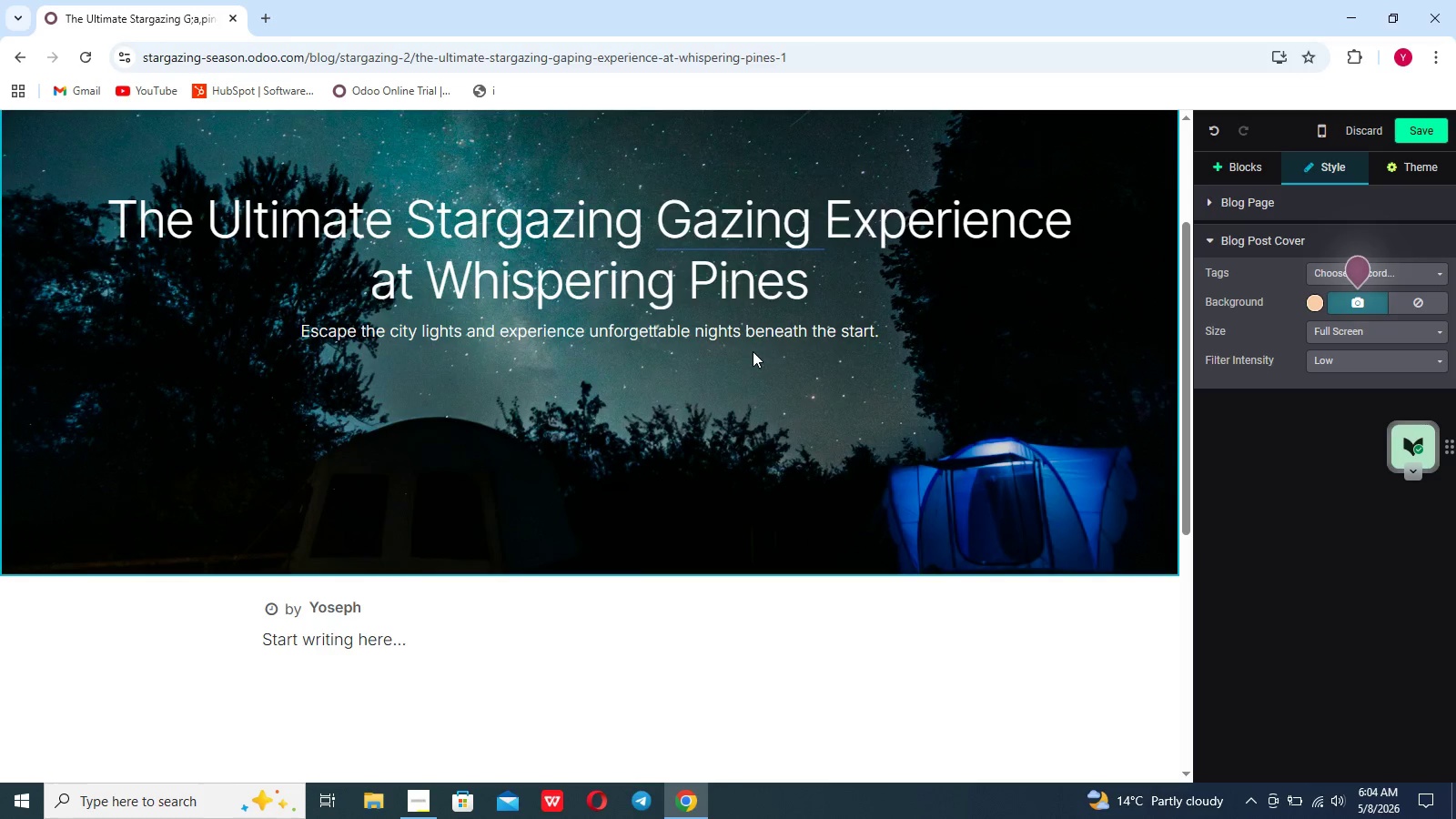 
wait(7.86)
 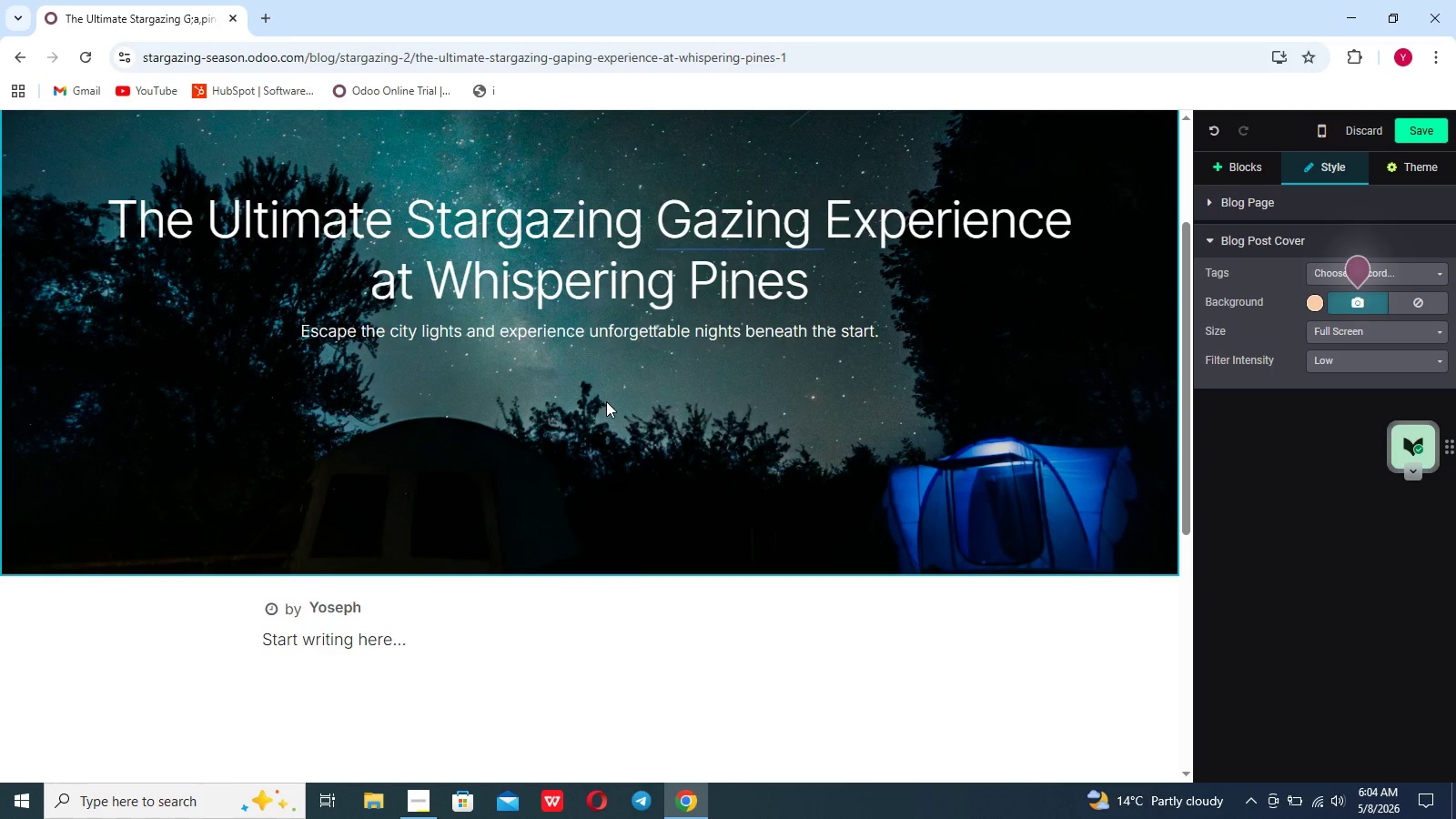 
left_click([1236, 170])
 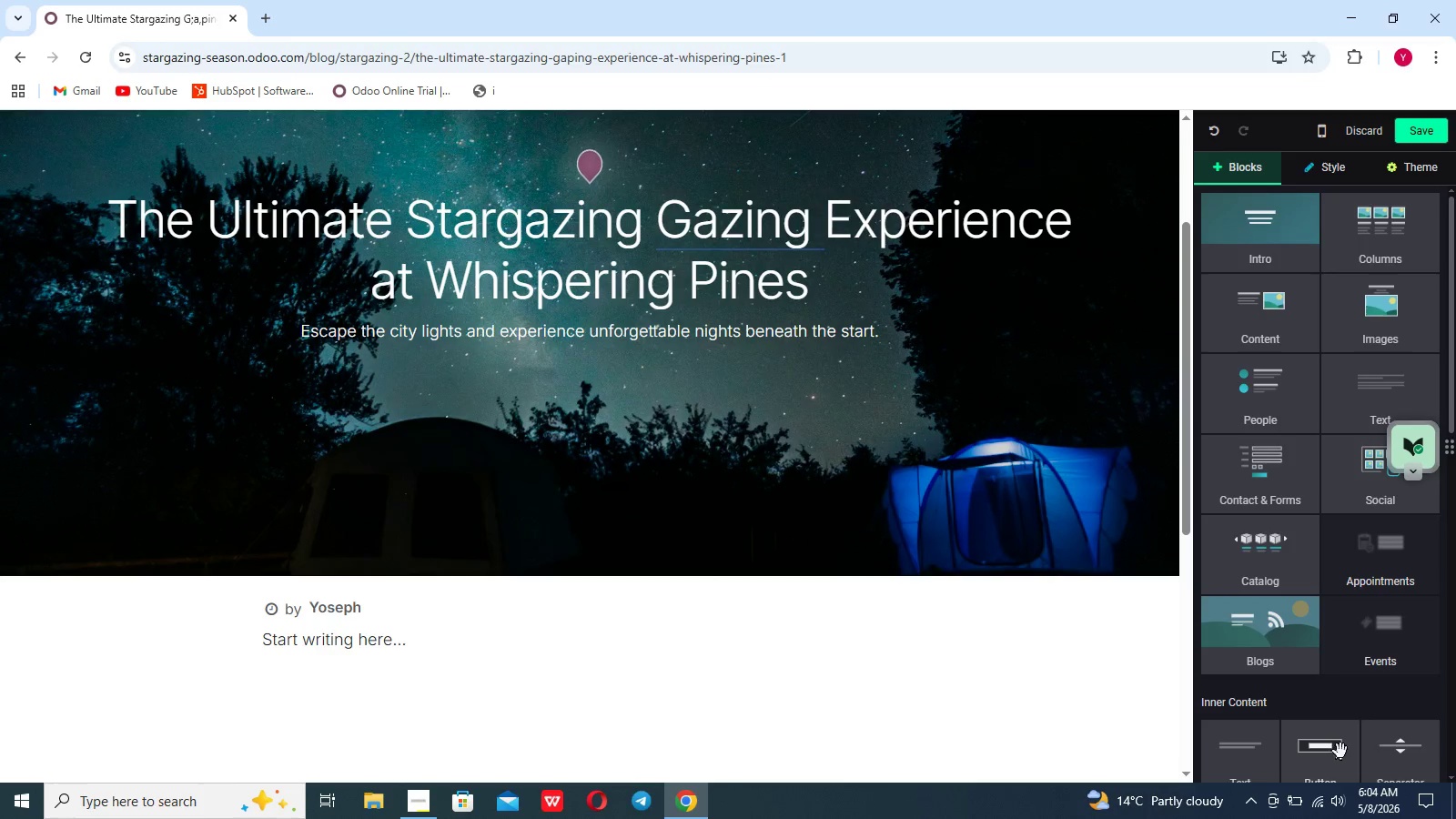 
left_click_drag(start_coordinate=[1333, 776], to_coordinate=[953, 528])
 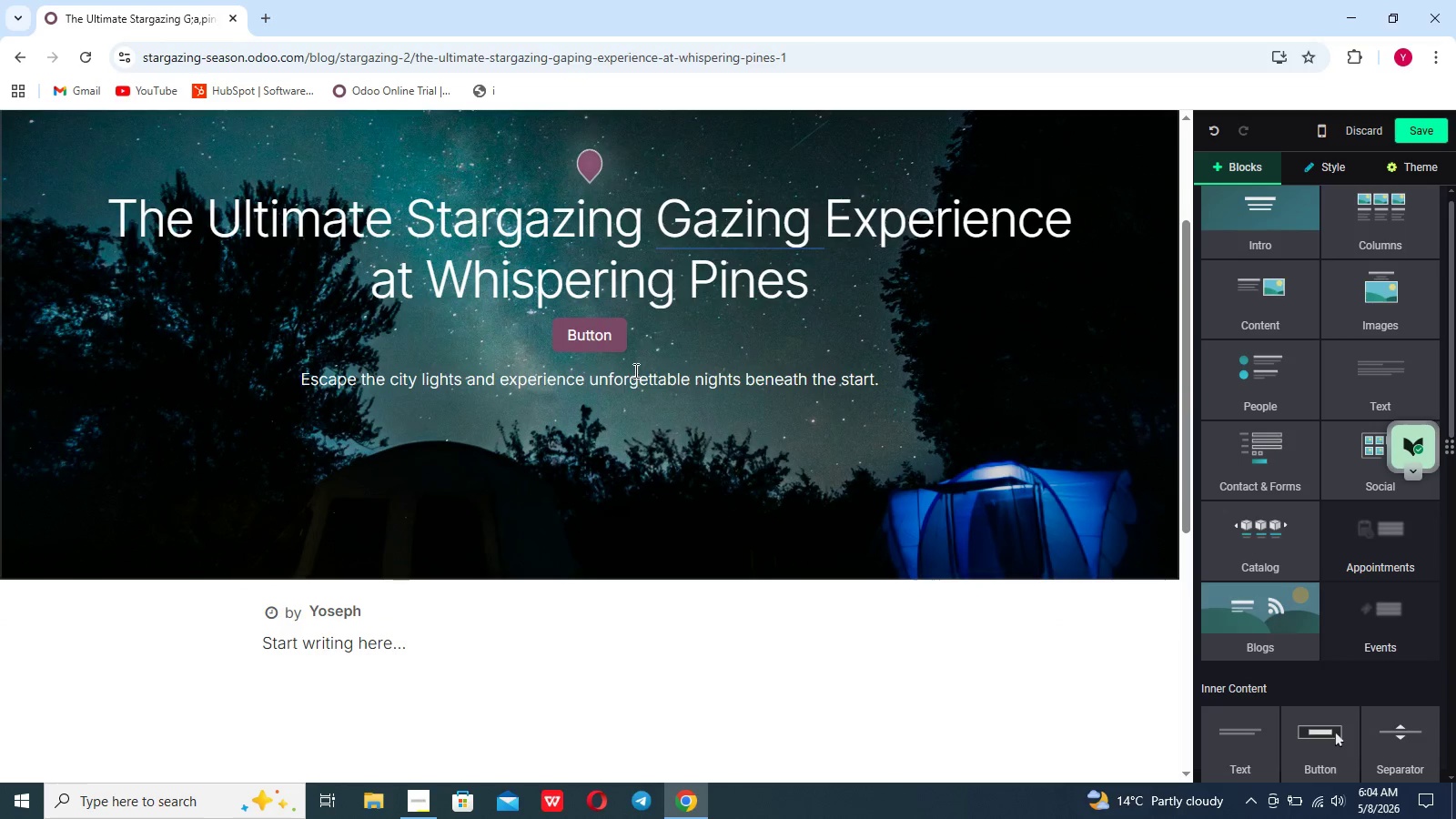 
left_click([614, 332])
 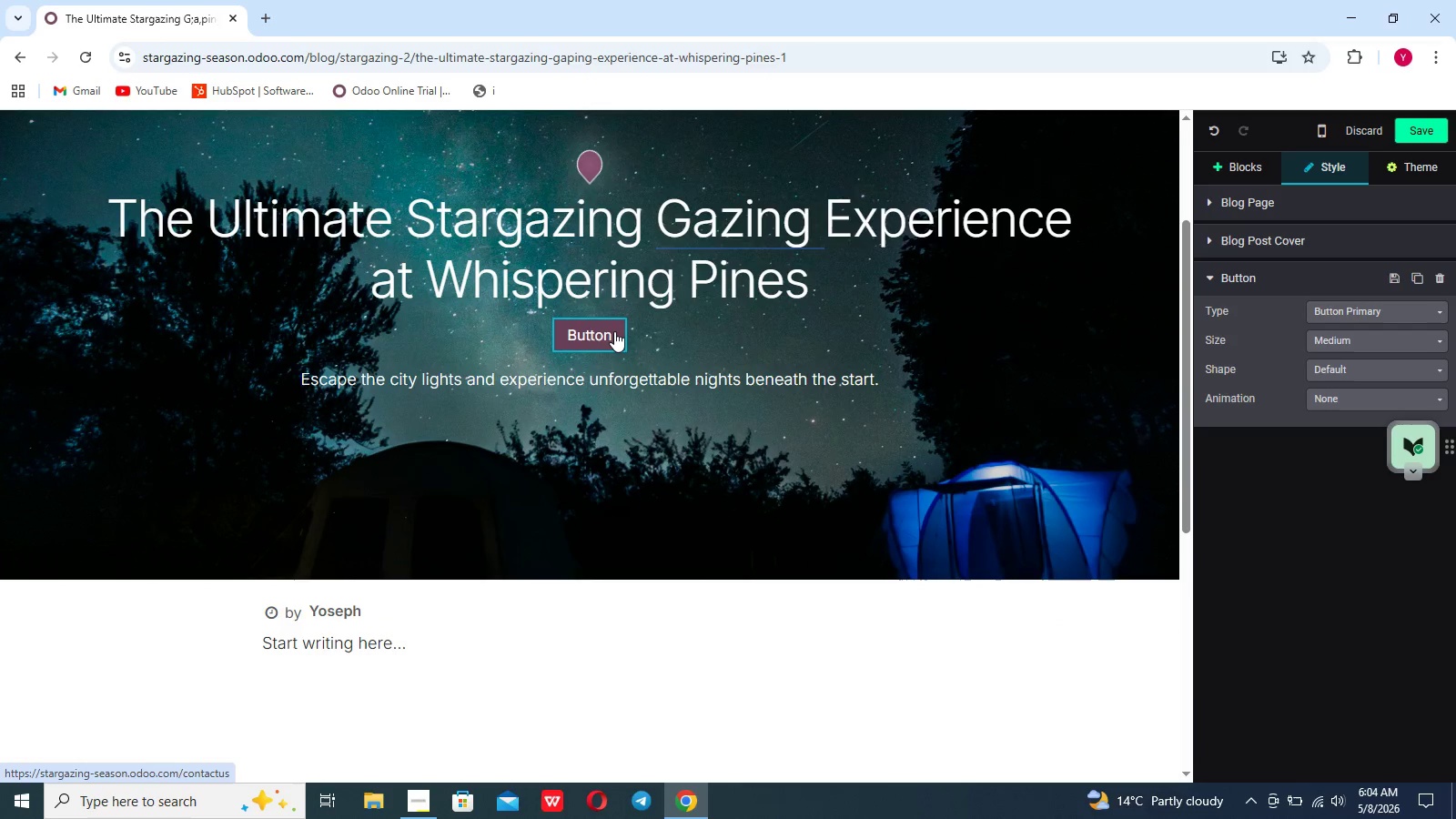 
double_click([614, 331])
 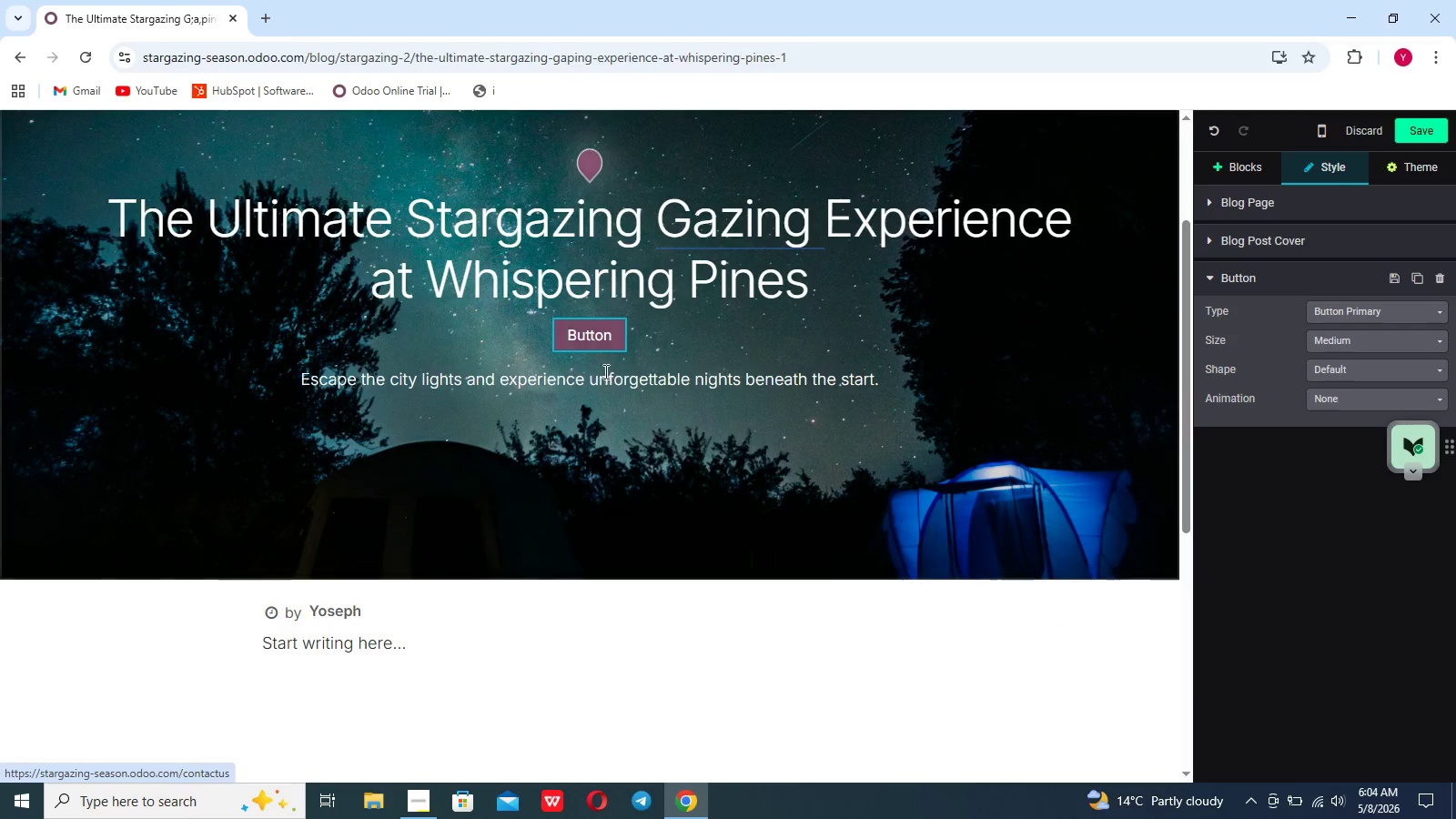 
left_click([603, 373])
 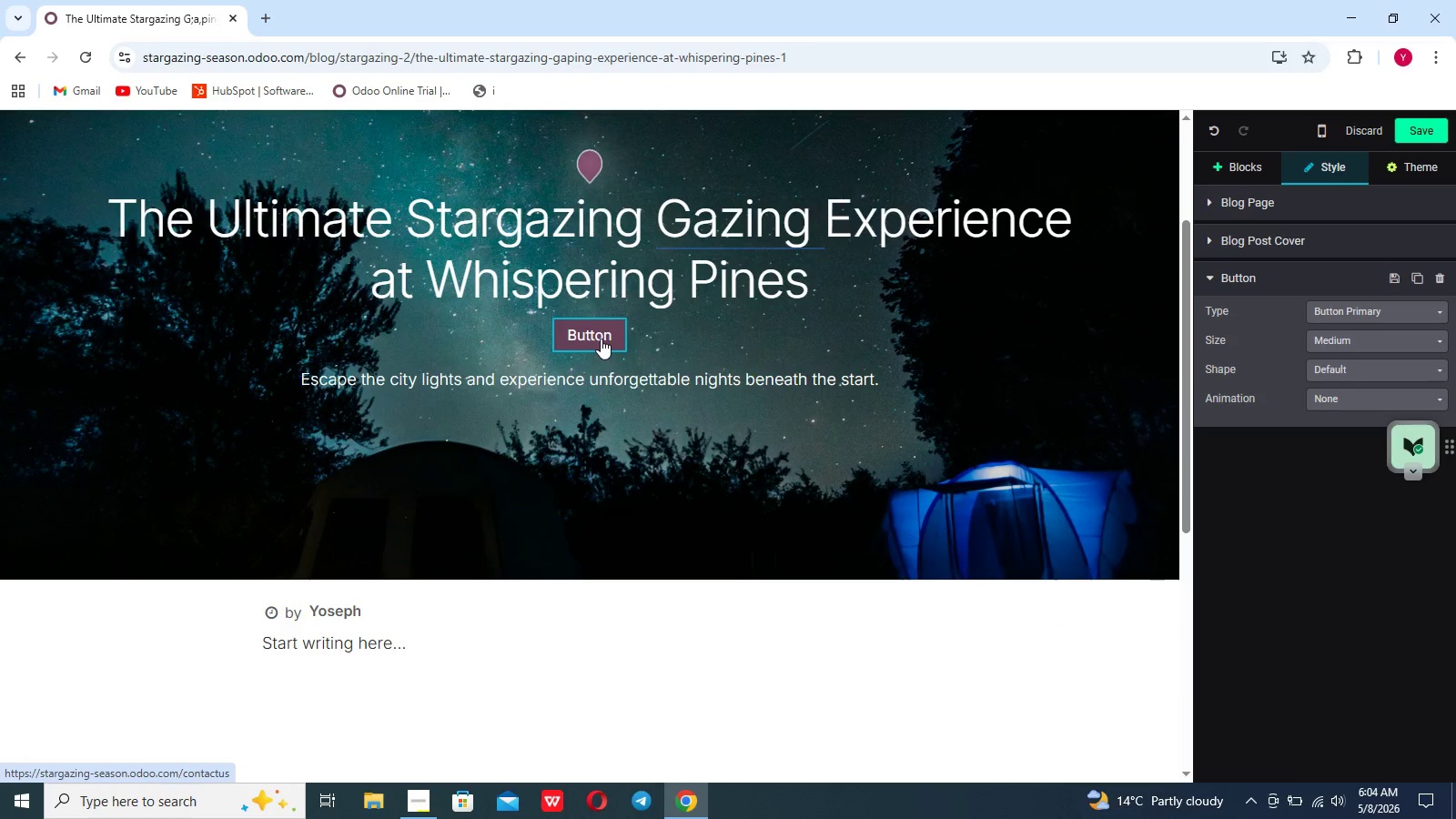 
double_click([601, 339])
 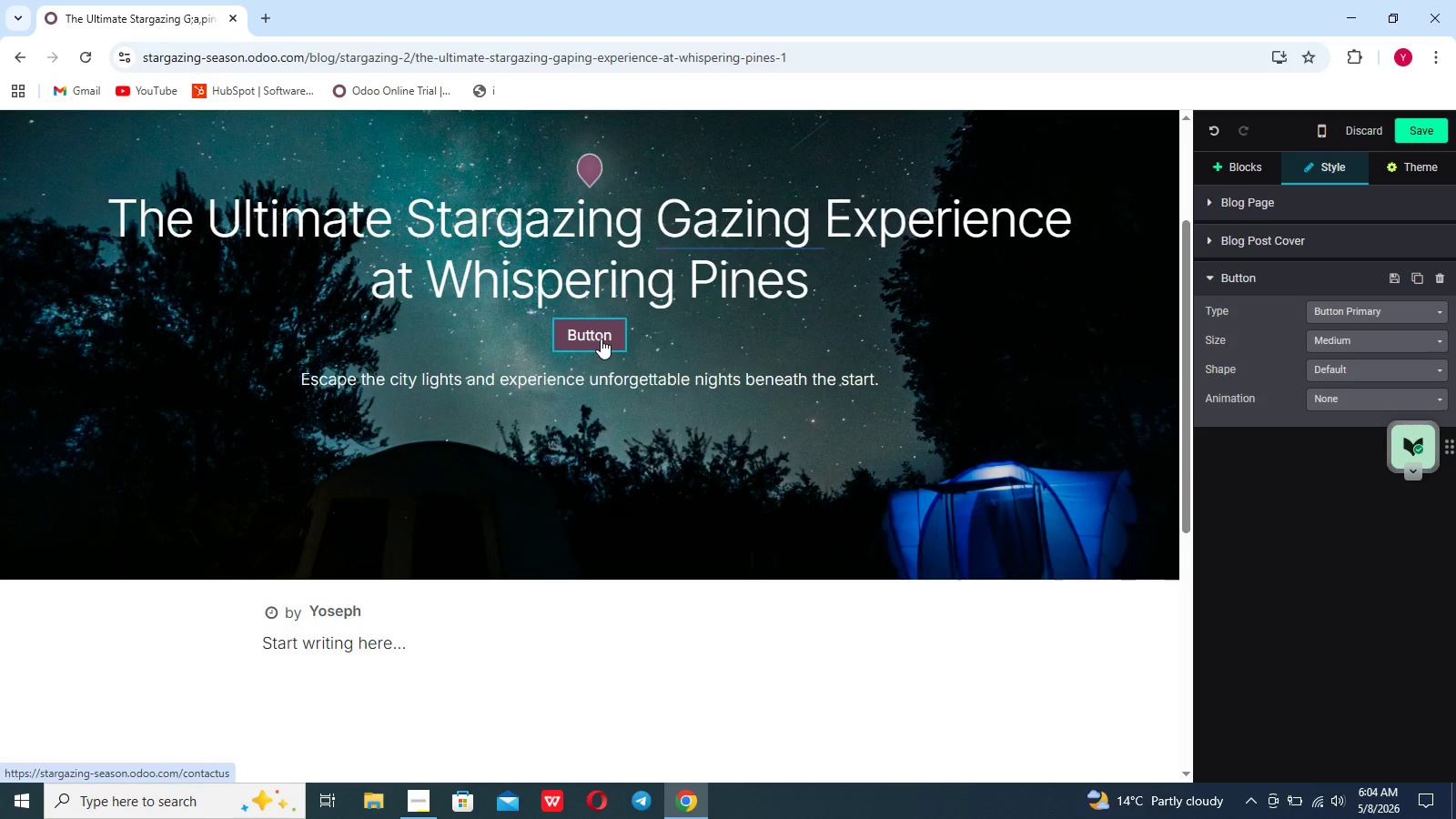 
left_click([601, 339])
 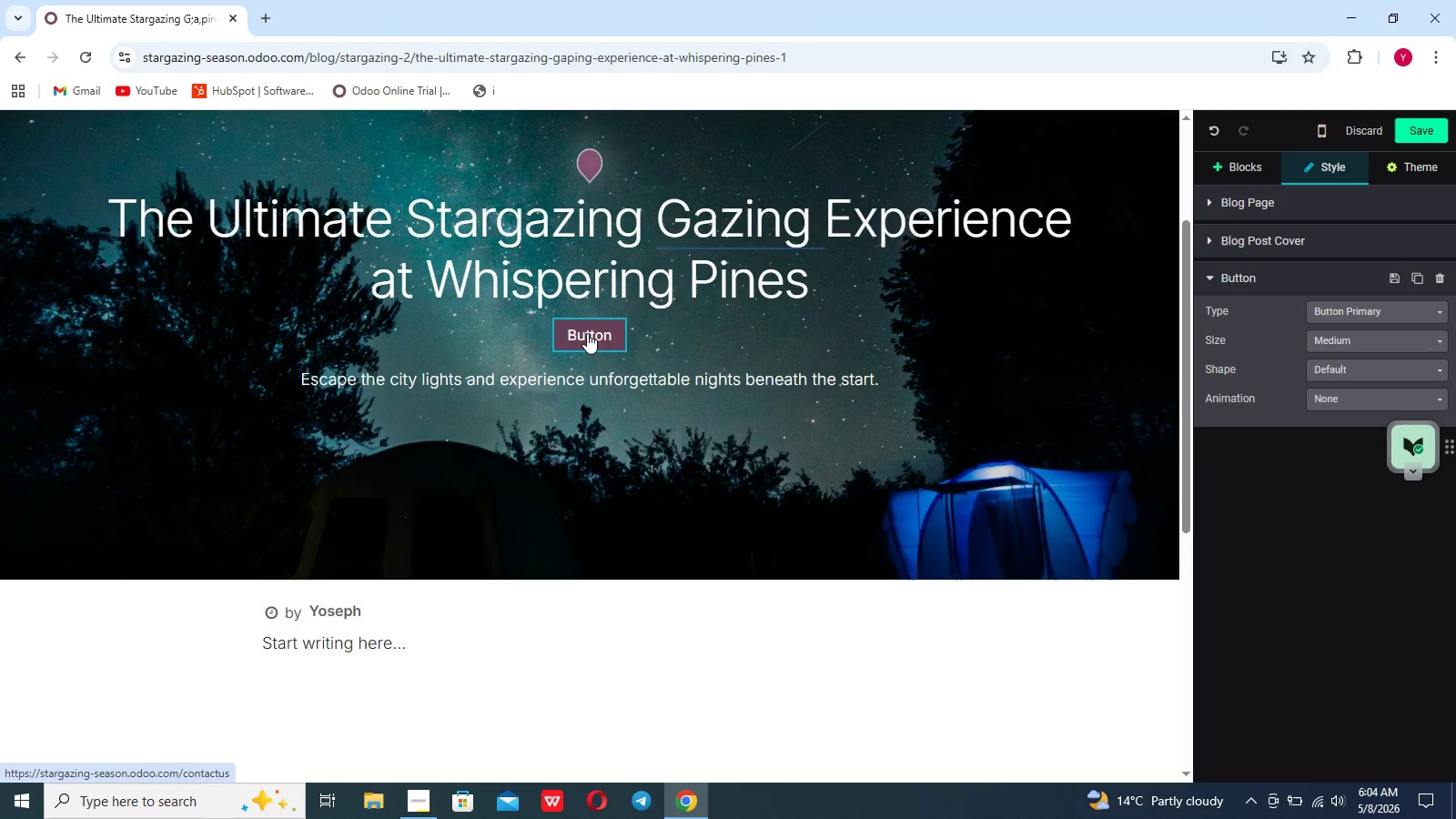 
double_click([586, 333])
 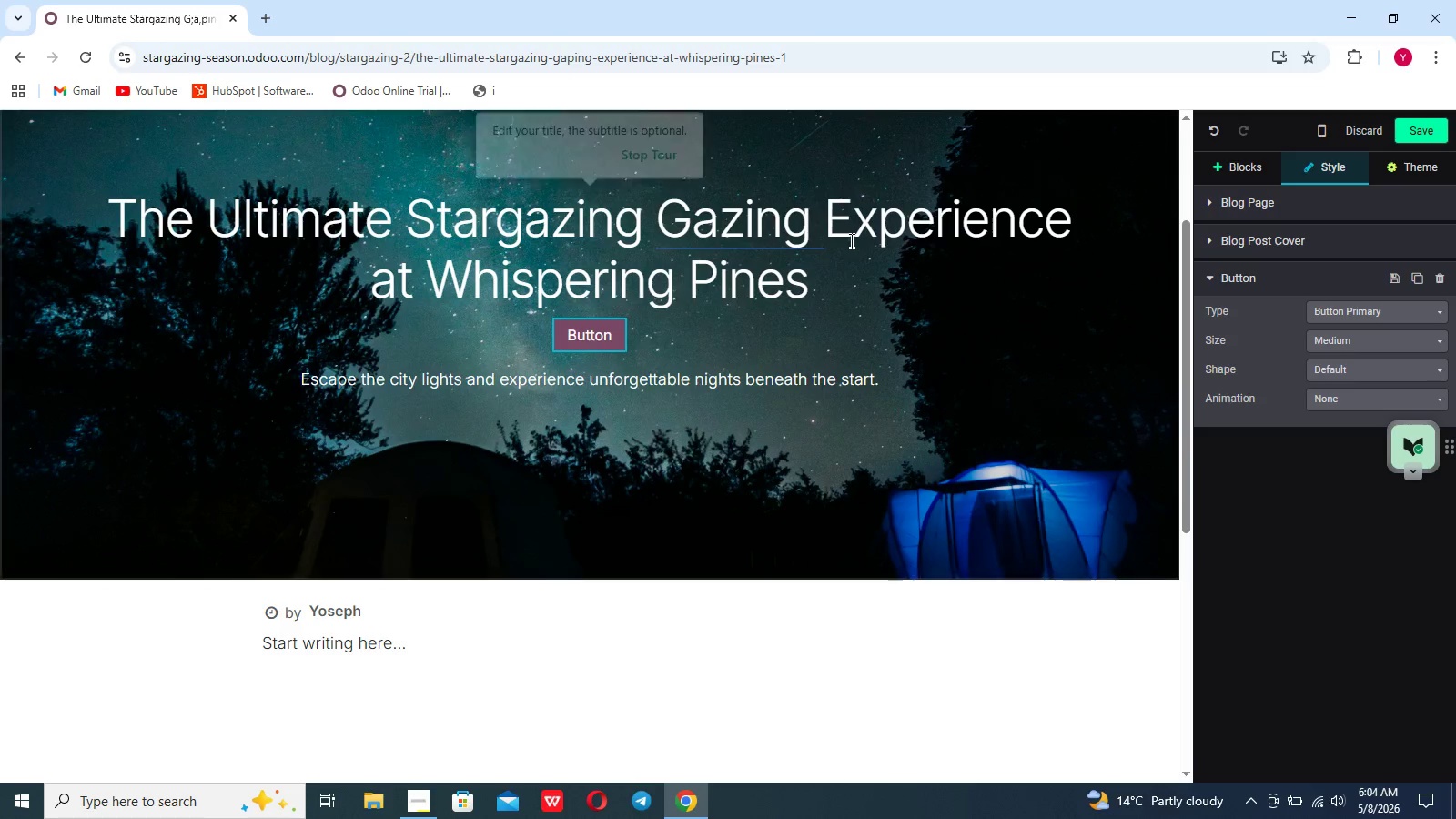 
left_click([814, 297])
 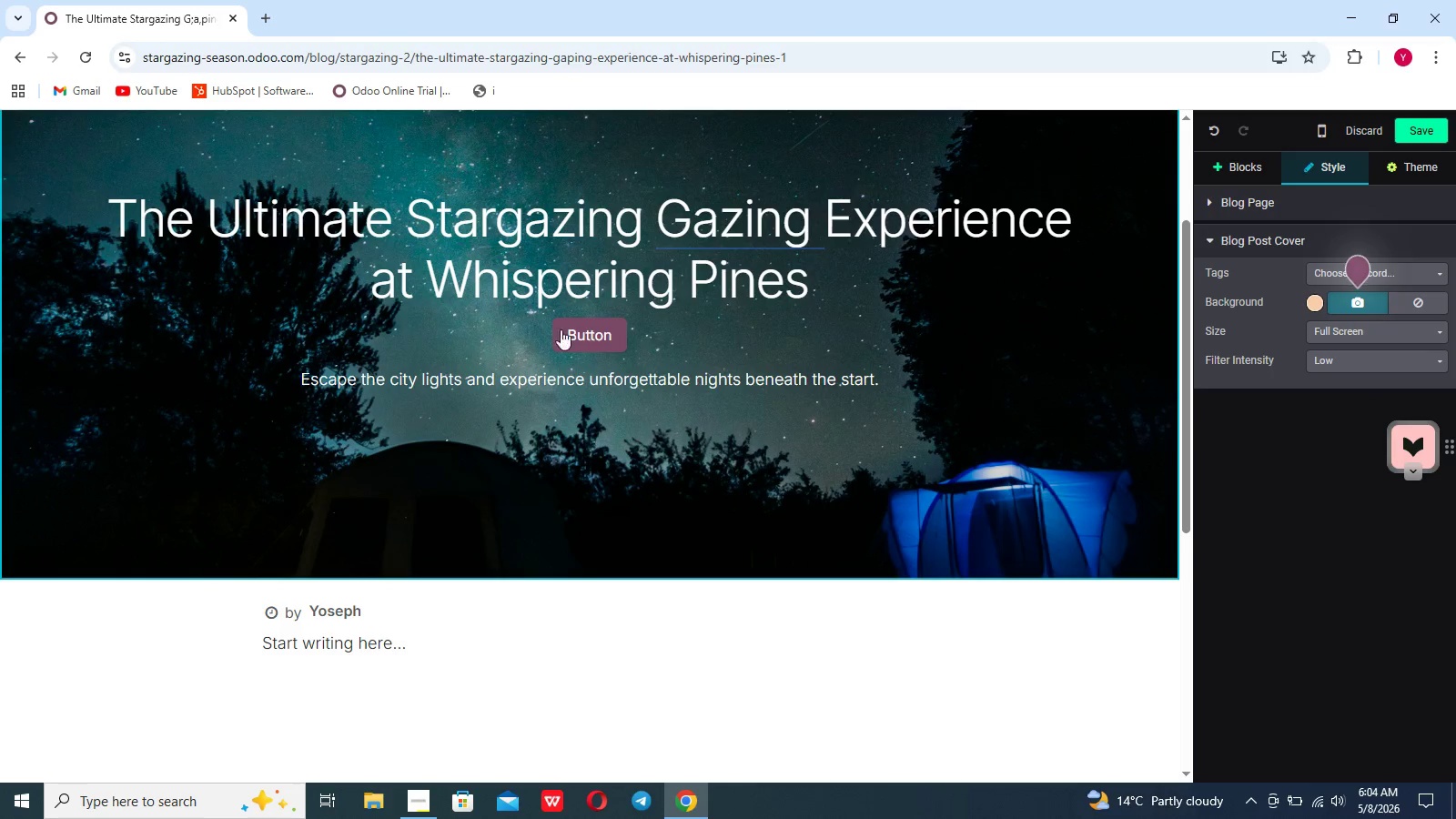 
left_click([583, 329])
 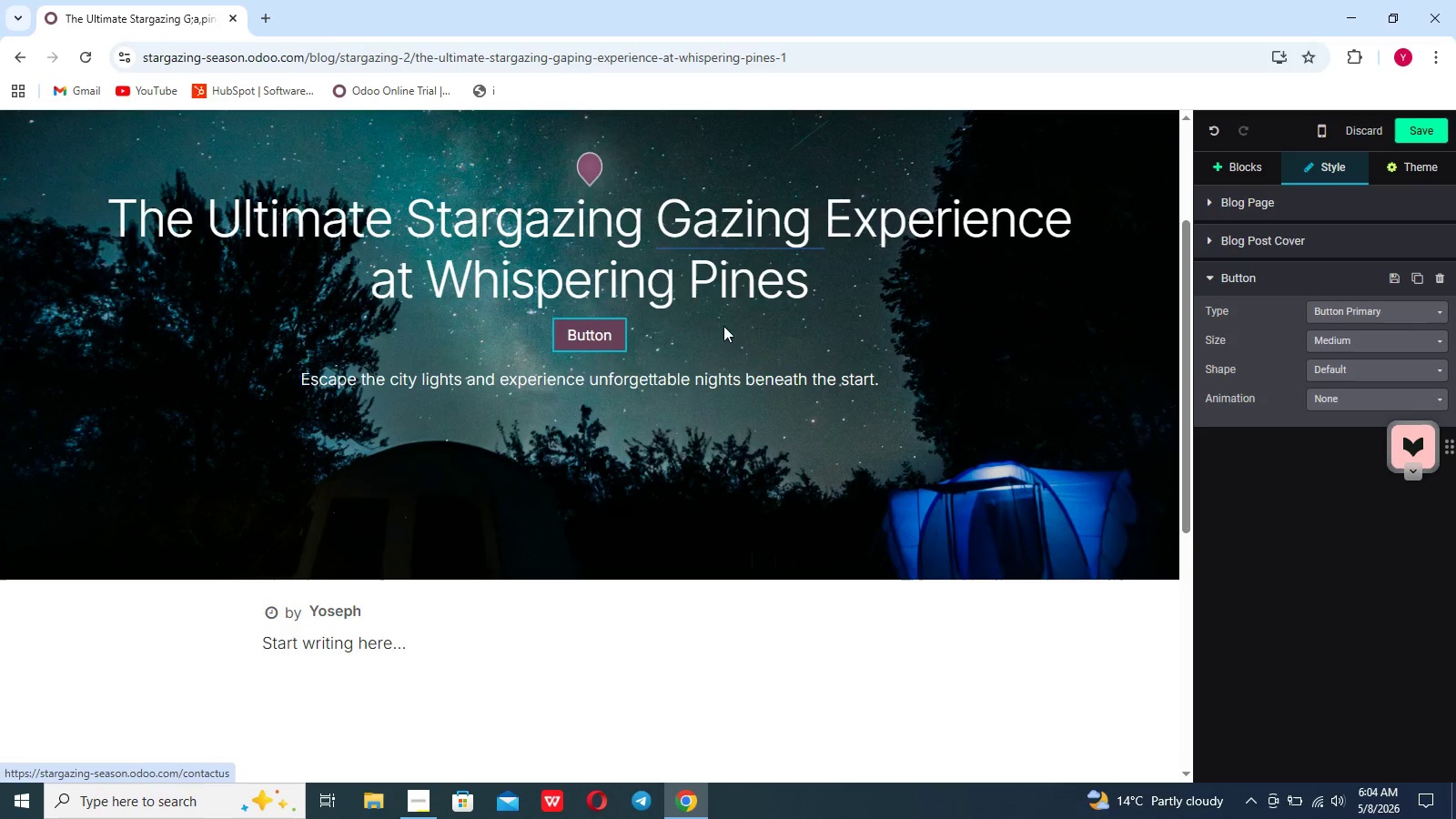 
wait(5.2)
 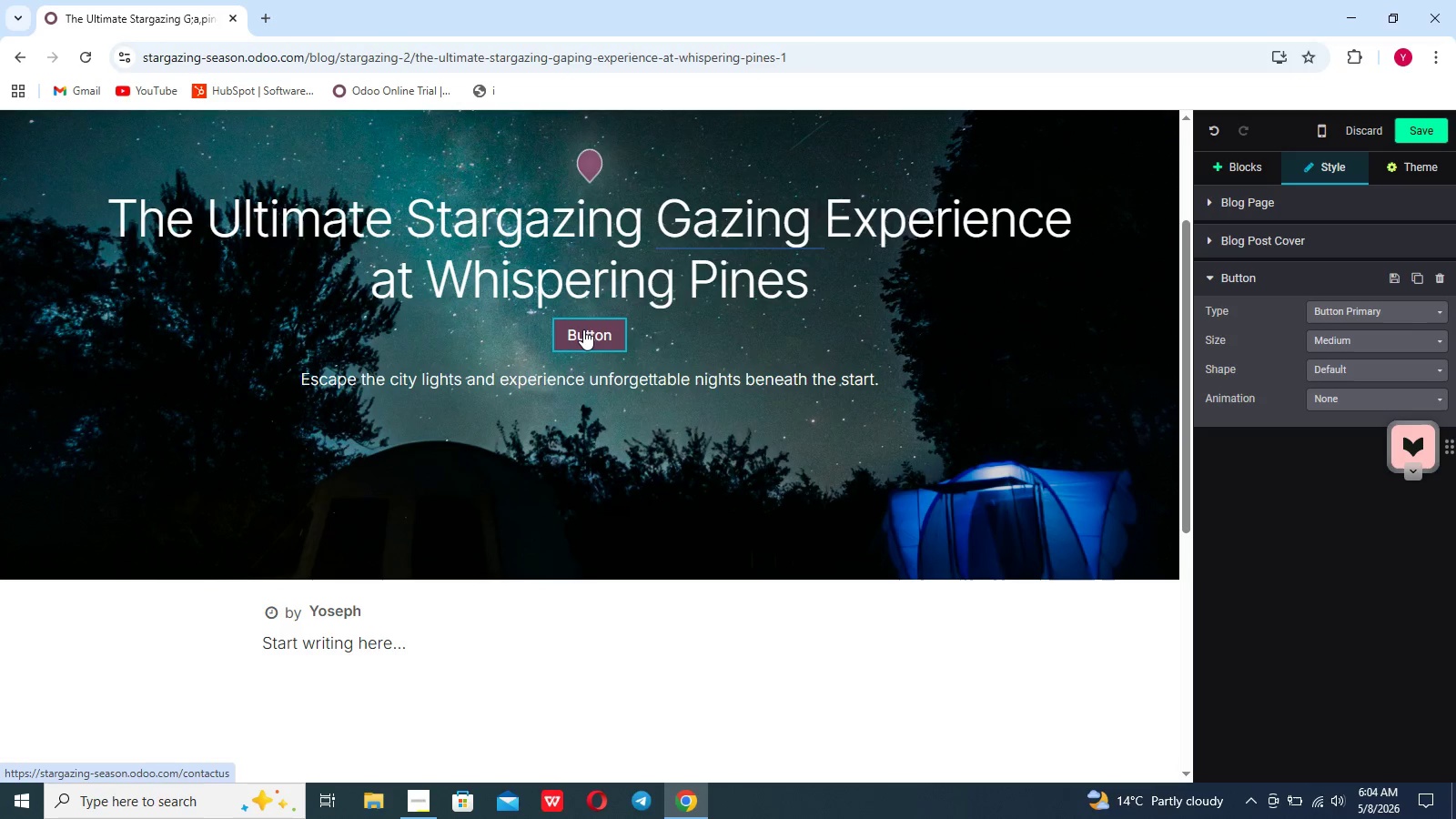 
left_click([1441, 271])
 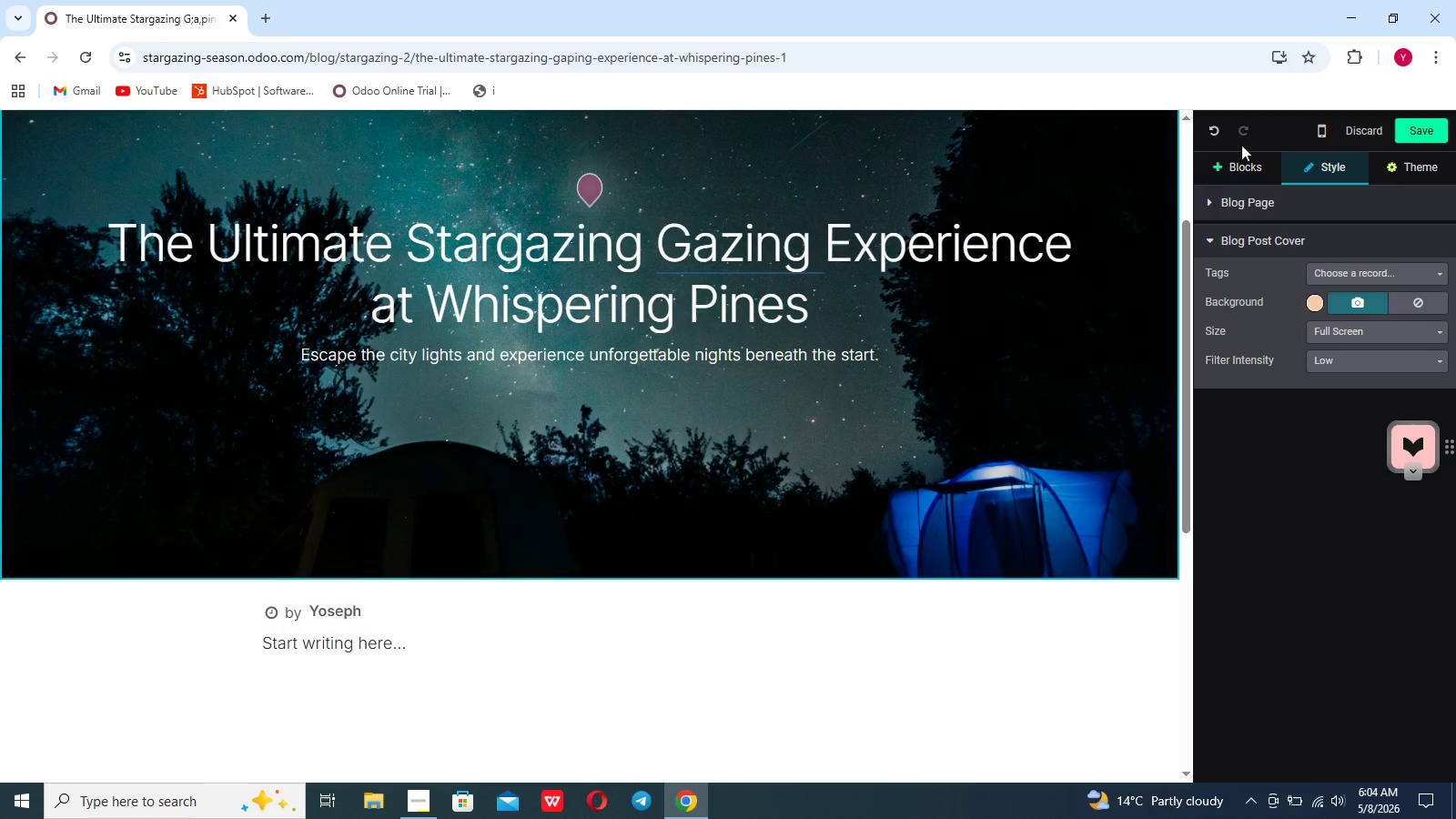 
left_click([1239, 162])
 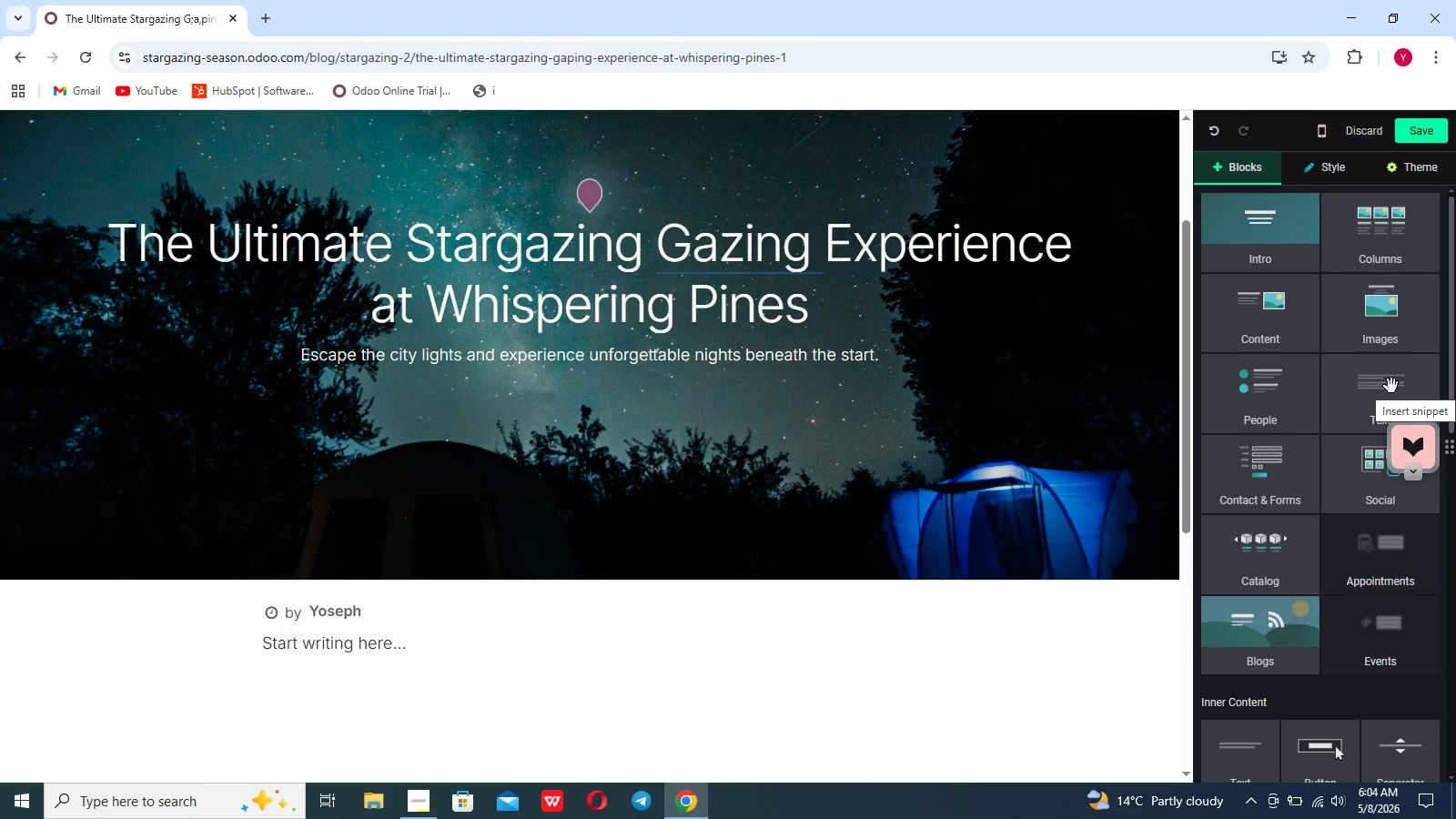 
wait(6.81)
 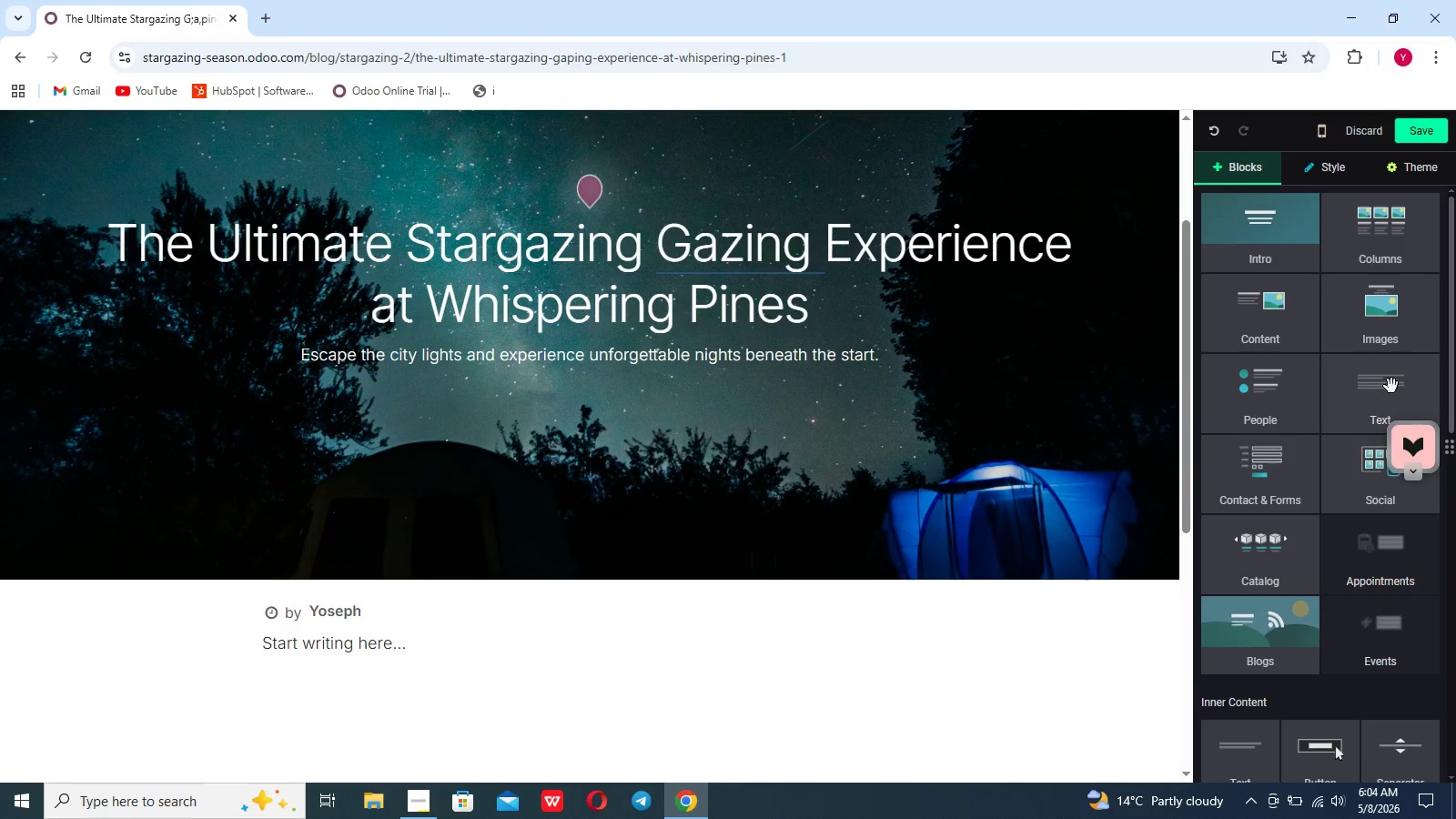 
left_click([1380, 397])
 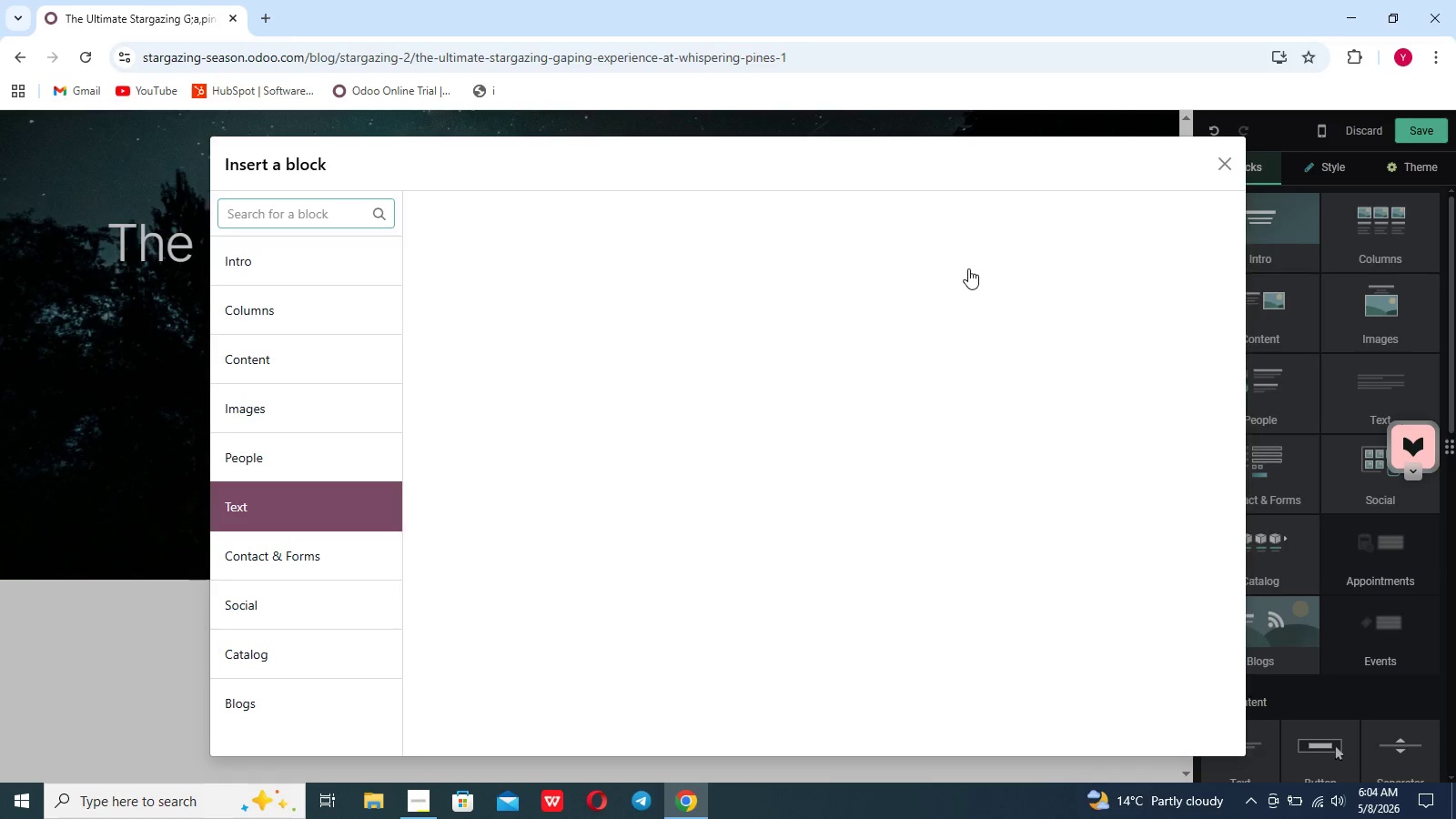 
left_click([968, 268])
 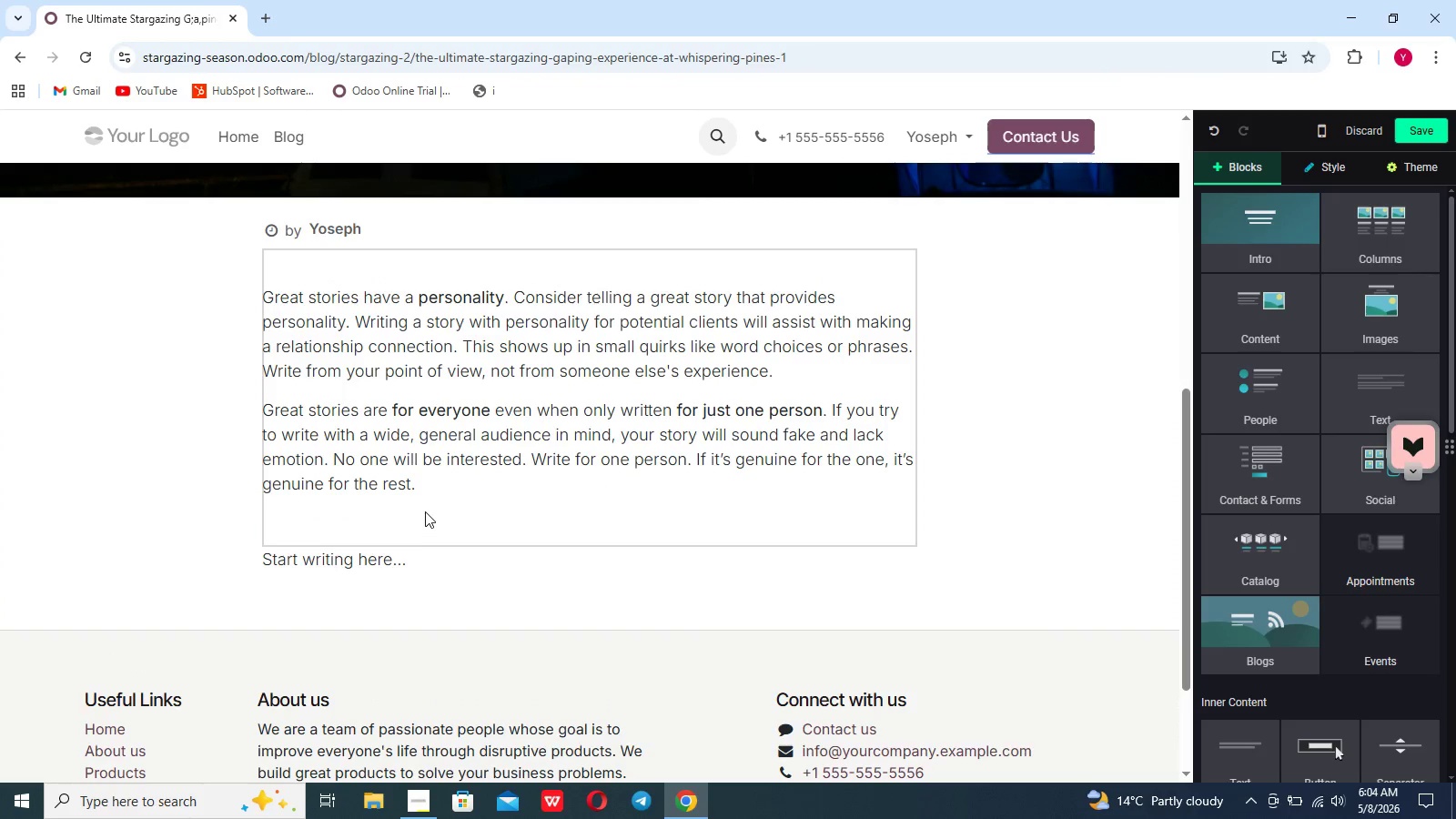 
left_click_drag(start_coordinate=[427, 495], to_coordinate=[251, 267])
 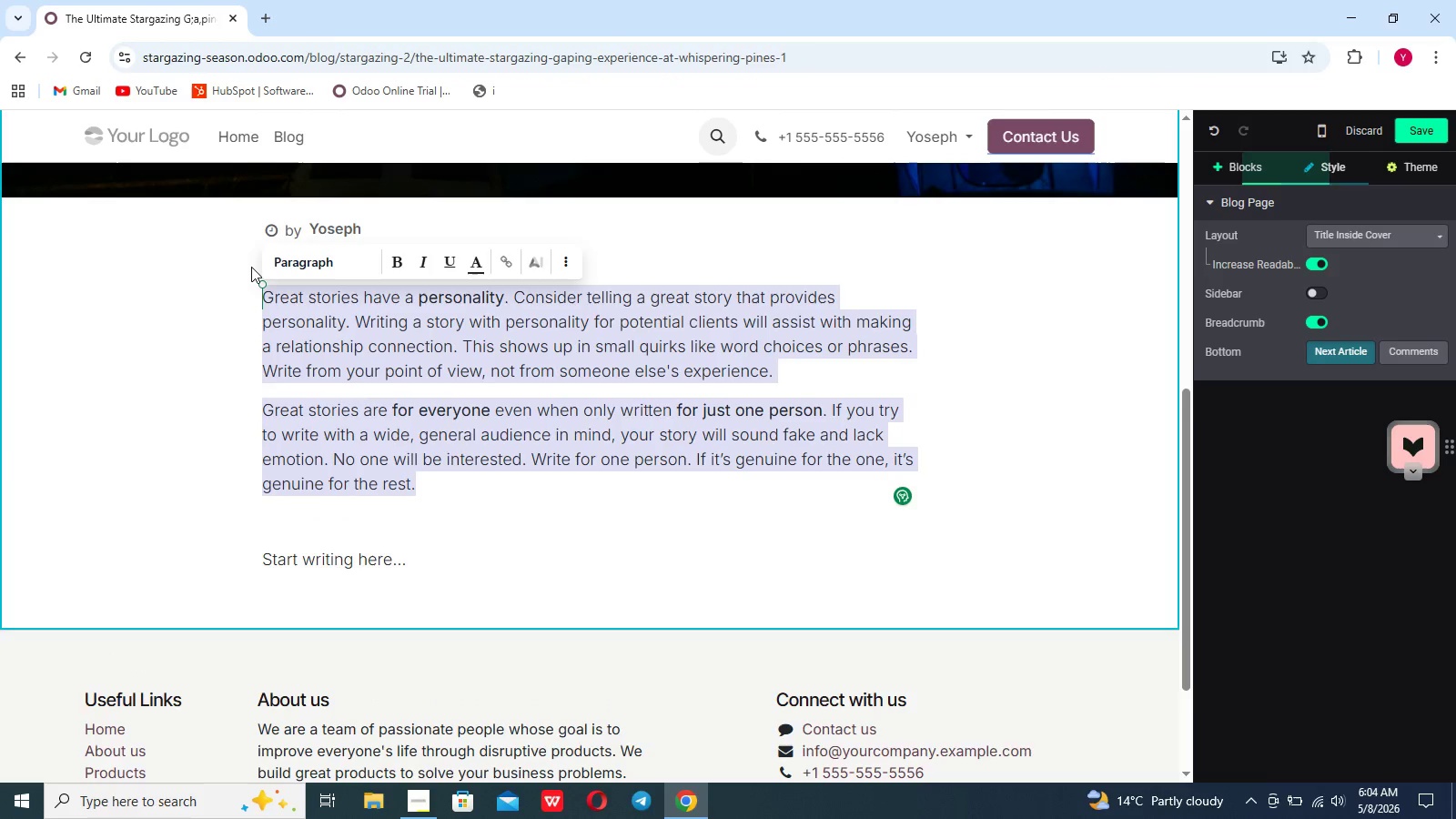 
key(Backspace)
type(Welcome to Stargga)
key(Backspace)
key(Backspace)
type(azing SEASOn at Whispering Pines)
 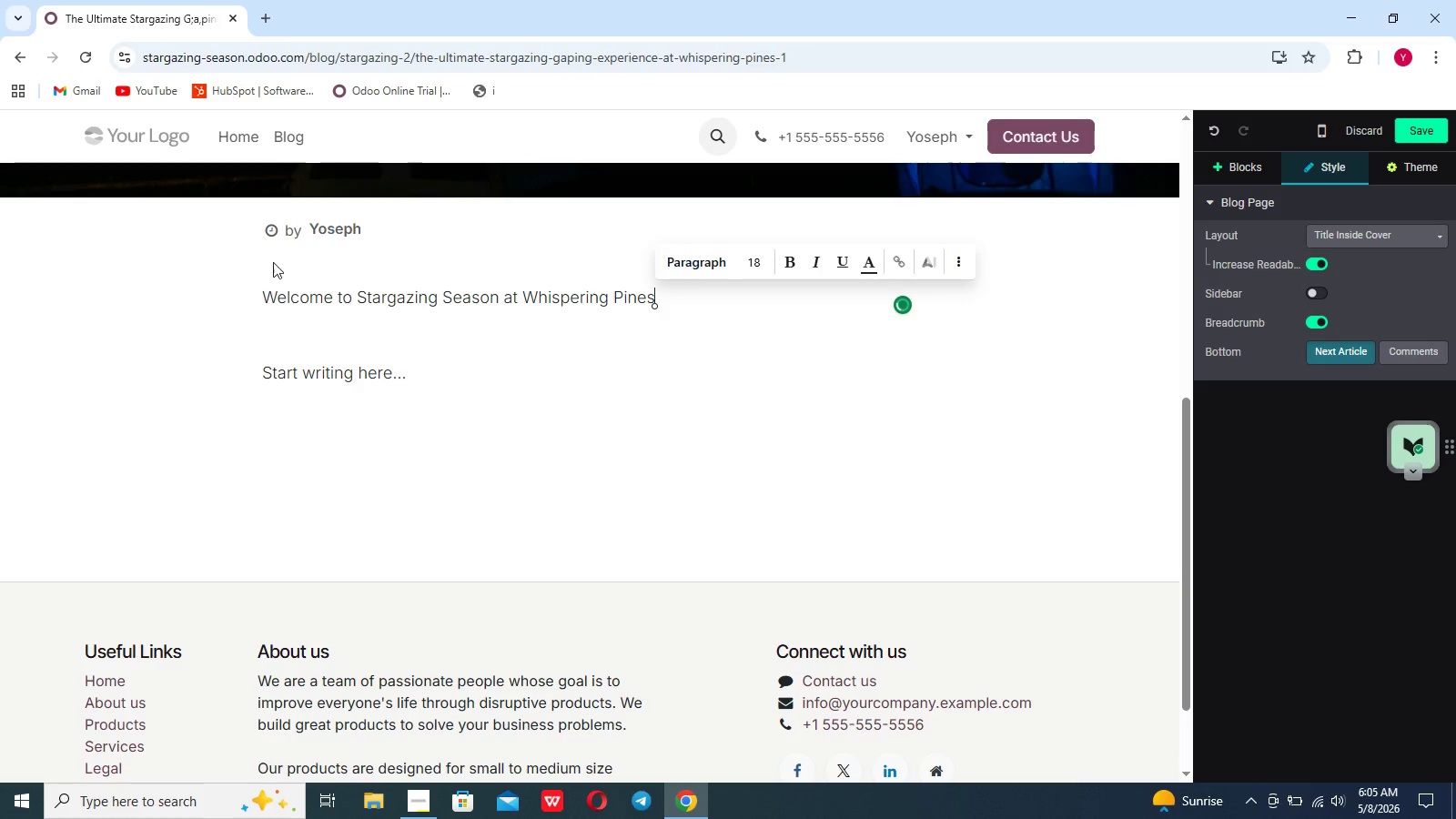 
left_click([1351, 62])
 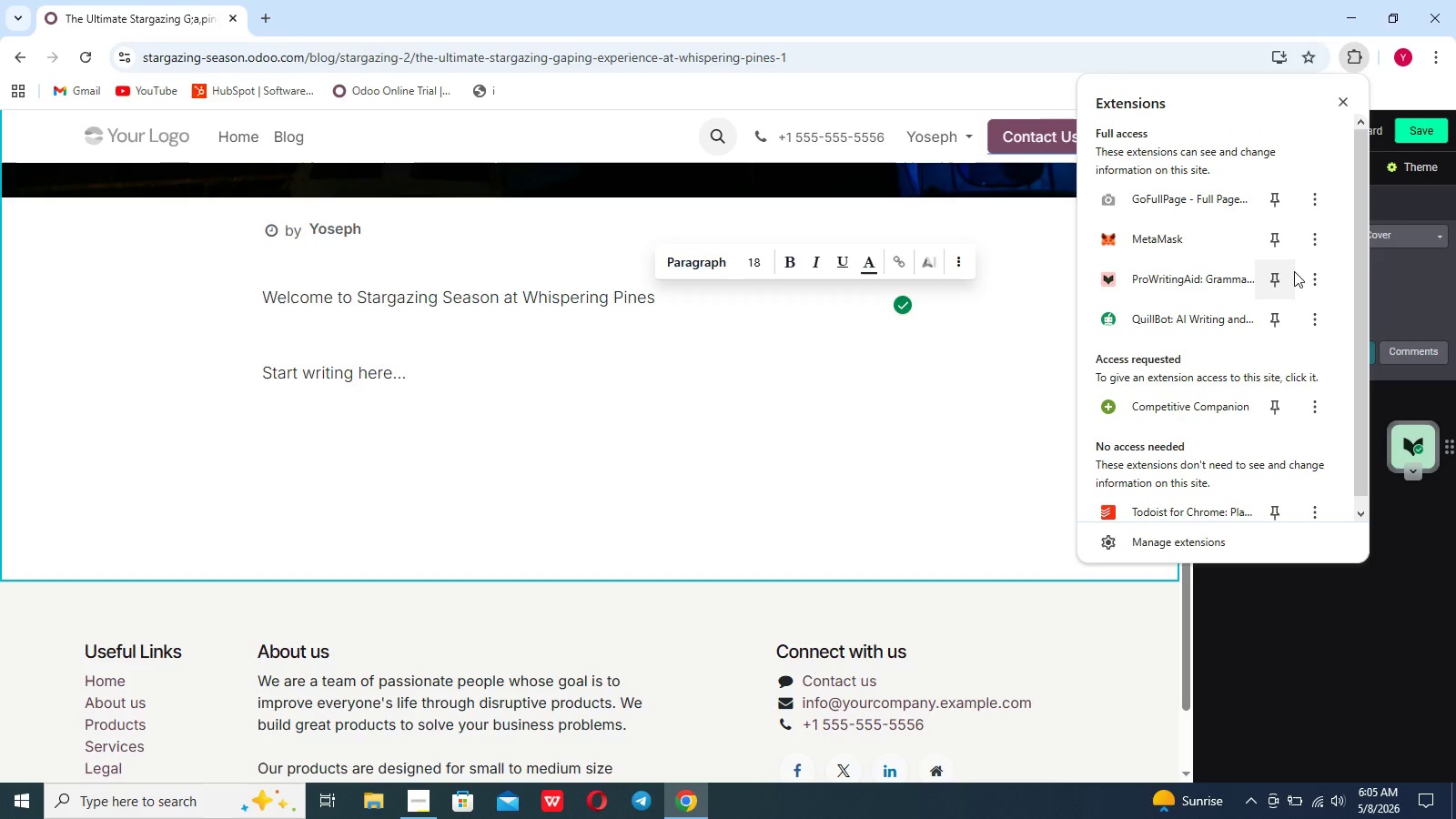 
left_click([1310, 276])
 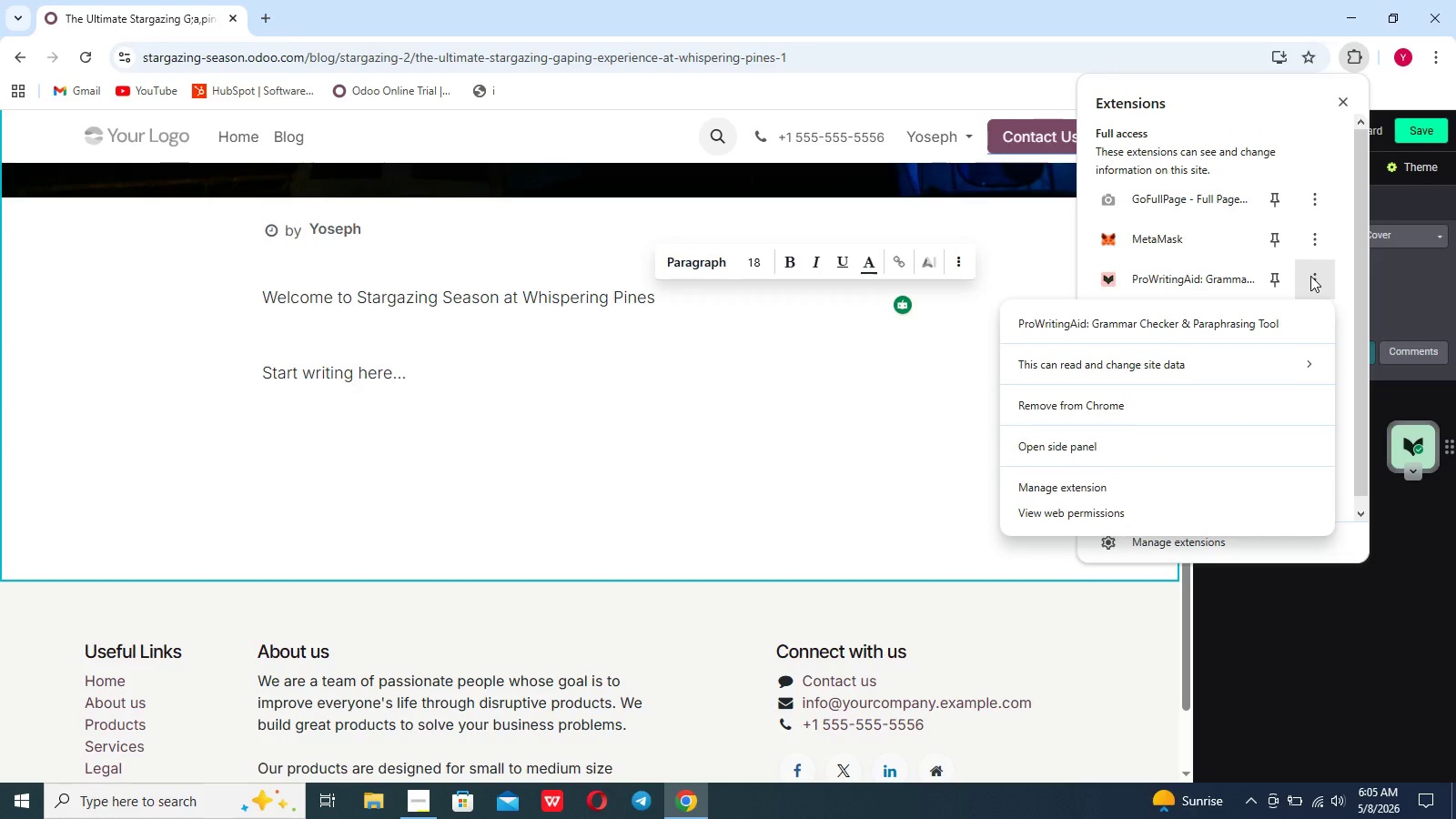 
left_click([1310, 276])
 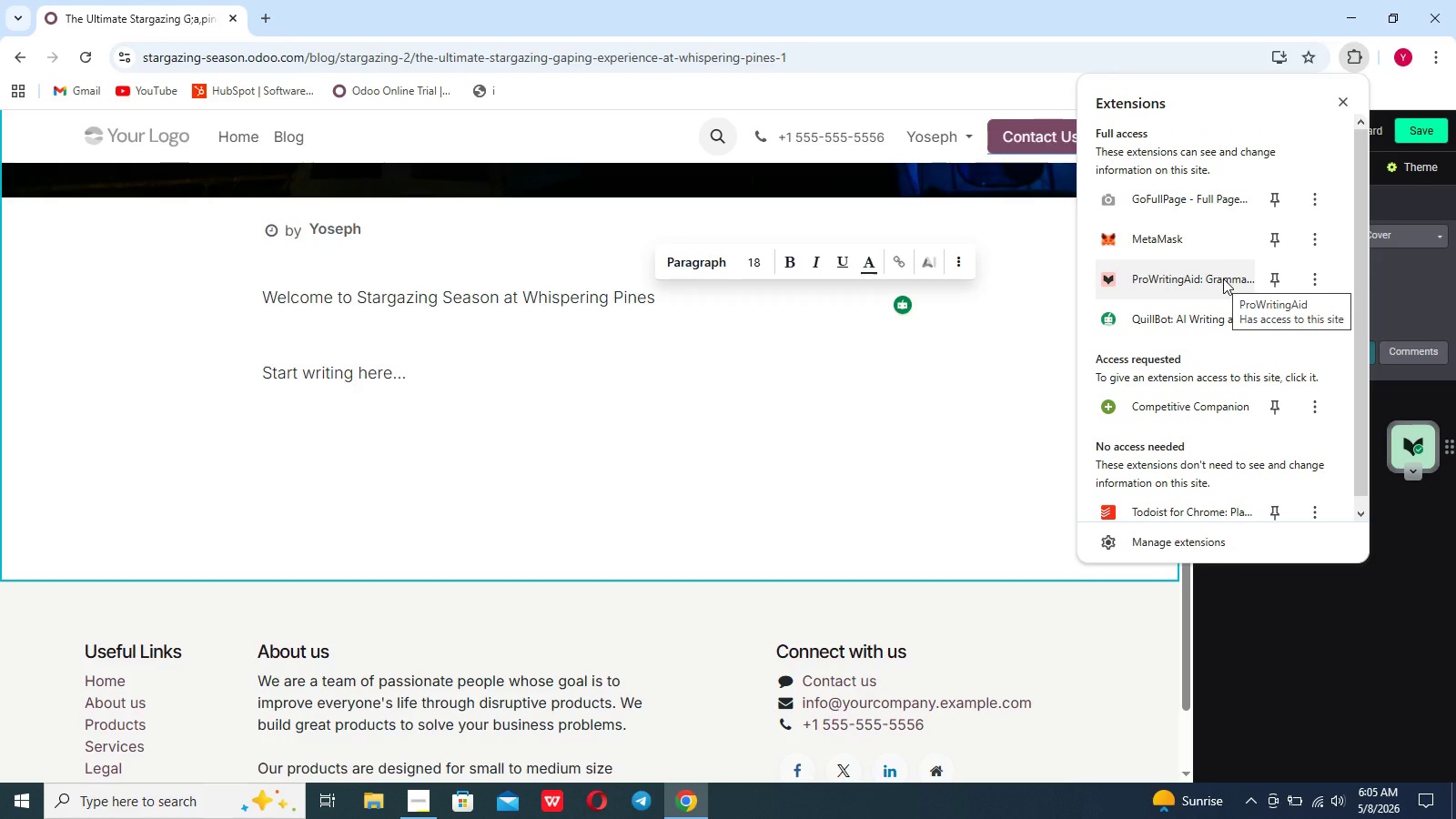 
left_click([1223, 278])
 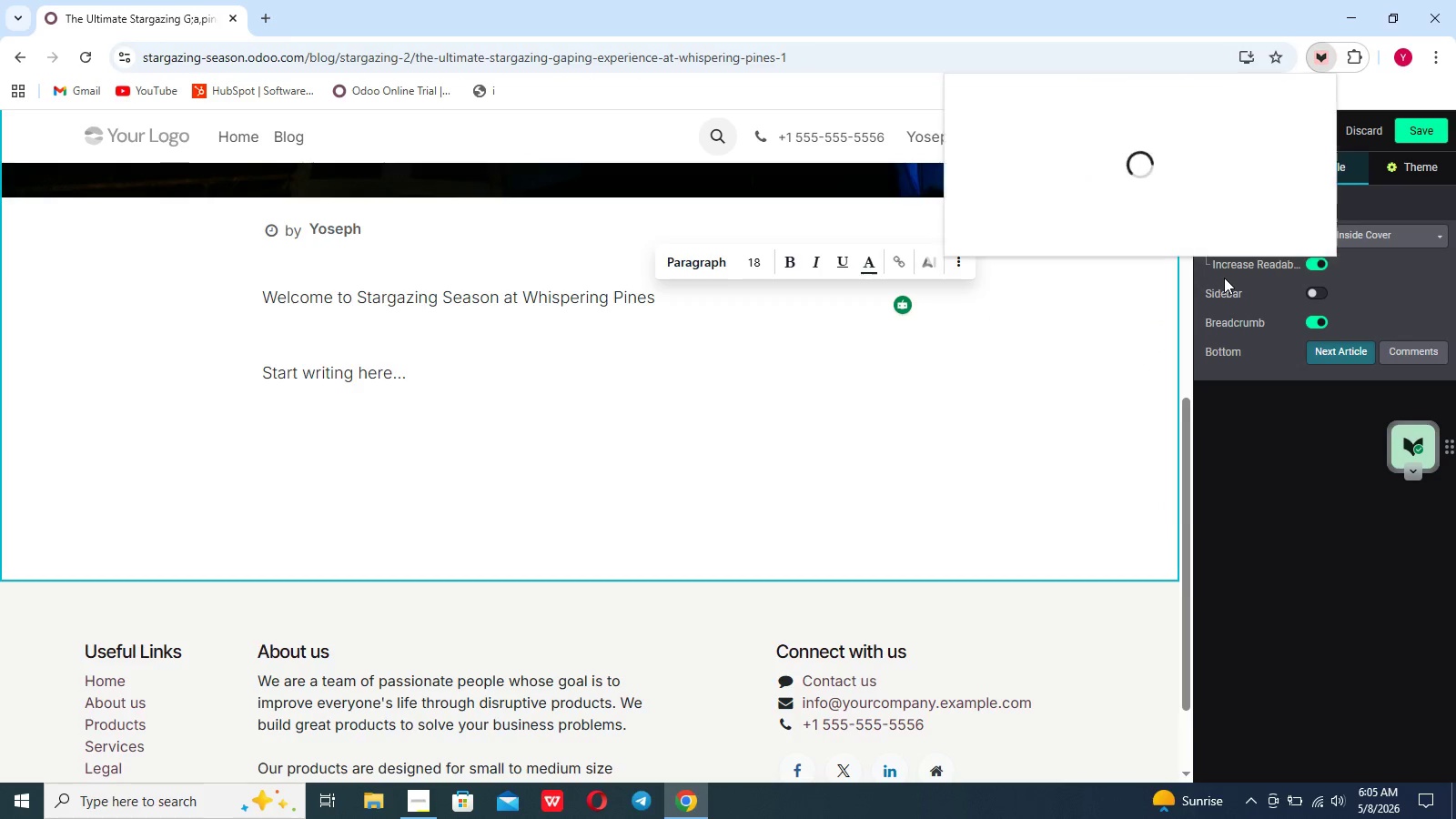 
mouse_move([1037, 309])
 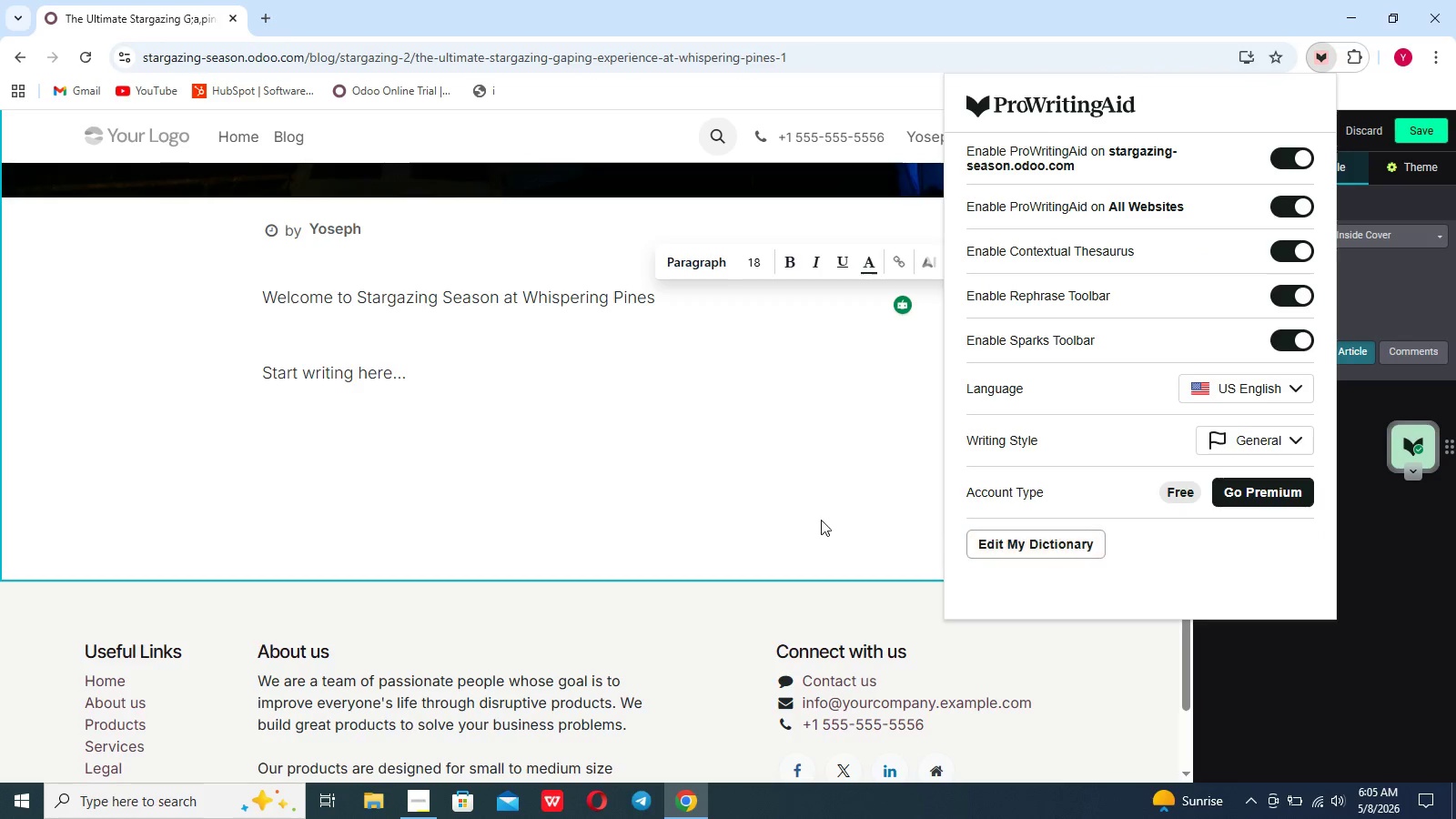 
left_click([809, 515])
 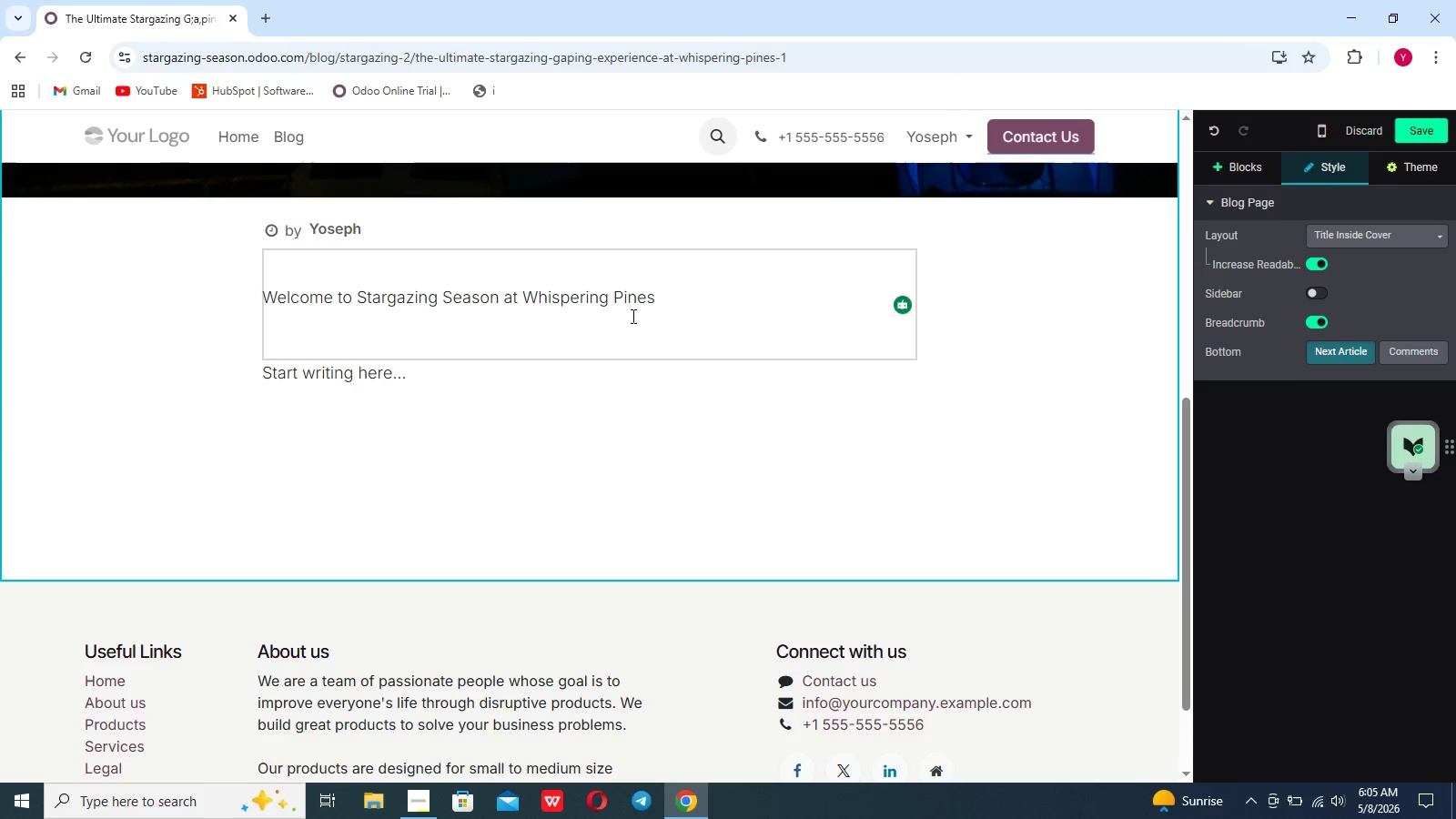 
left_click([624, 302])
 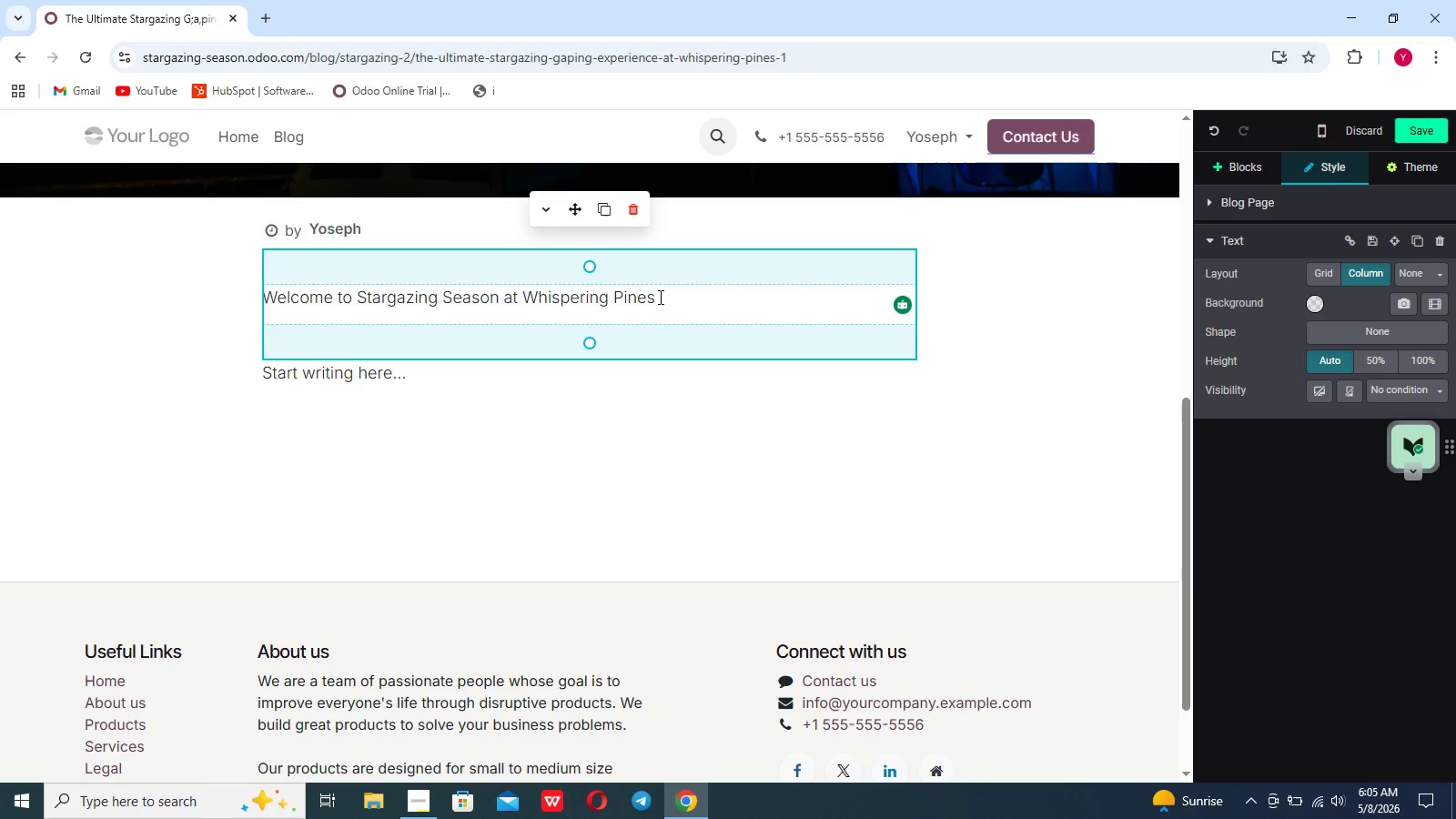 
left_click([660, 296])
 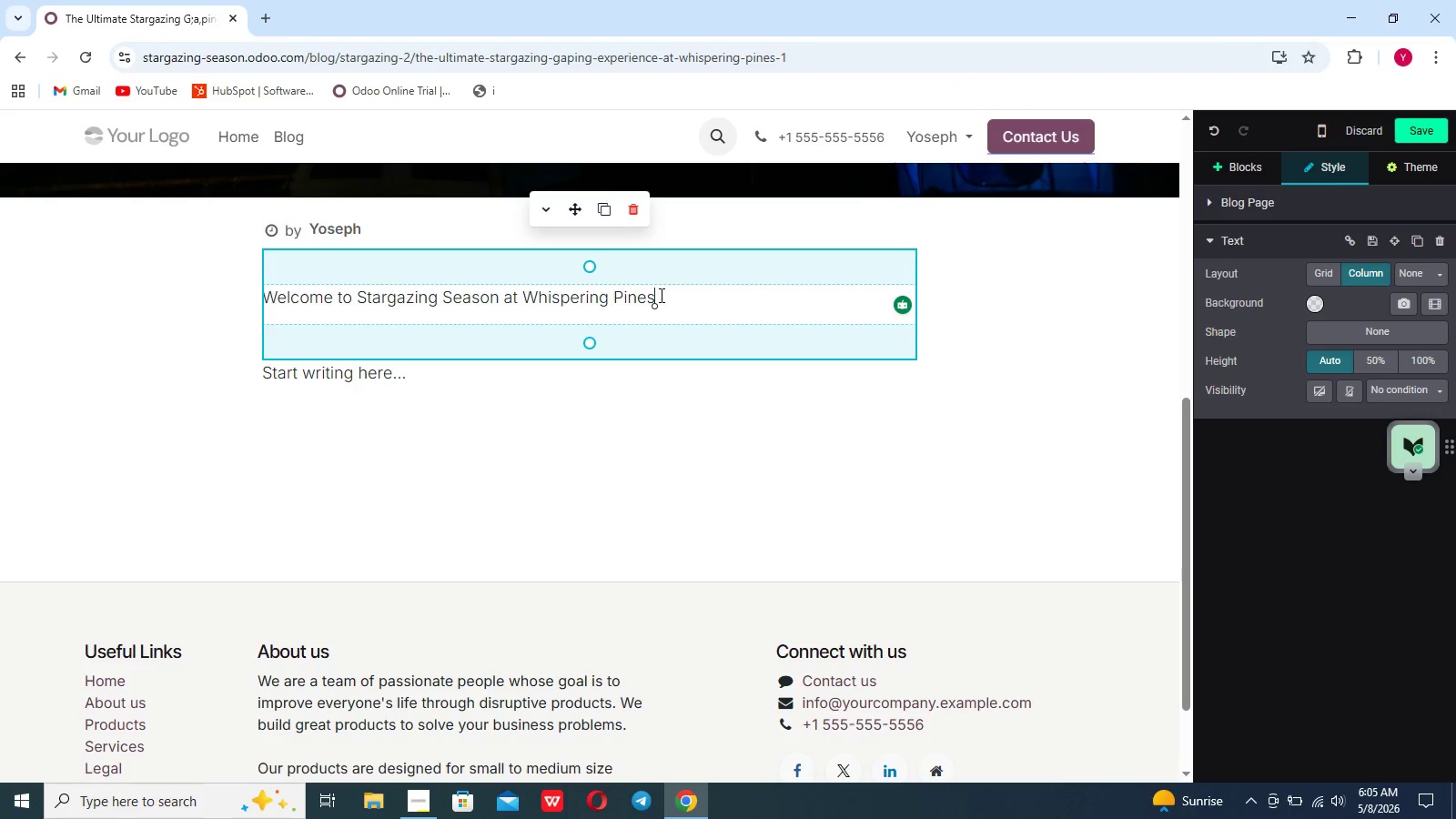 
left_click_drag(start_coordinate=[660, 295], to_coordinate=[211, 303])
 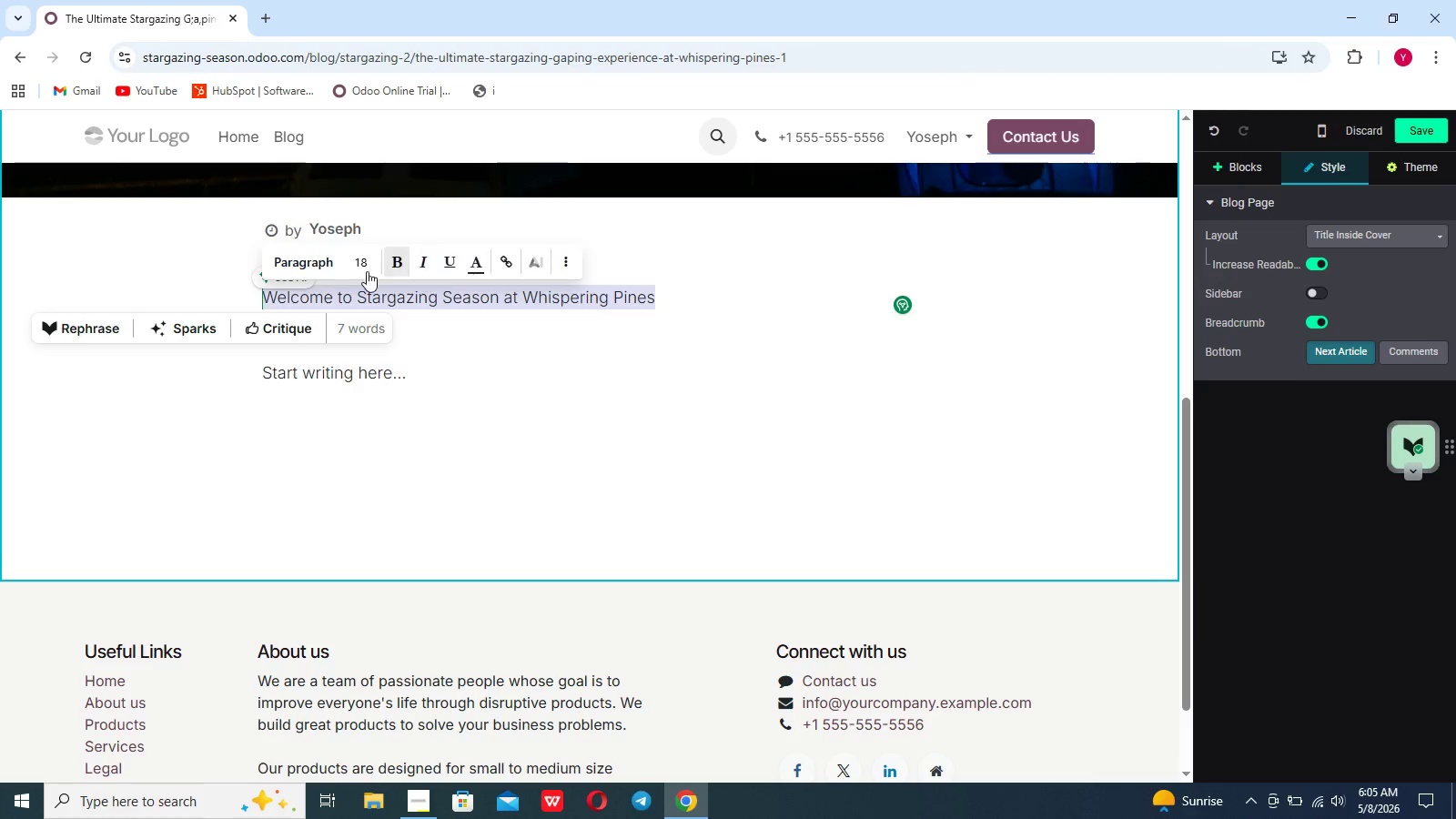 
left_click([311, 264])
 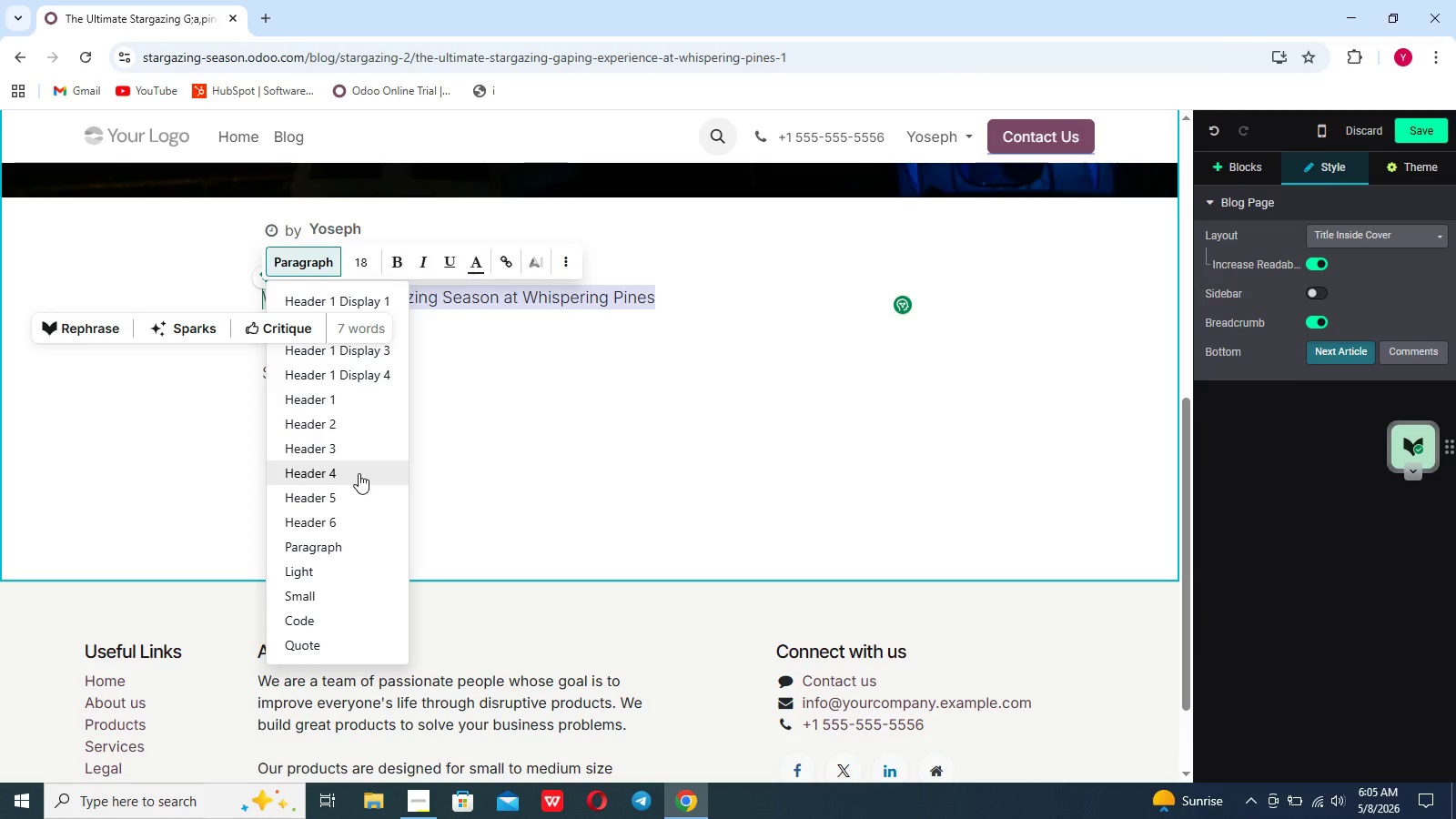 
left_click([359, 473])
 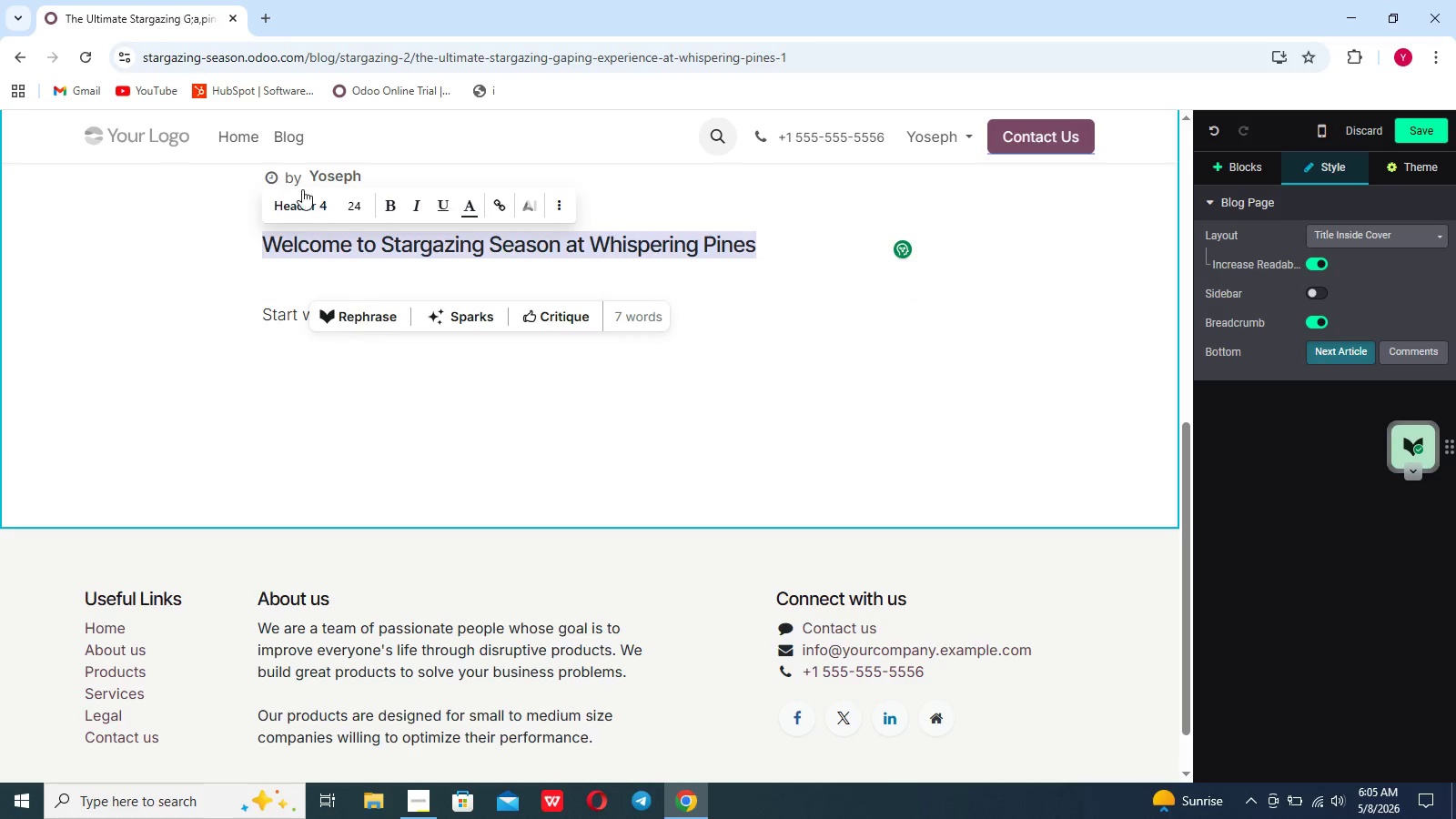 
left_click([301, 198])
 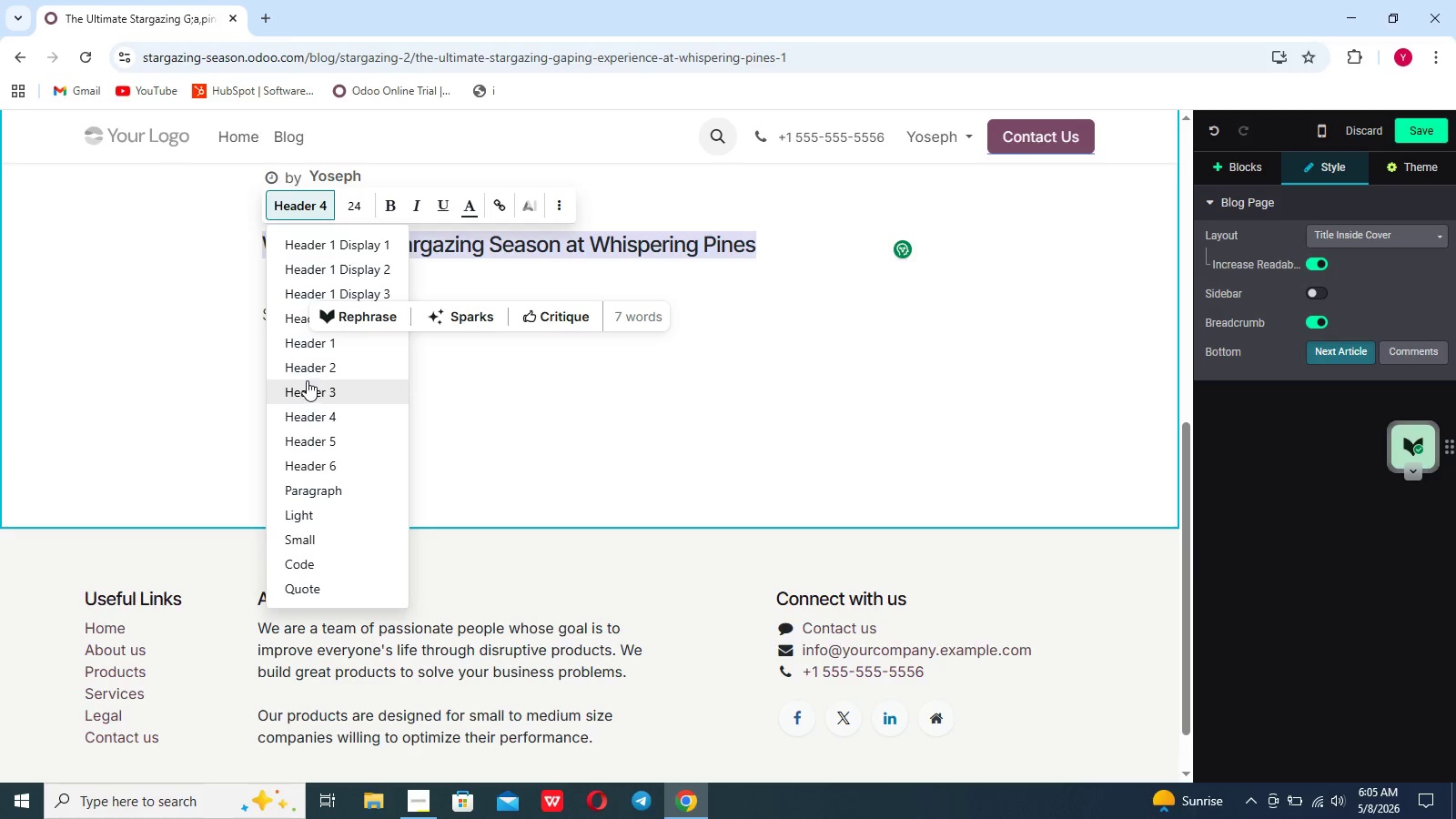 
left_click([311, 371])
 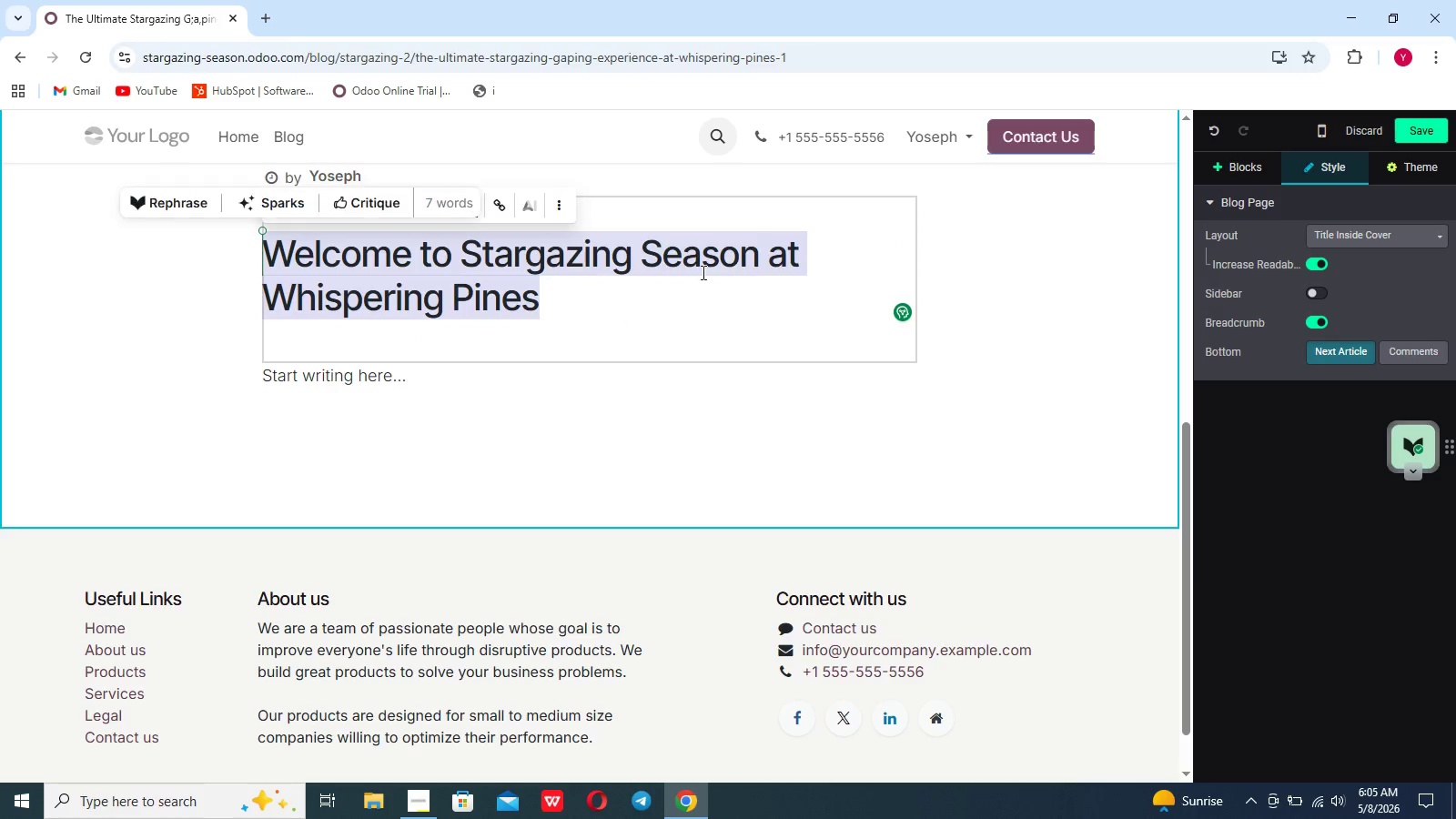 
left_click([667, 280])
 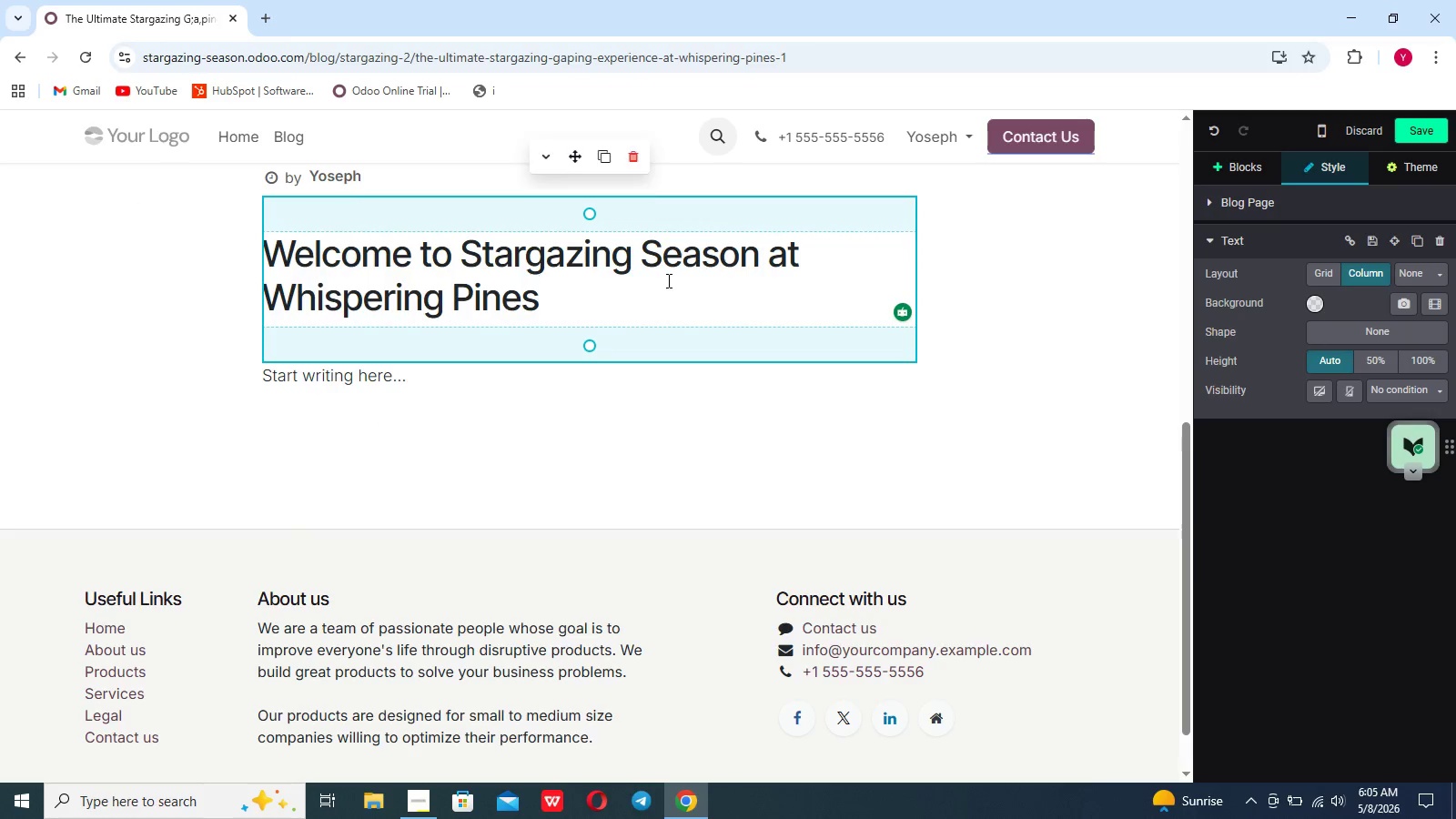 
key(Enter)
 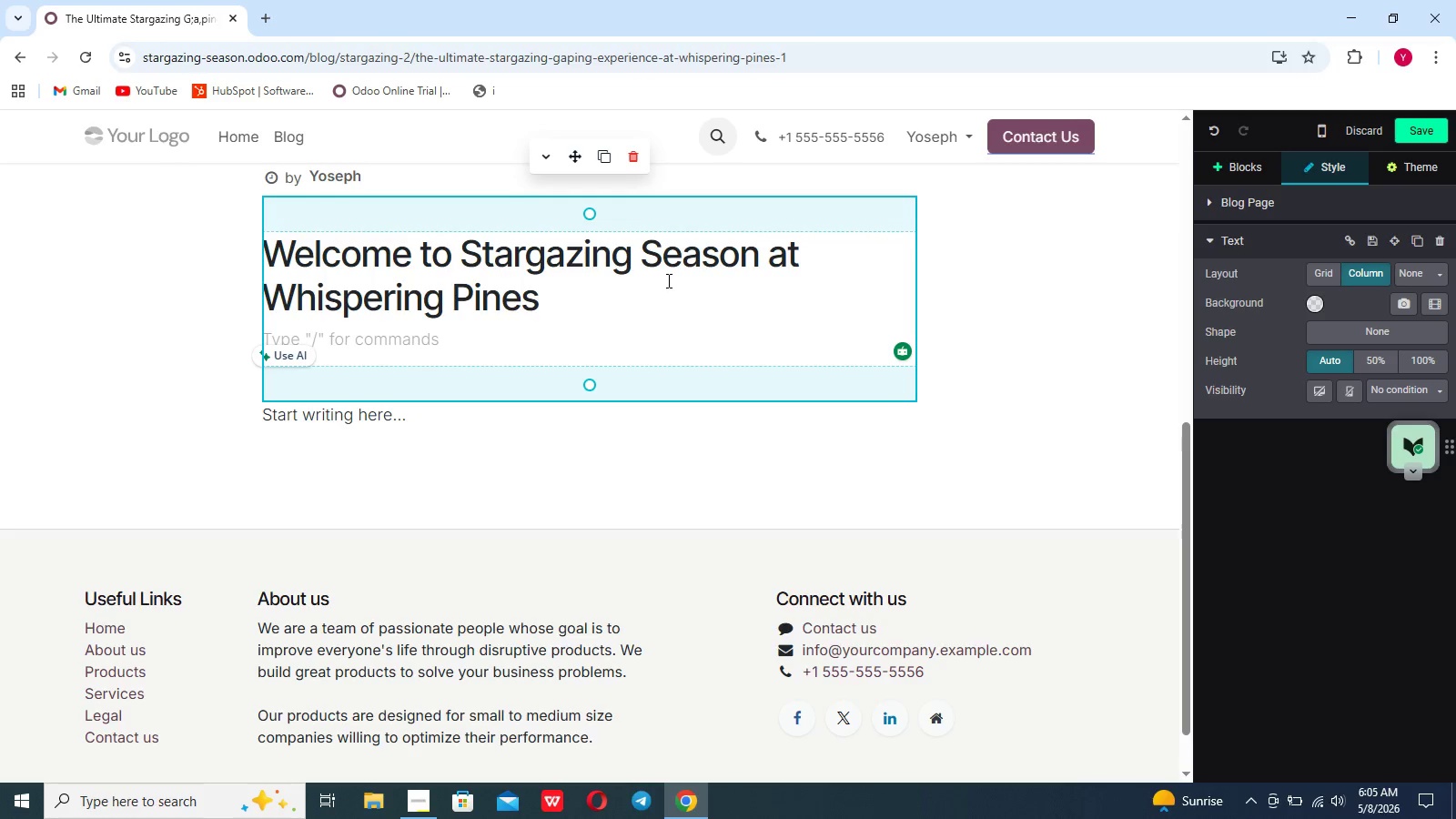 
wait(6.98)
 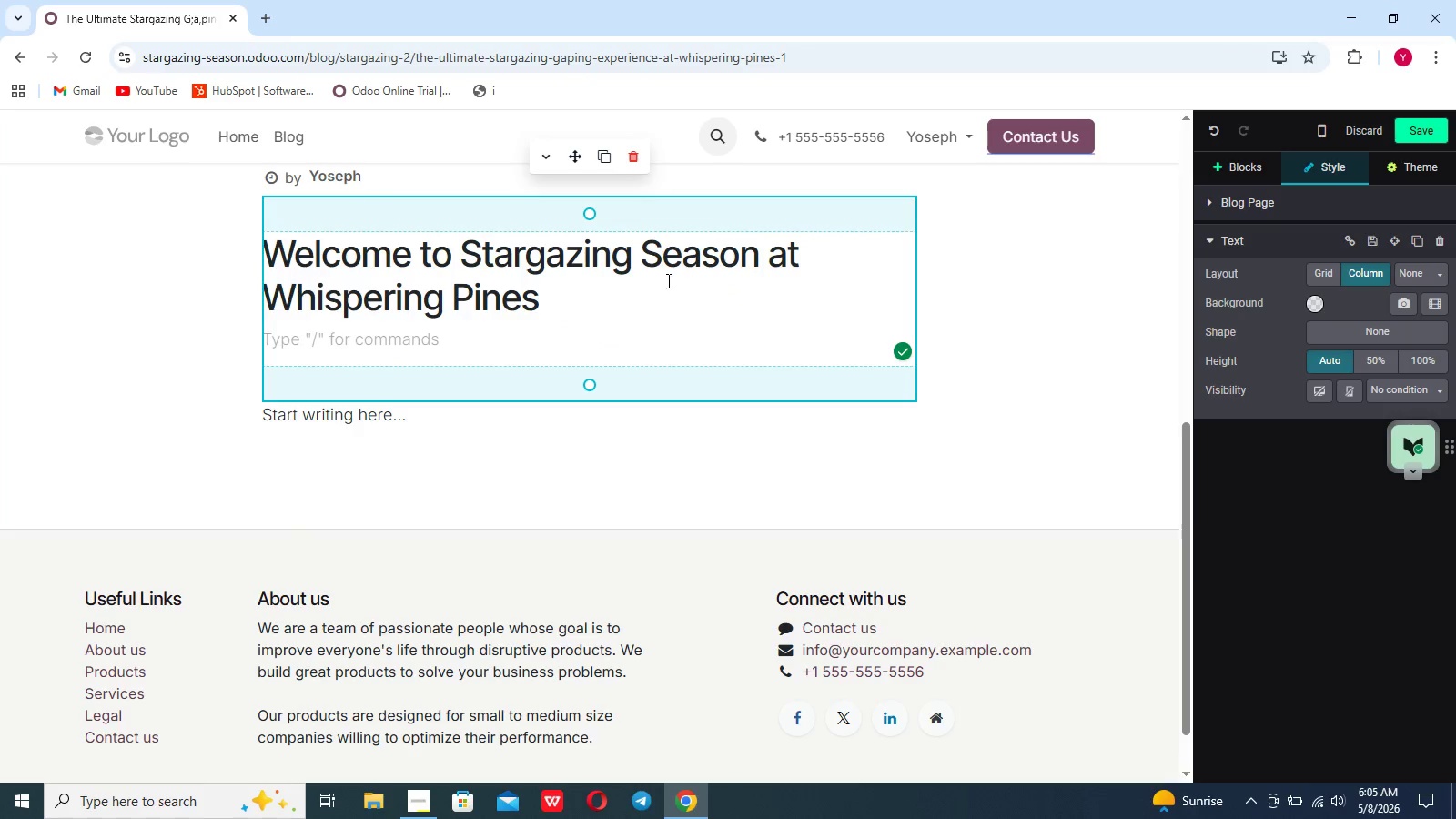 
hold_key(key=ShiftLeft, duration=0.58)
 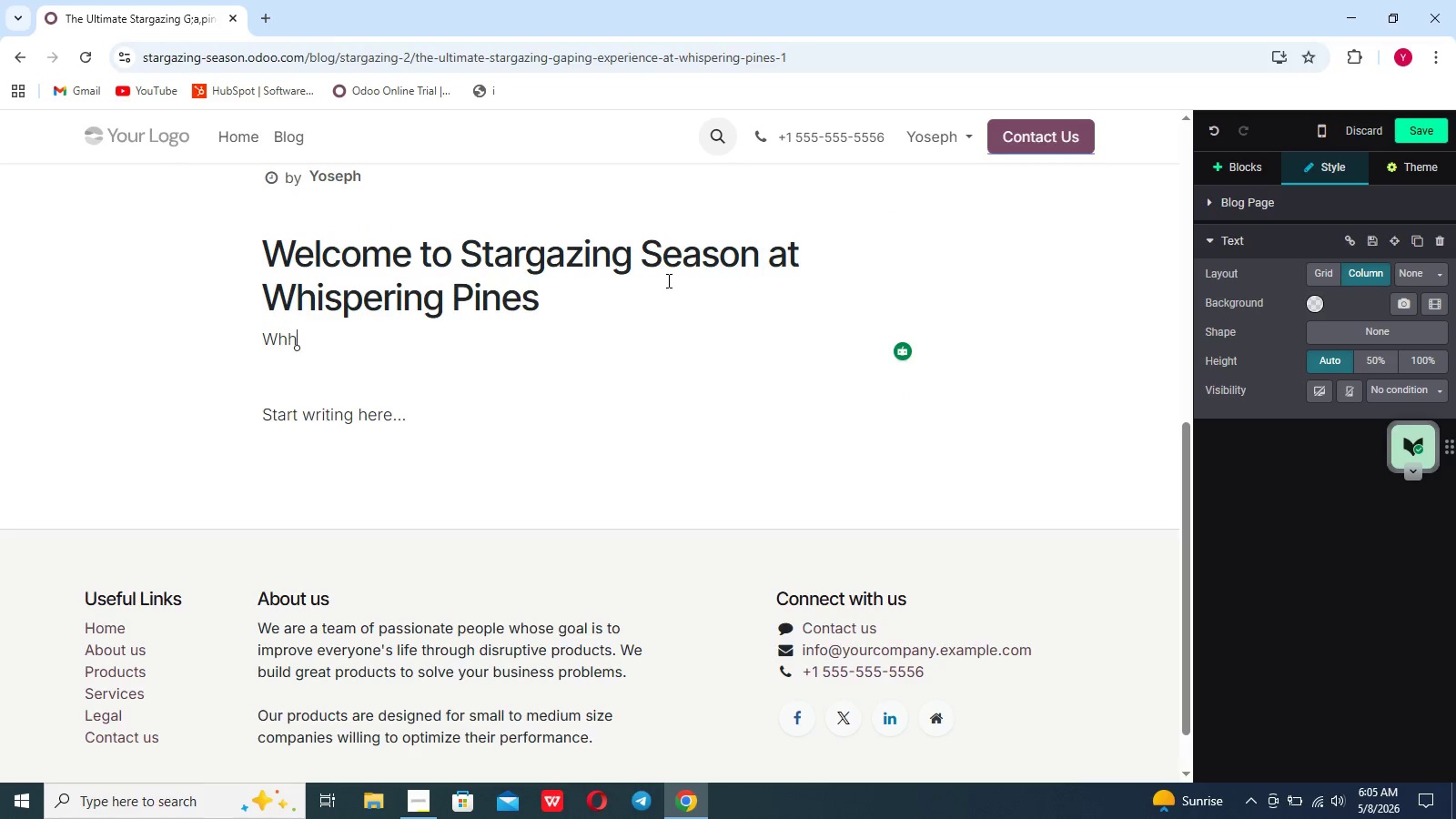 
type(whhen sun disapears)
 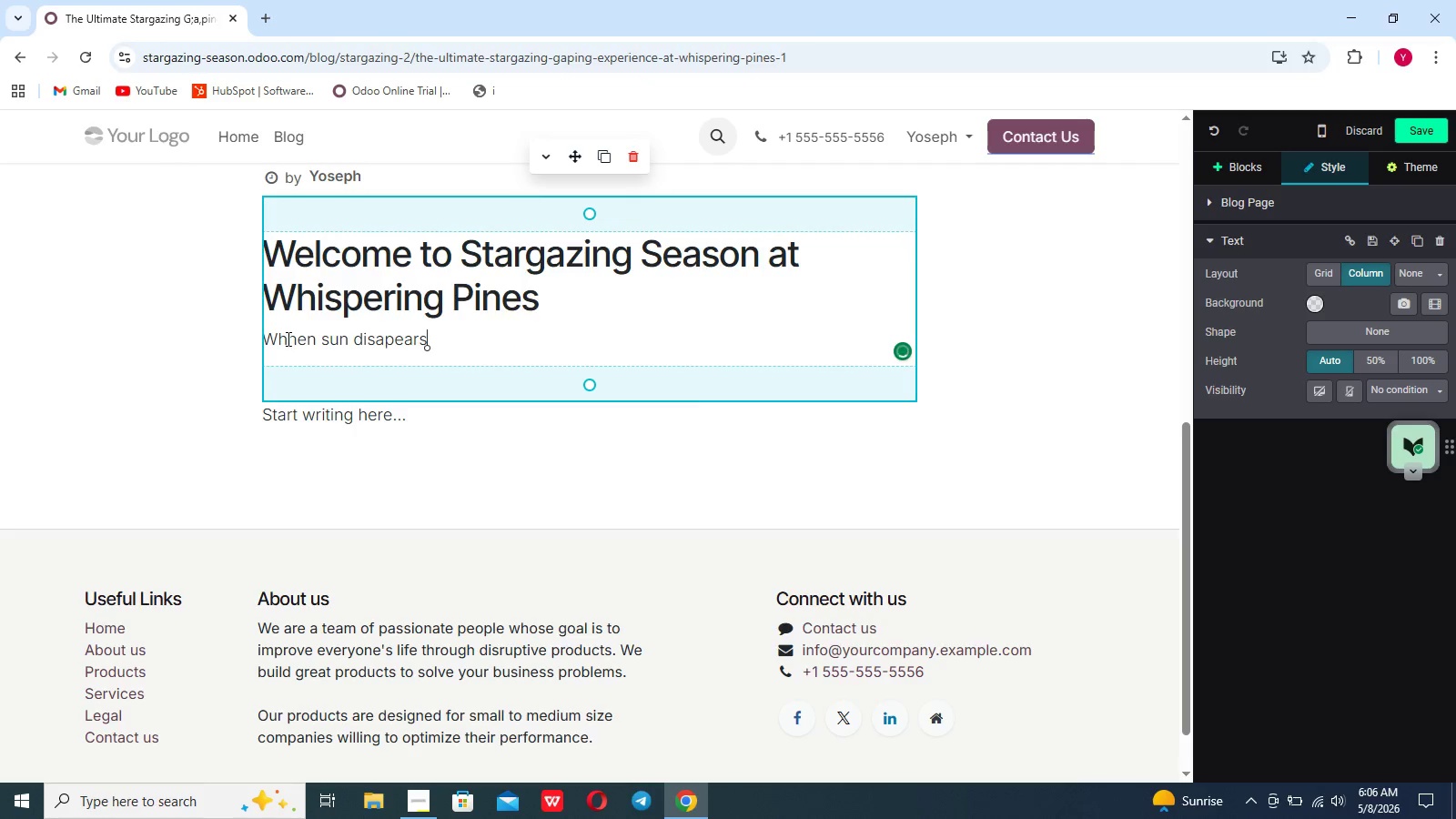 
left_click([287, 339])
 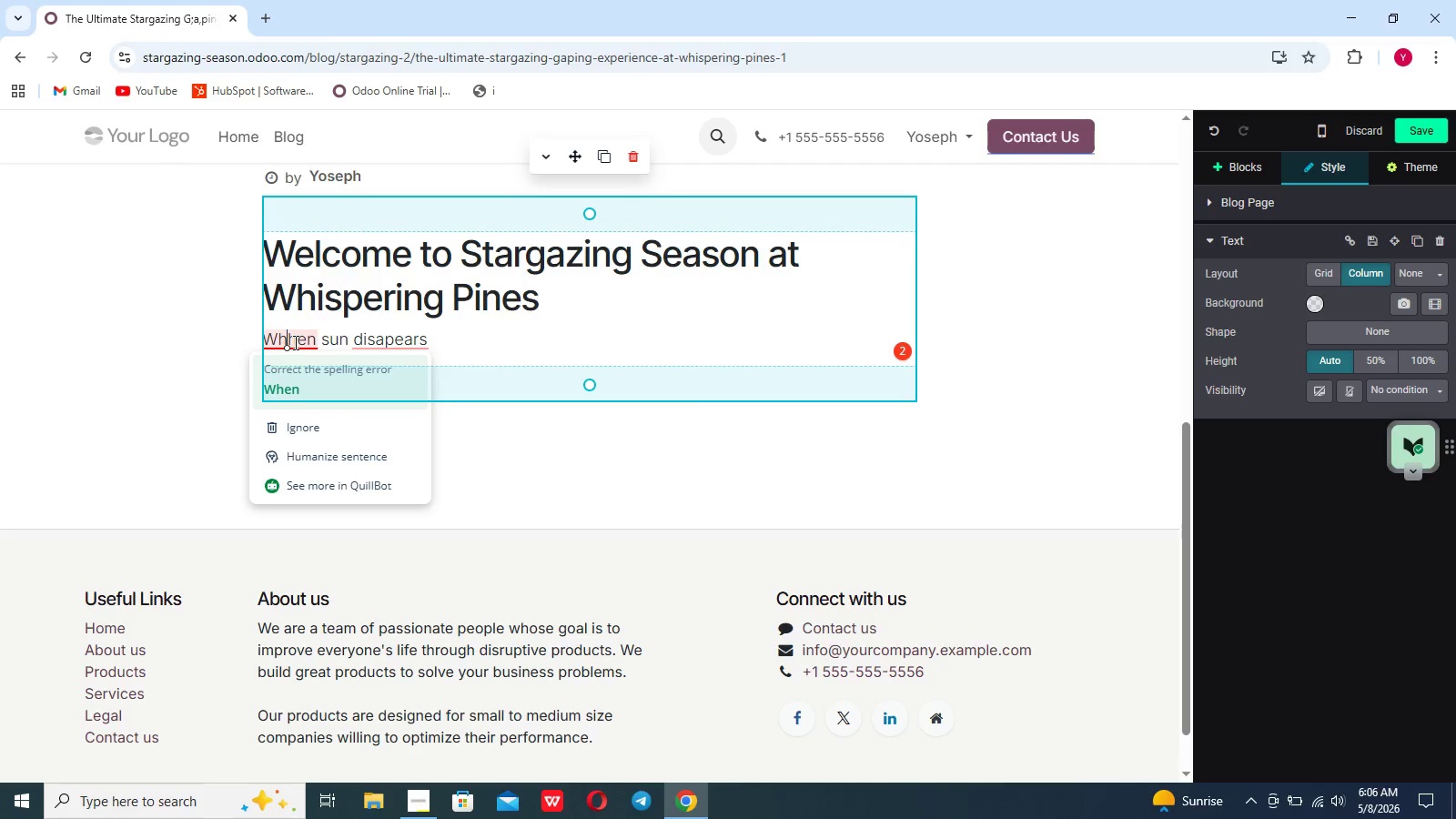 
left_click([297, 362])
 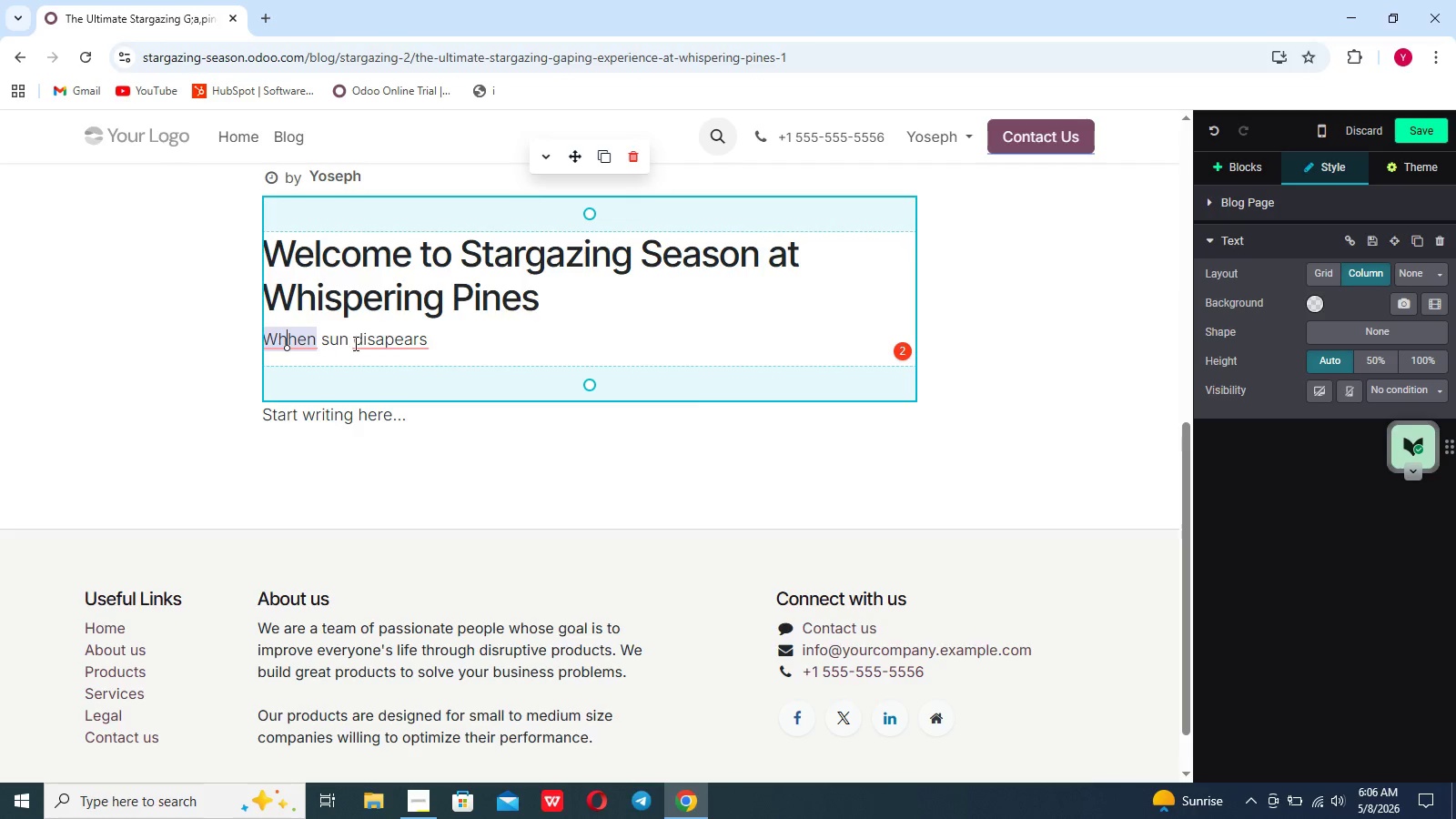 
mouse_move([392, 350])
 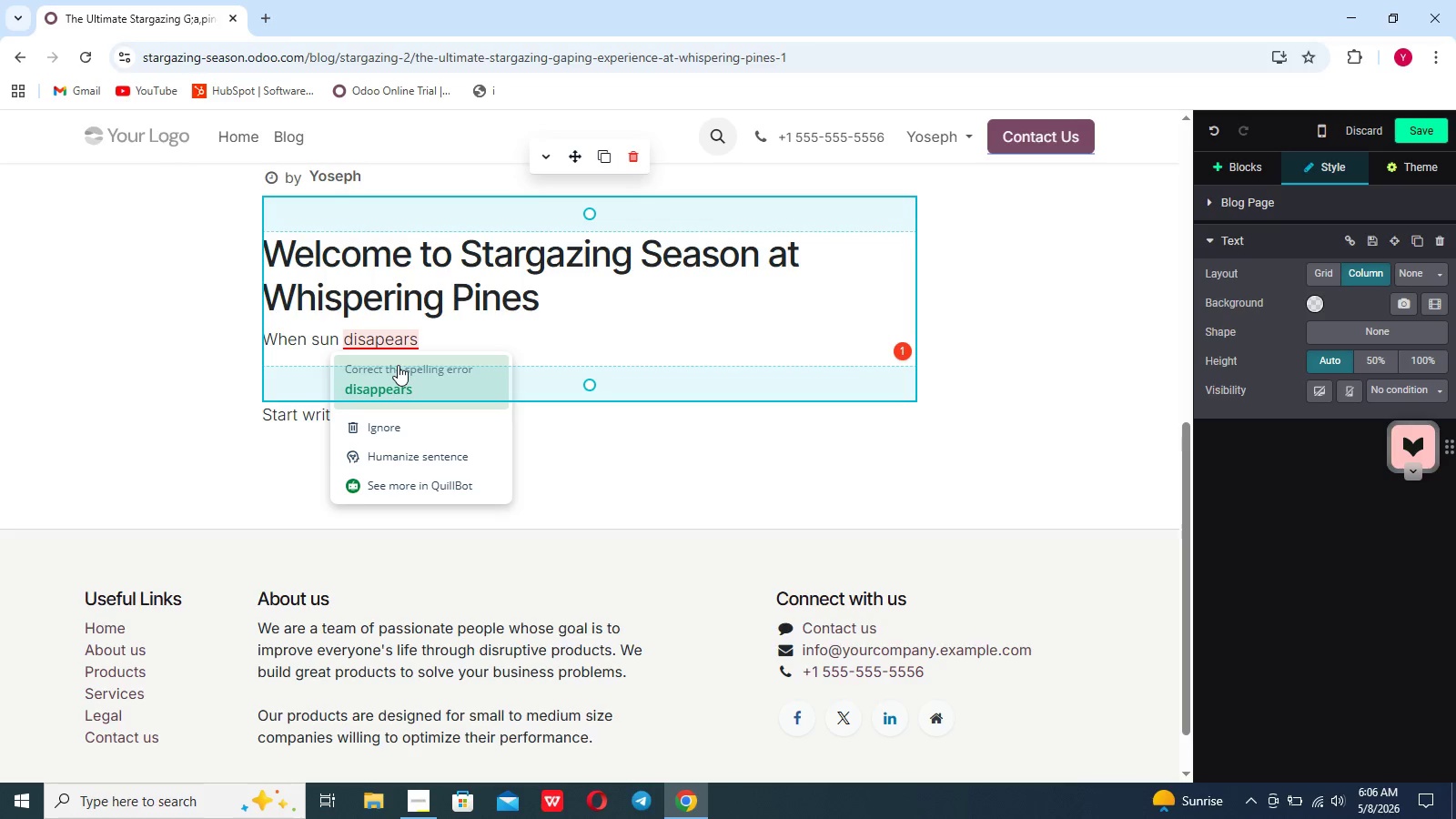 
left_click([398, 365])
 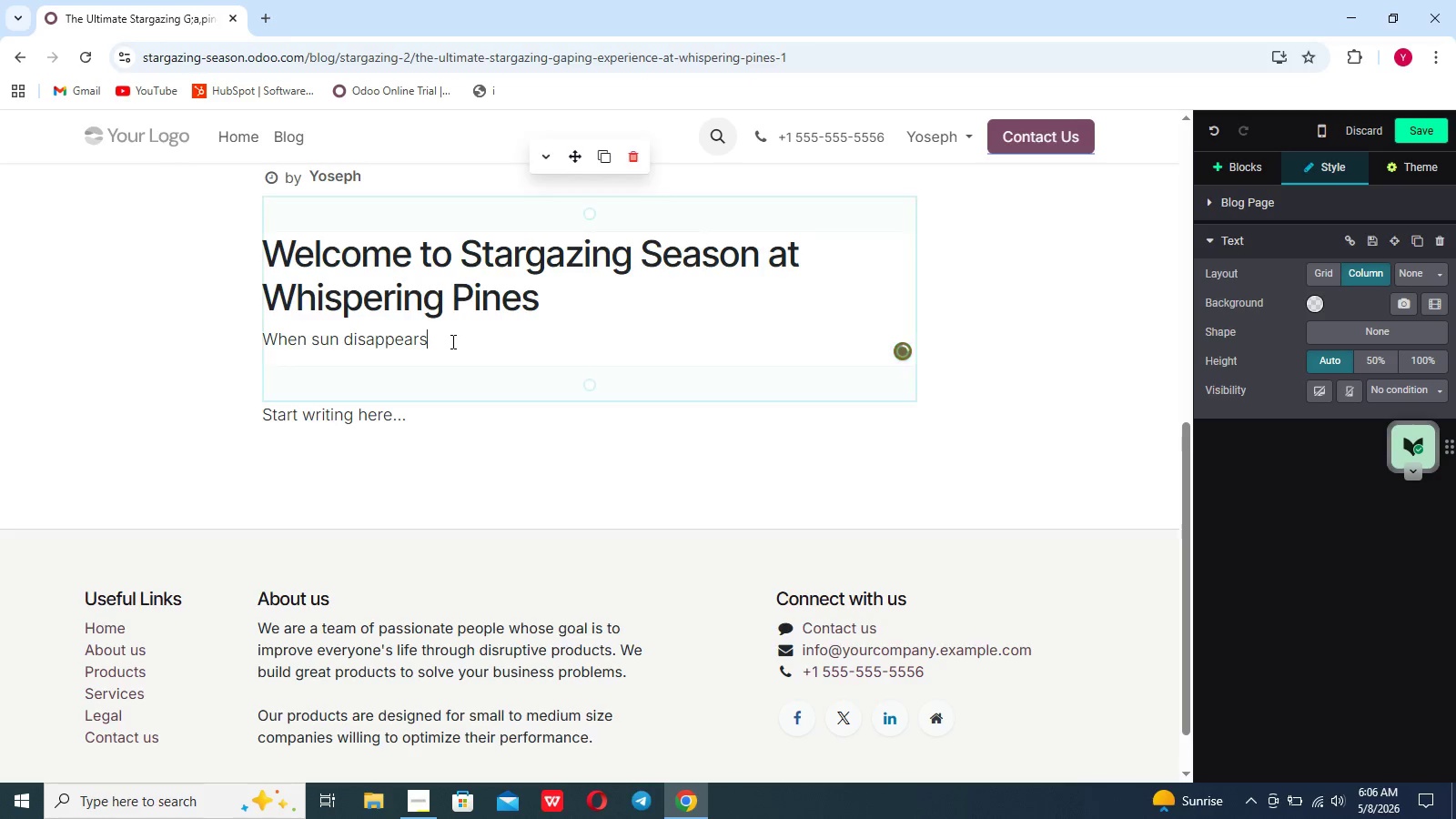 
left_click([451, 341])
 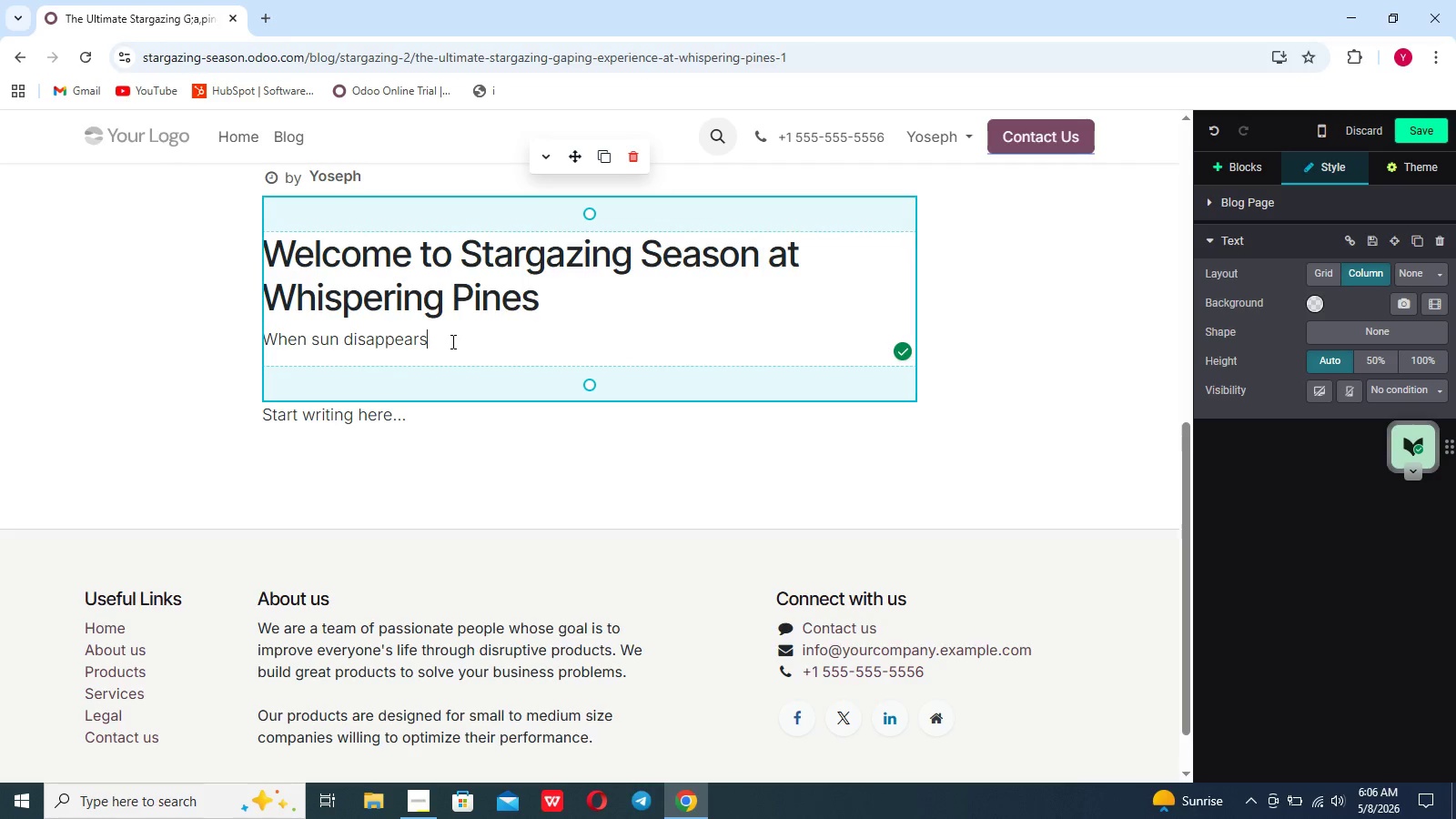 
type( behind the mountains and the forest becomes quit)
key(Backspace)
type(er)
key(Backspace)
type(t, whispering pines transforms into one of the most breathtaking stargazing destinations imaginable)
 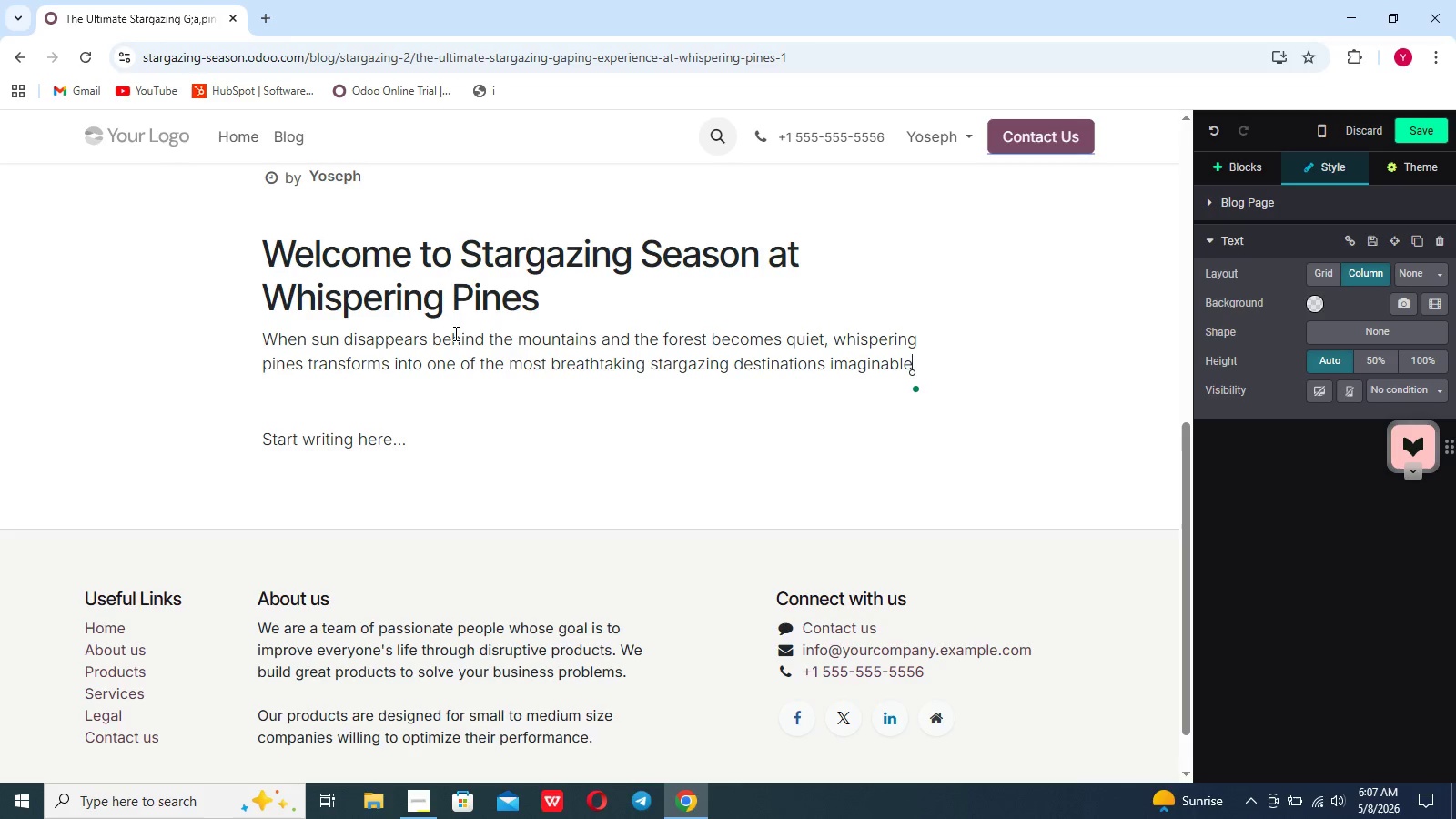 
scroll: coordinate [454, 333], scroll_direction: down, amount: 18.0
 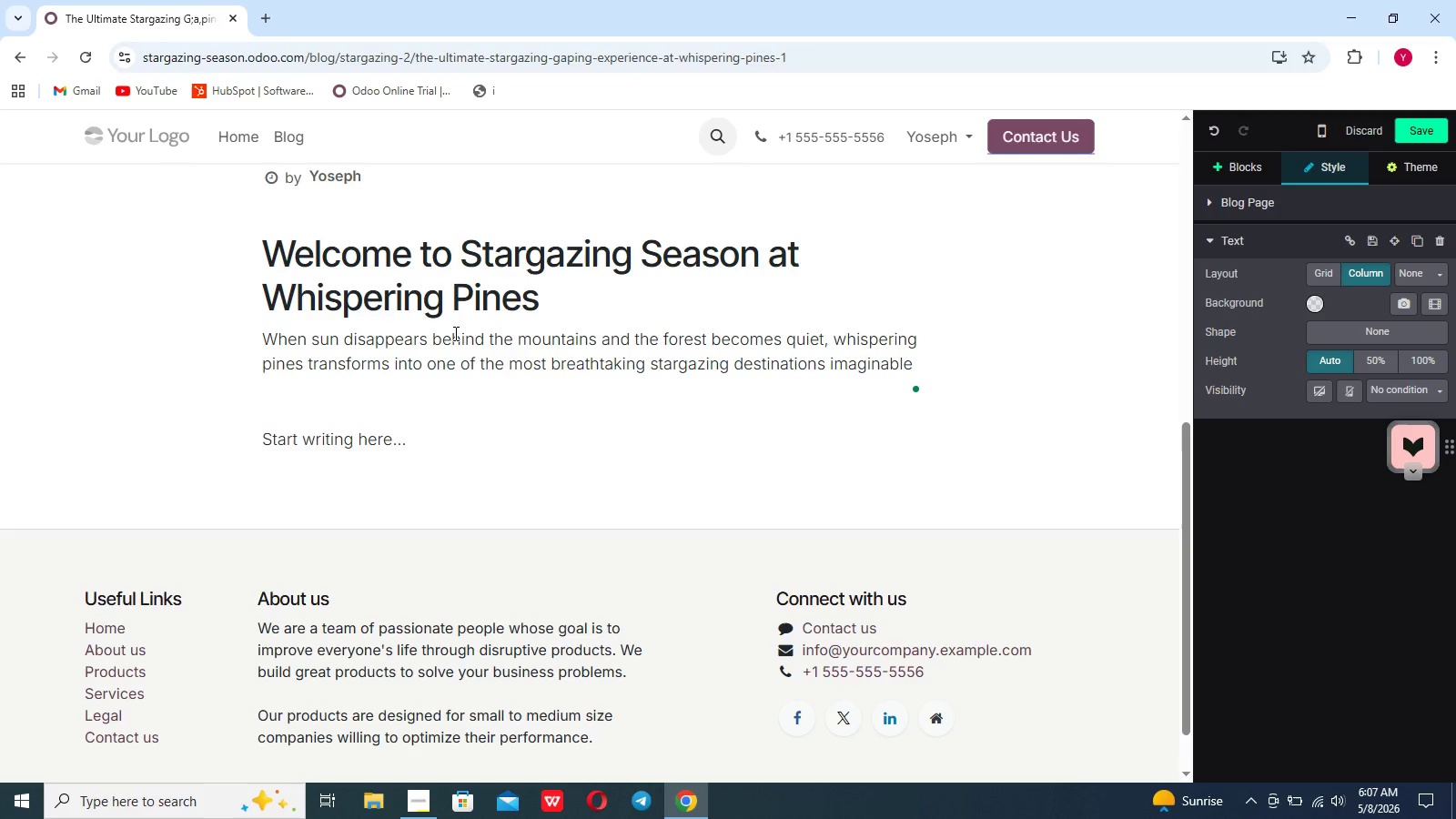 
type(. Far away from crowded cities and arite)
key(Backspace)
type(ificial )
 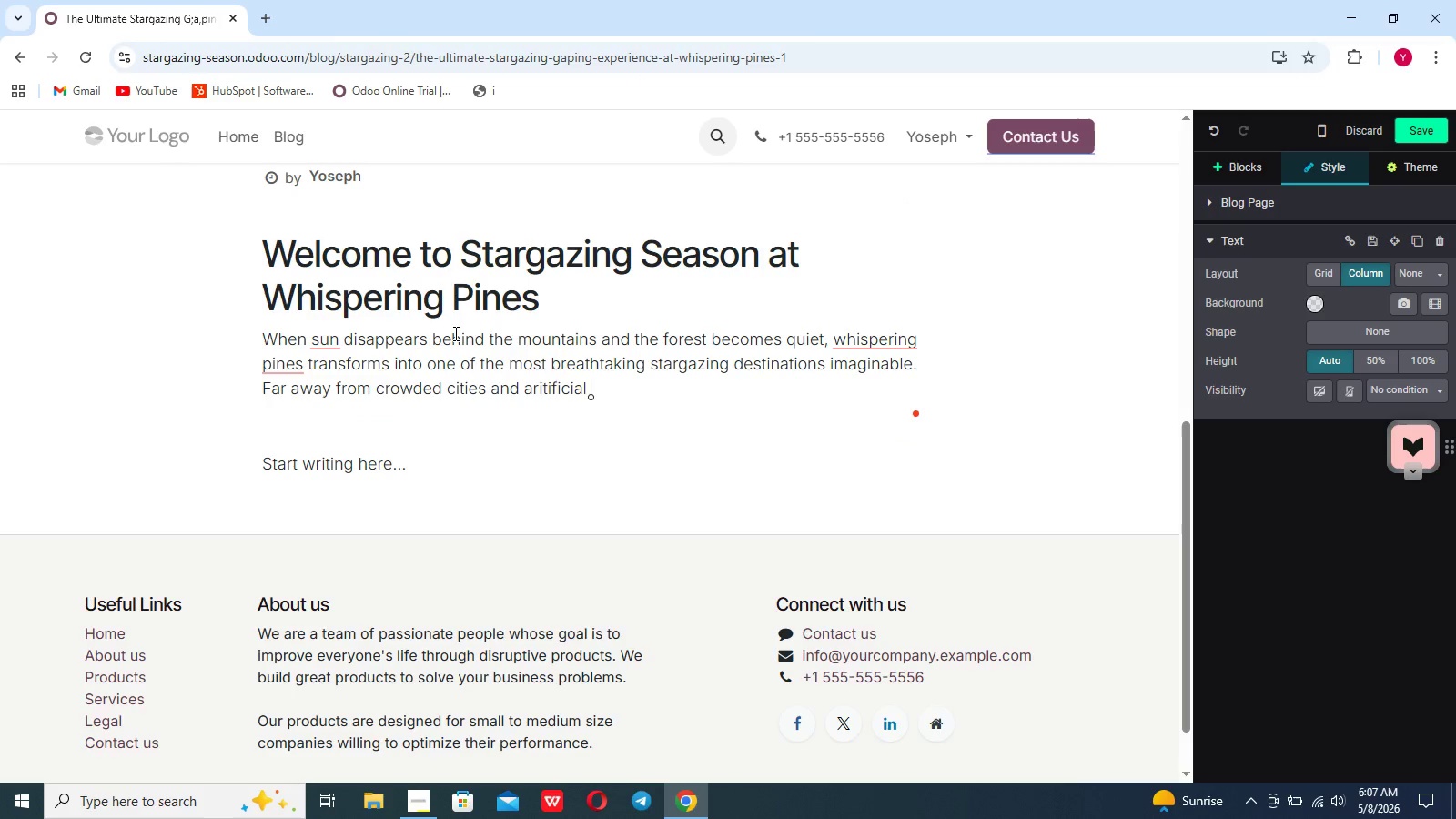 
wait(5.06)
 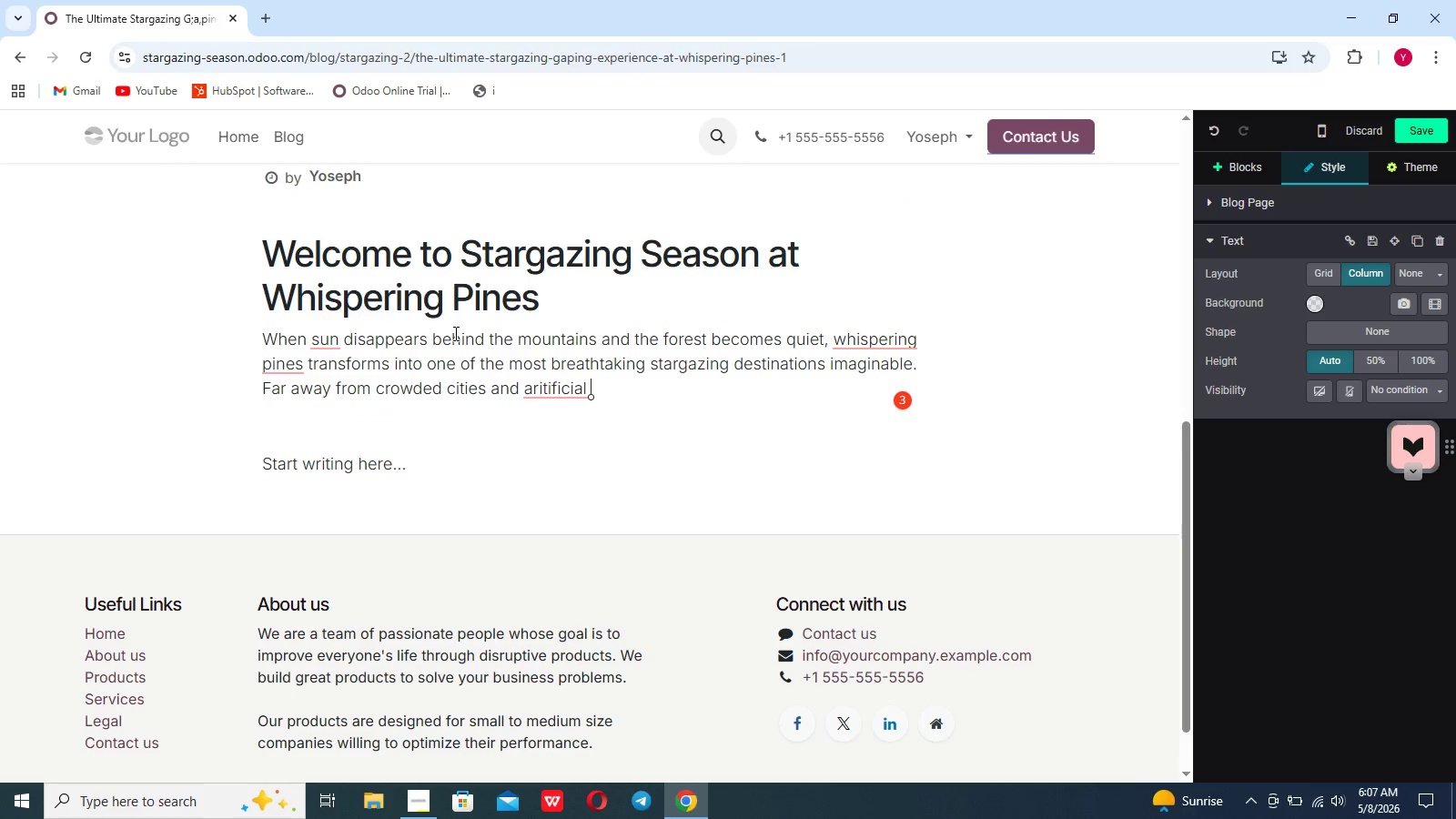 
key(Space)
 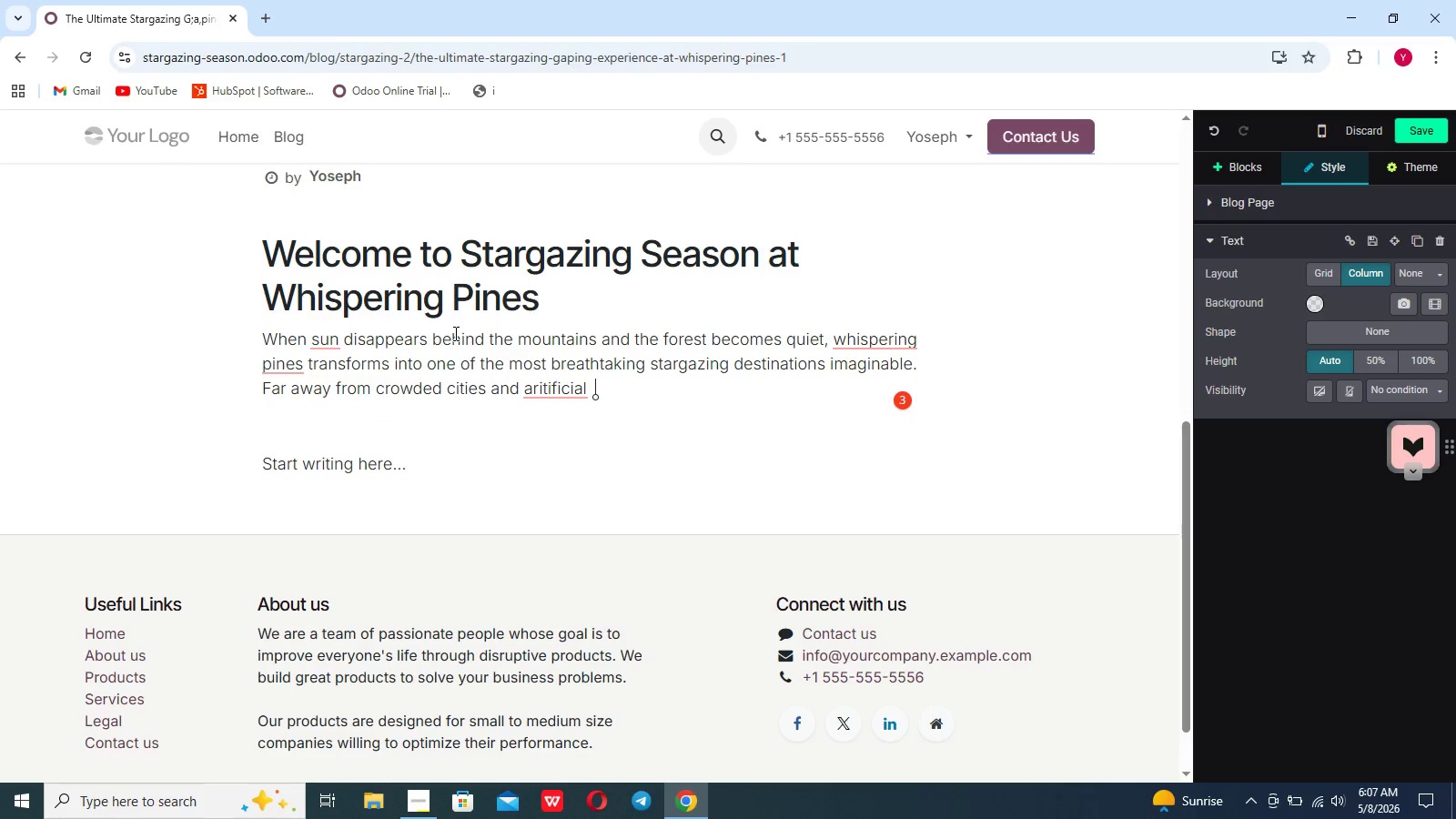 
scroll: coordinate [454, 333], scroll_direction: none, amount: 0.0
 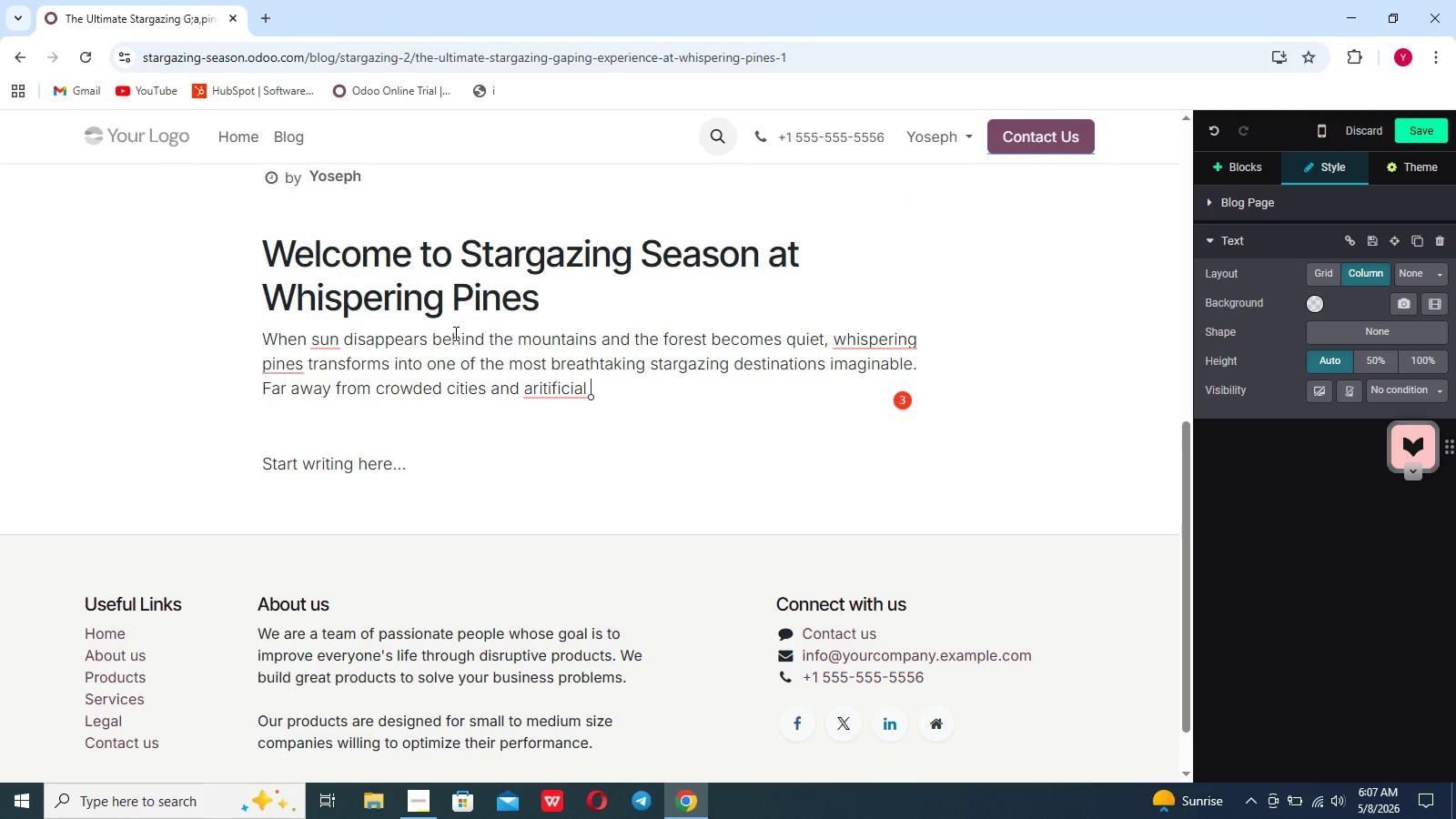 
type(lights)
 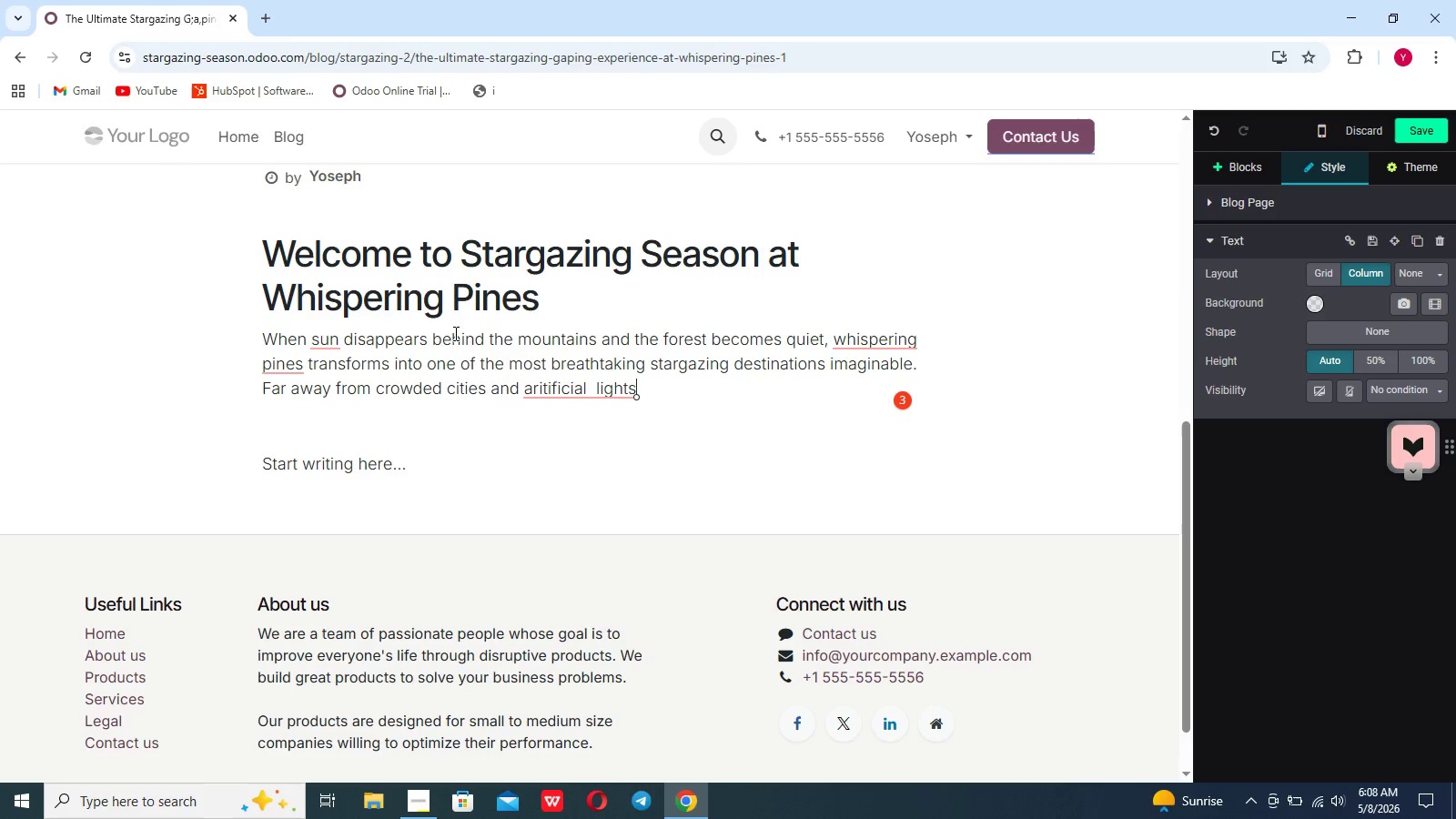 
wait(21.11)
 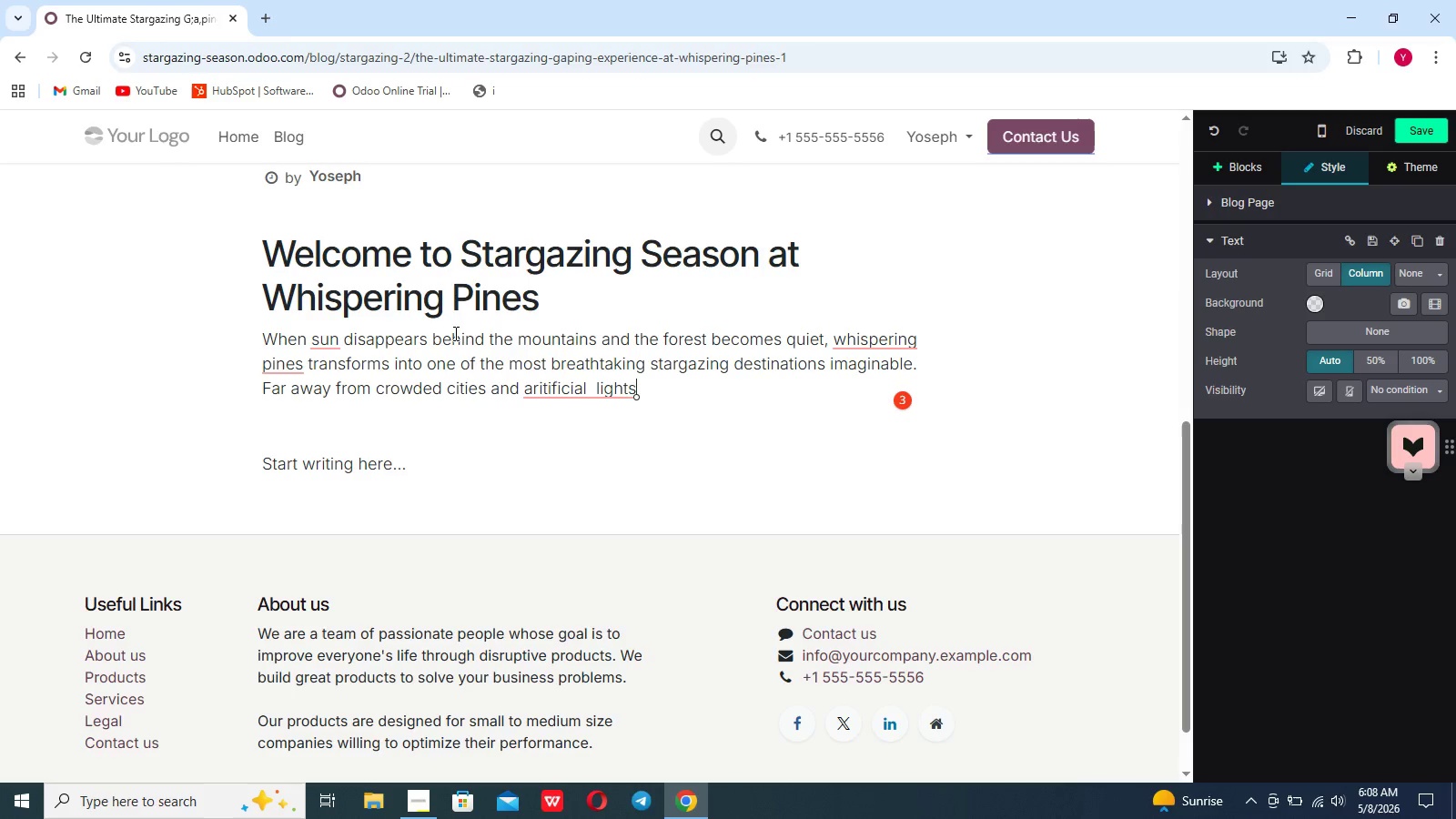 
key(Unknown)
 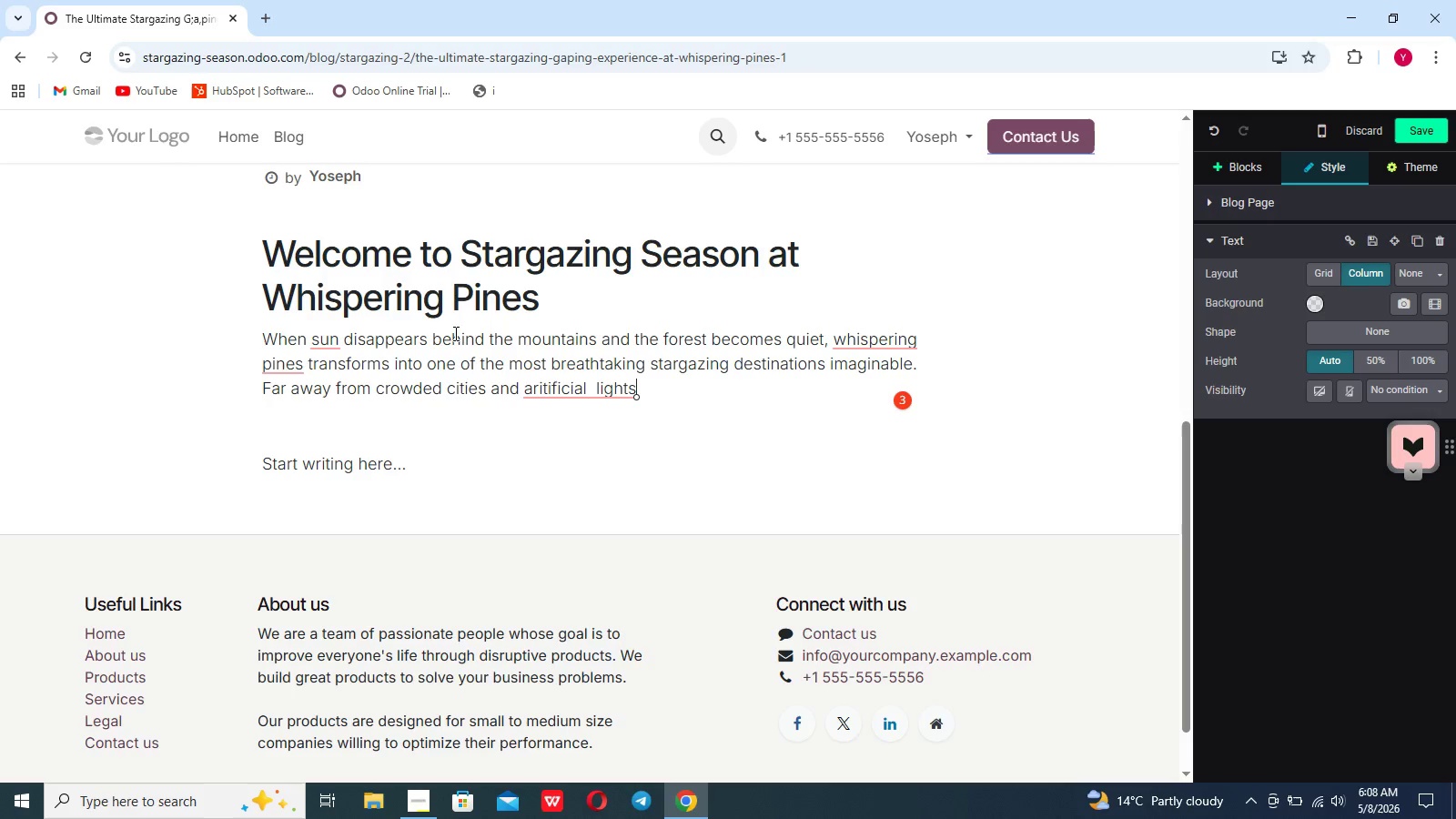 
key(MediaTrackPrevious)
 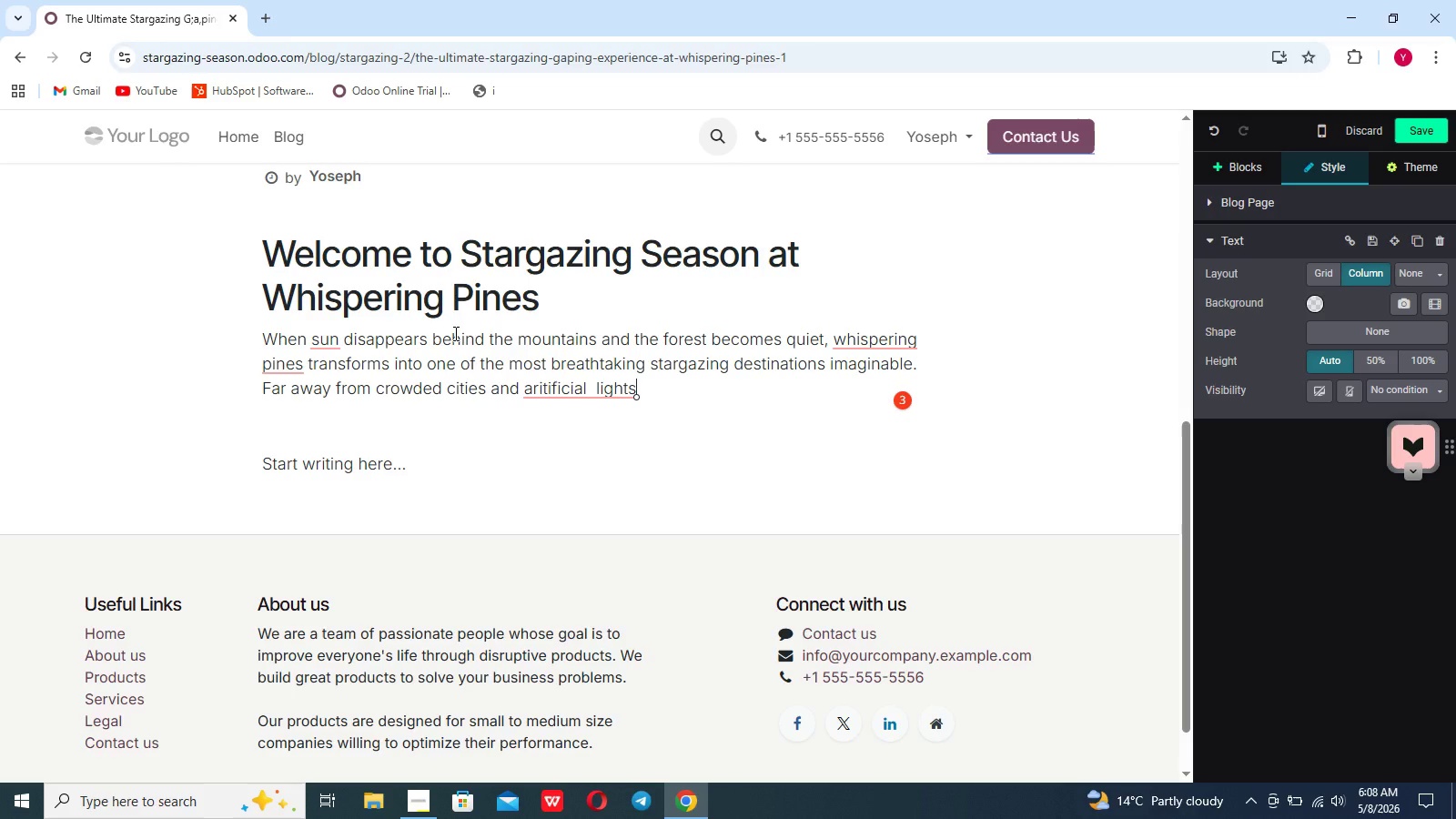 
wait(8.75)
 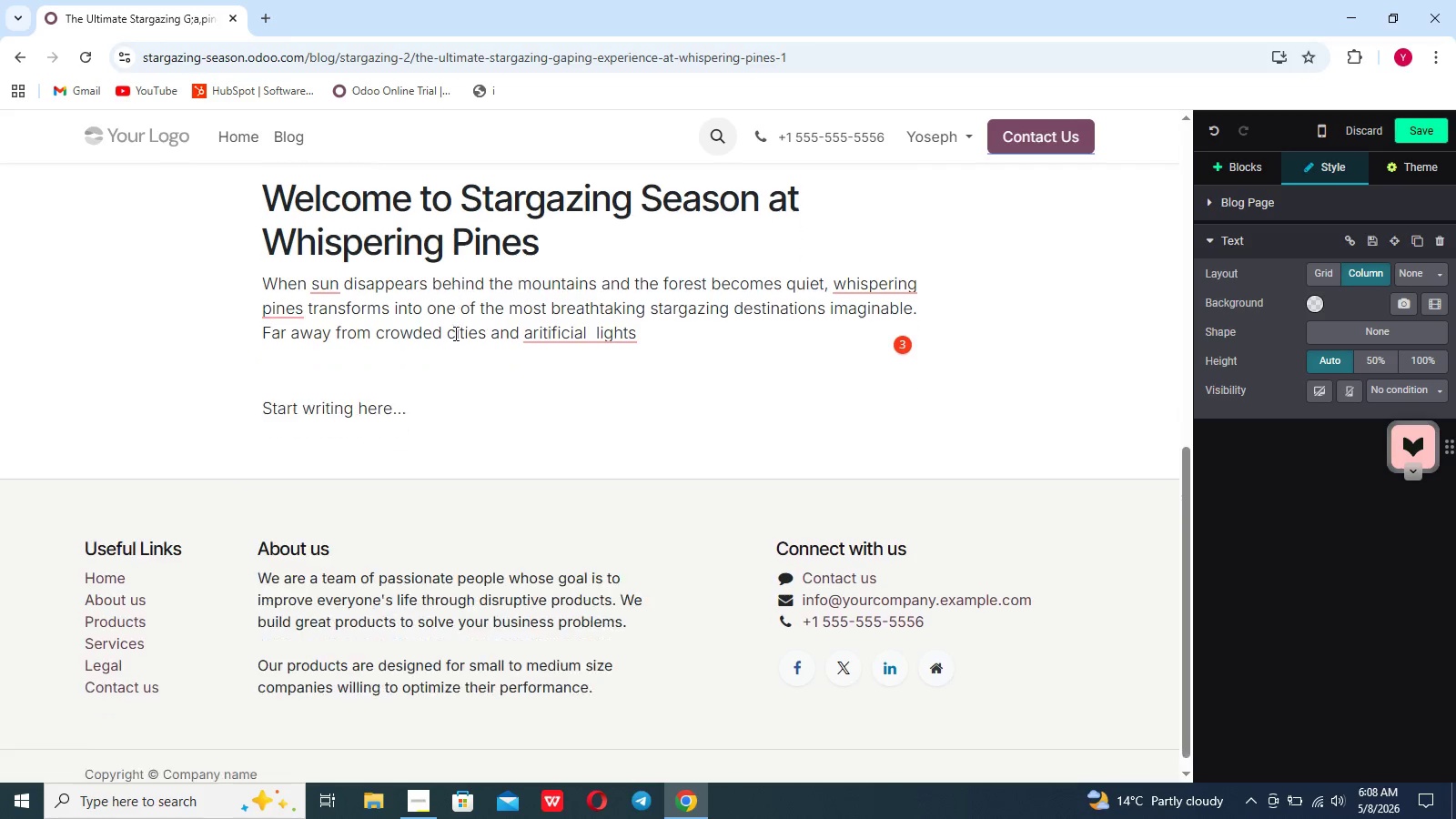 
key(Comma)
 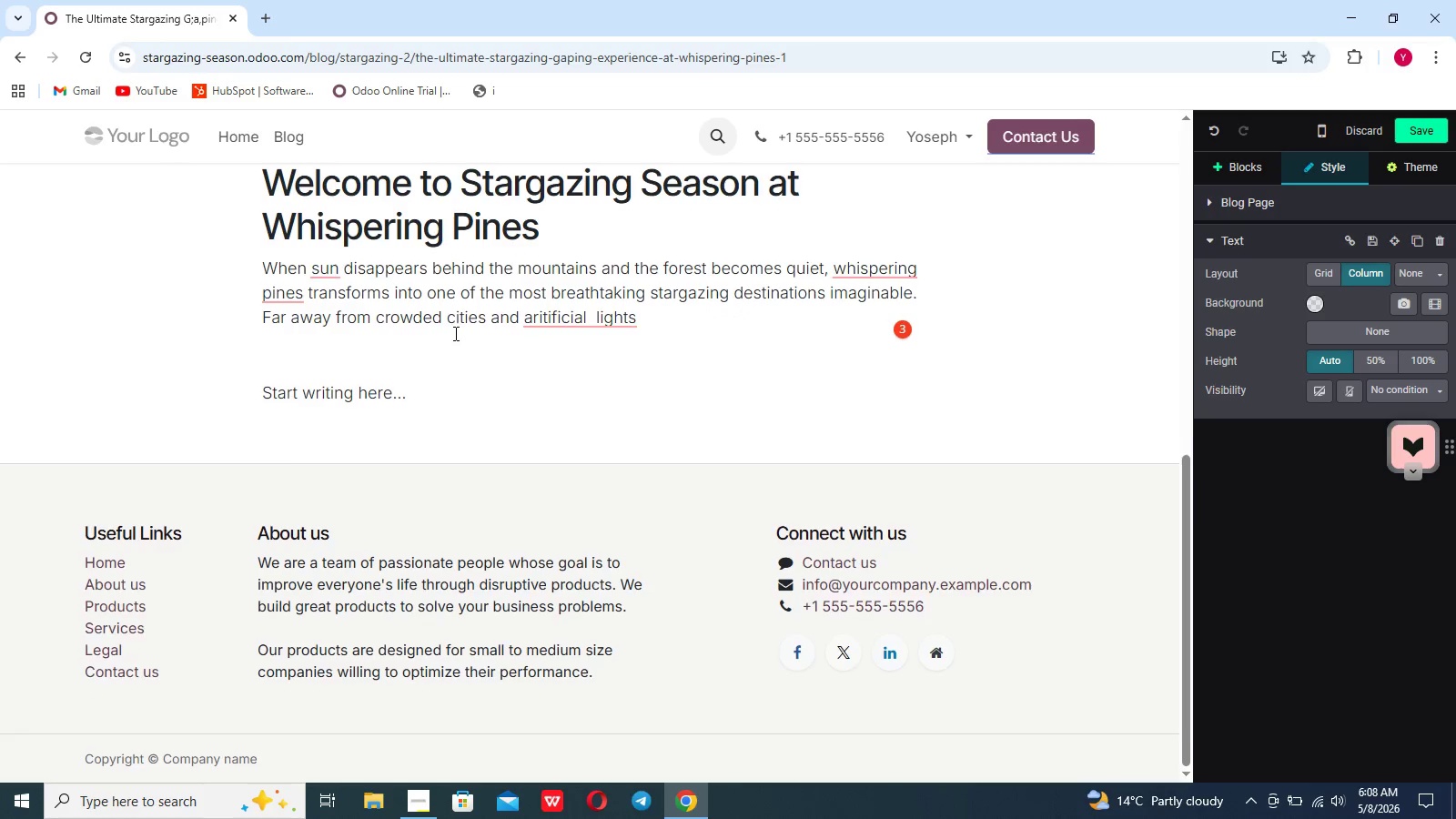 
key(Space)
 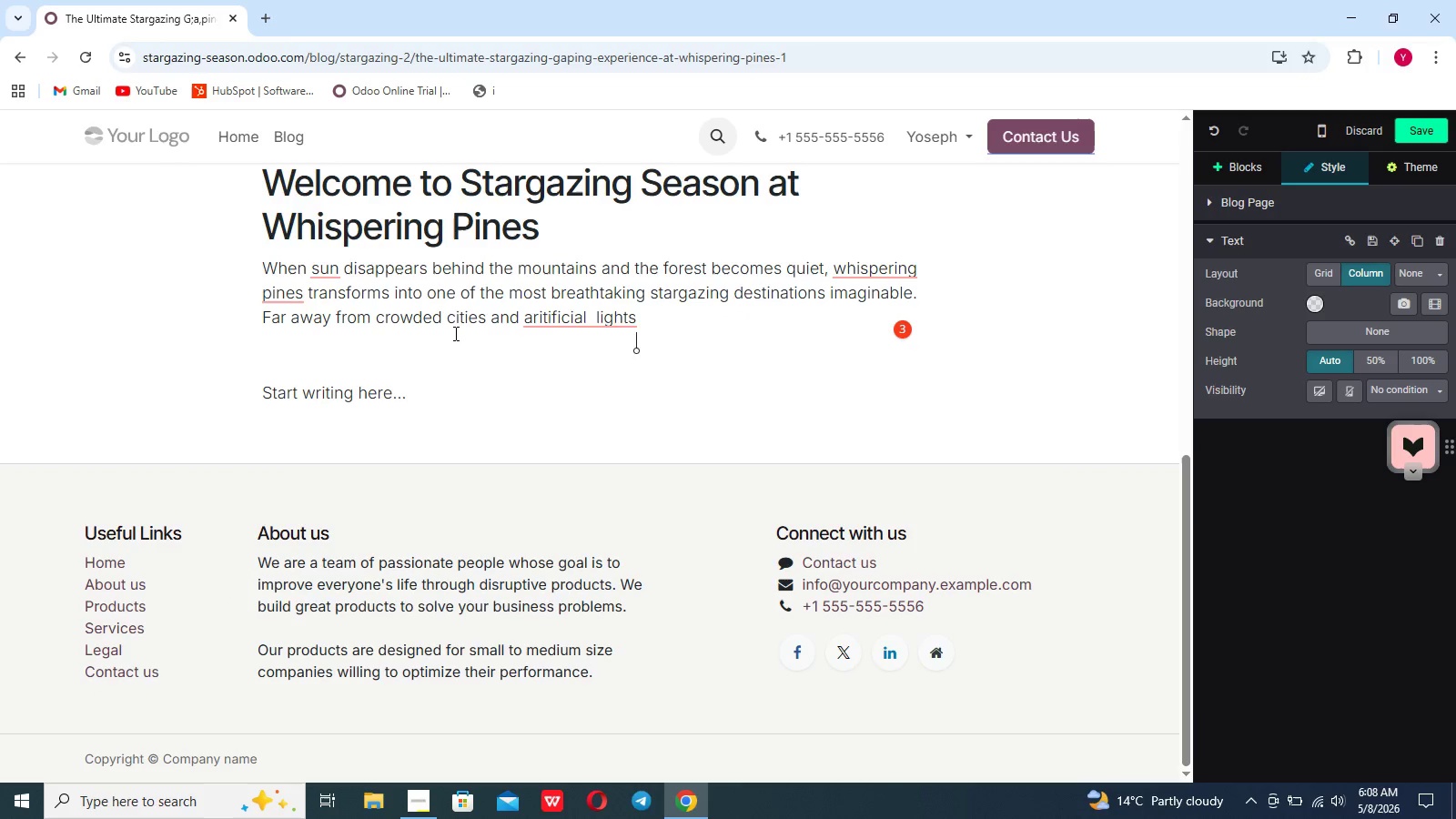 
scroll: coordinate [454, 333], scroll_direction: down, amount: 4.0
 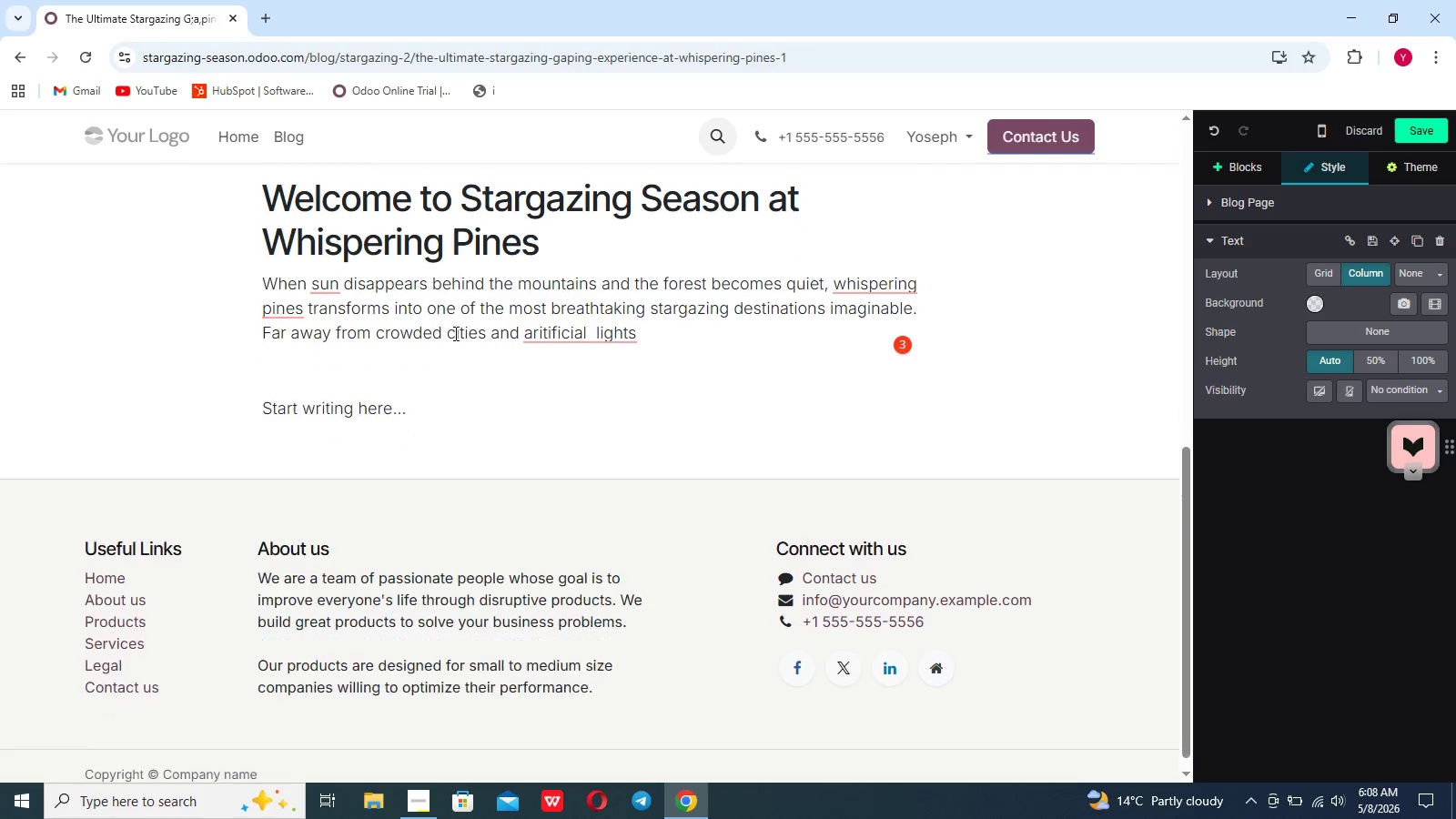 
type(our luxury glampin)
 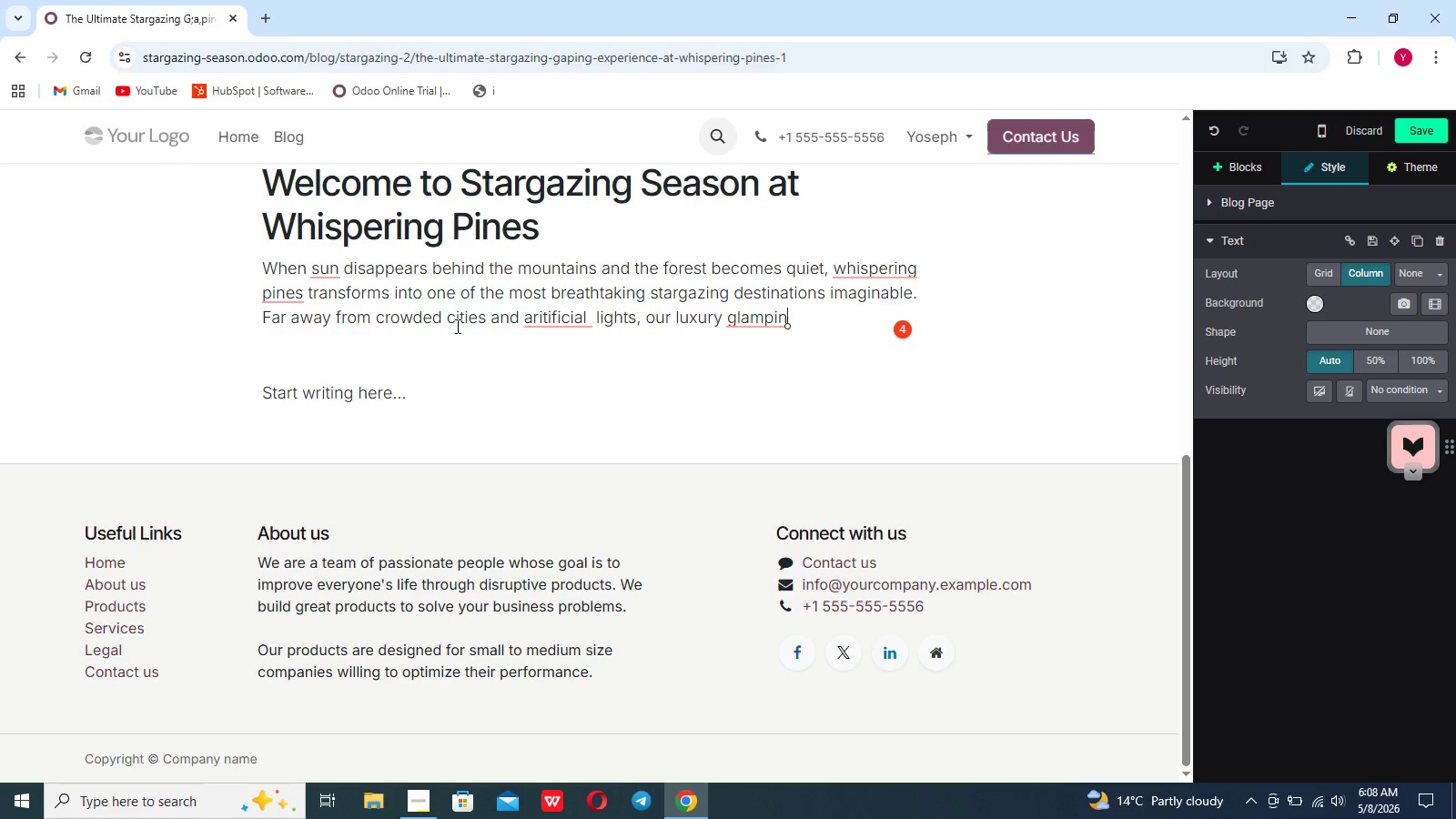 
wait(8.7)
 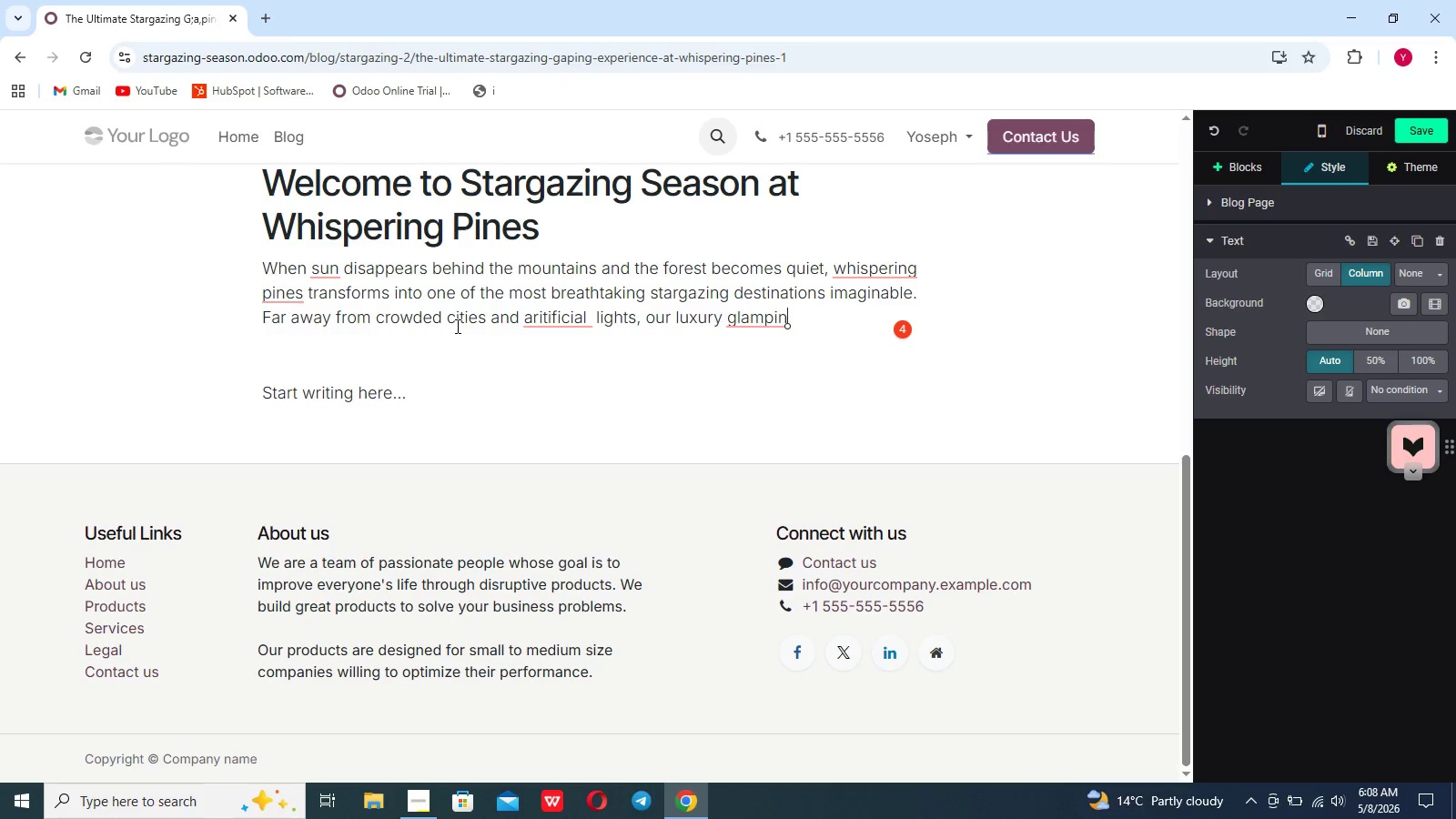 
key(G)
 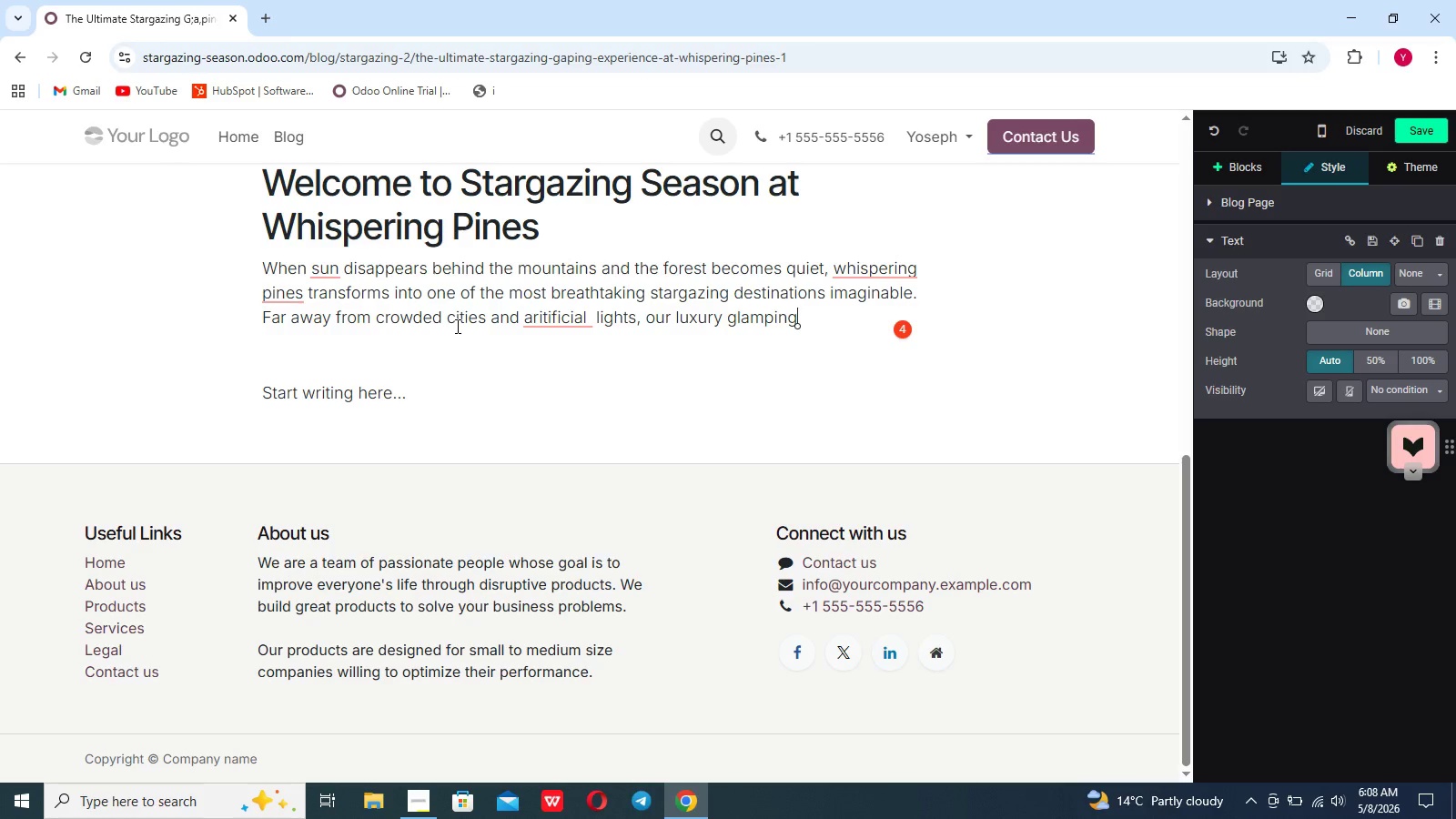 
key(Space)
 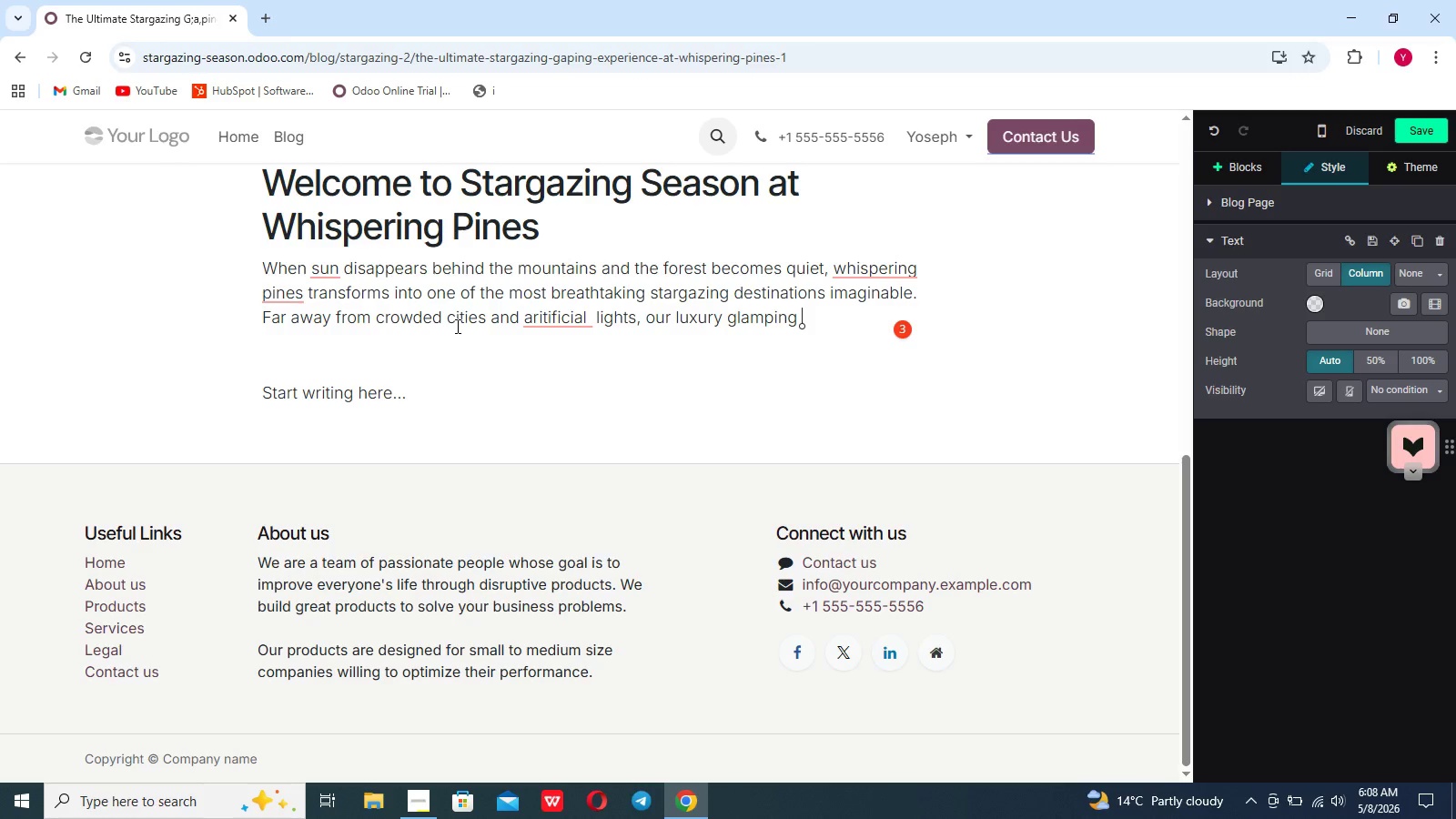 
wait(8.98)
 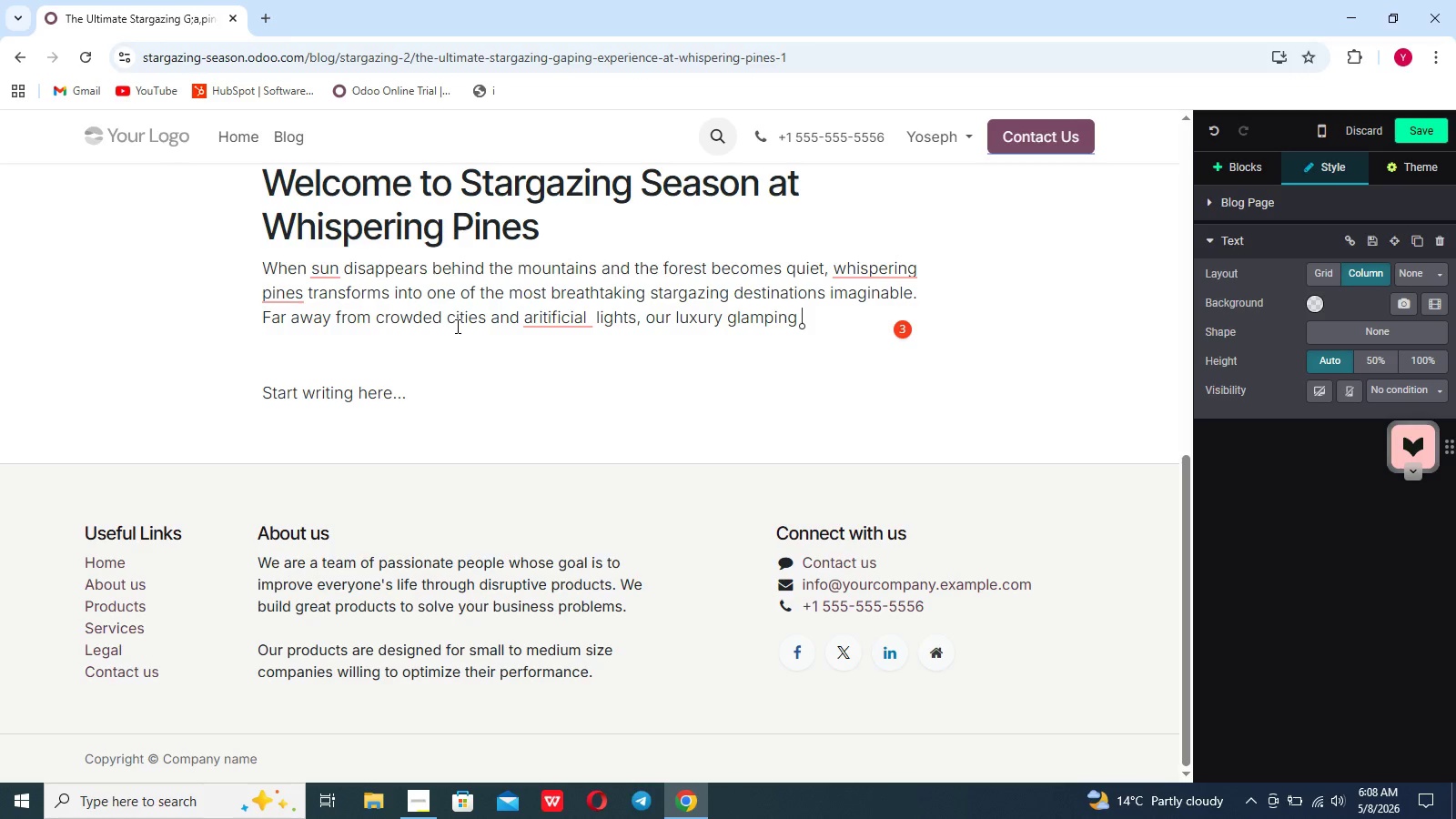 
type(resort)
 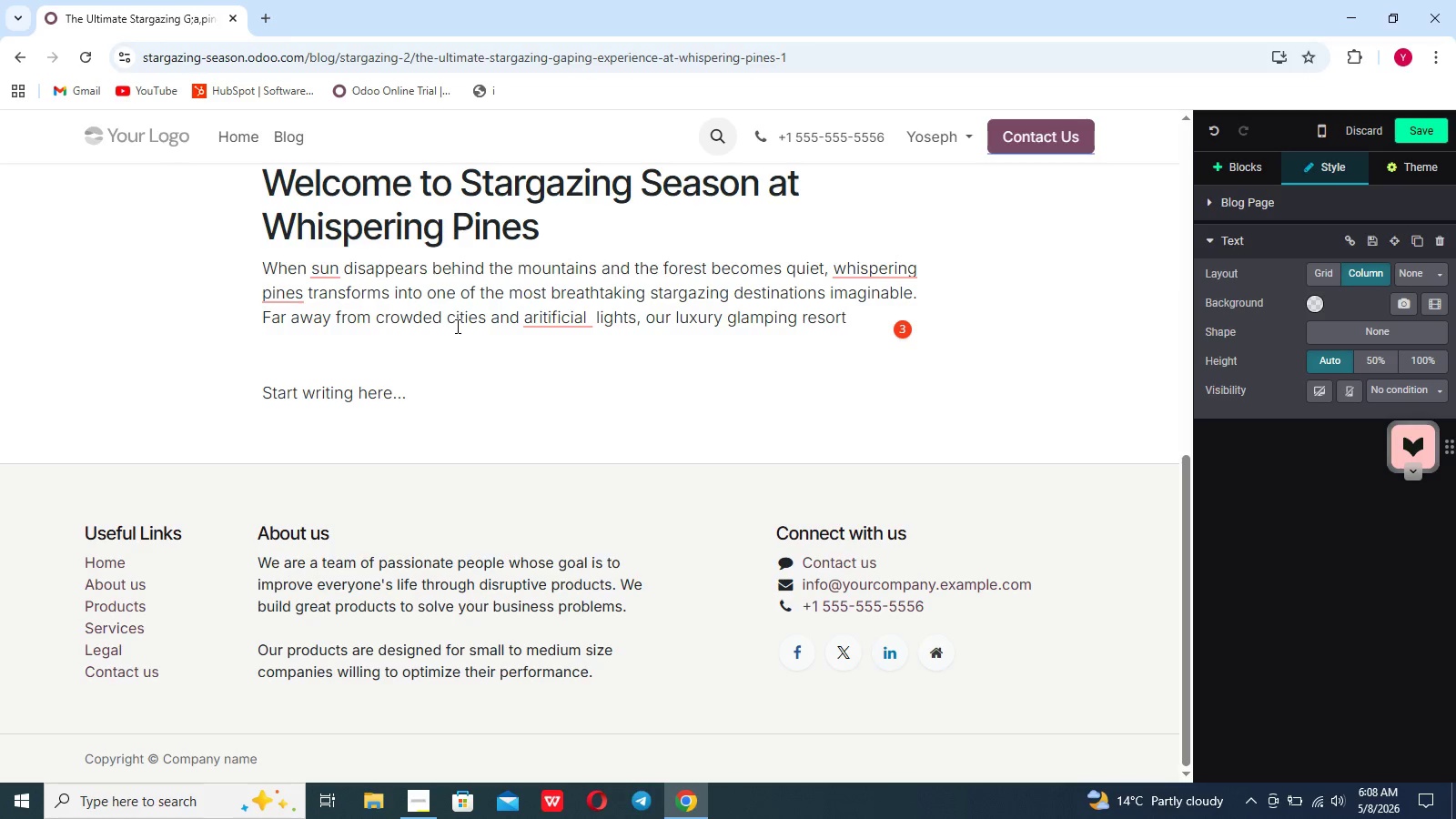 
type( offer)
 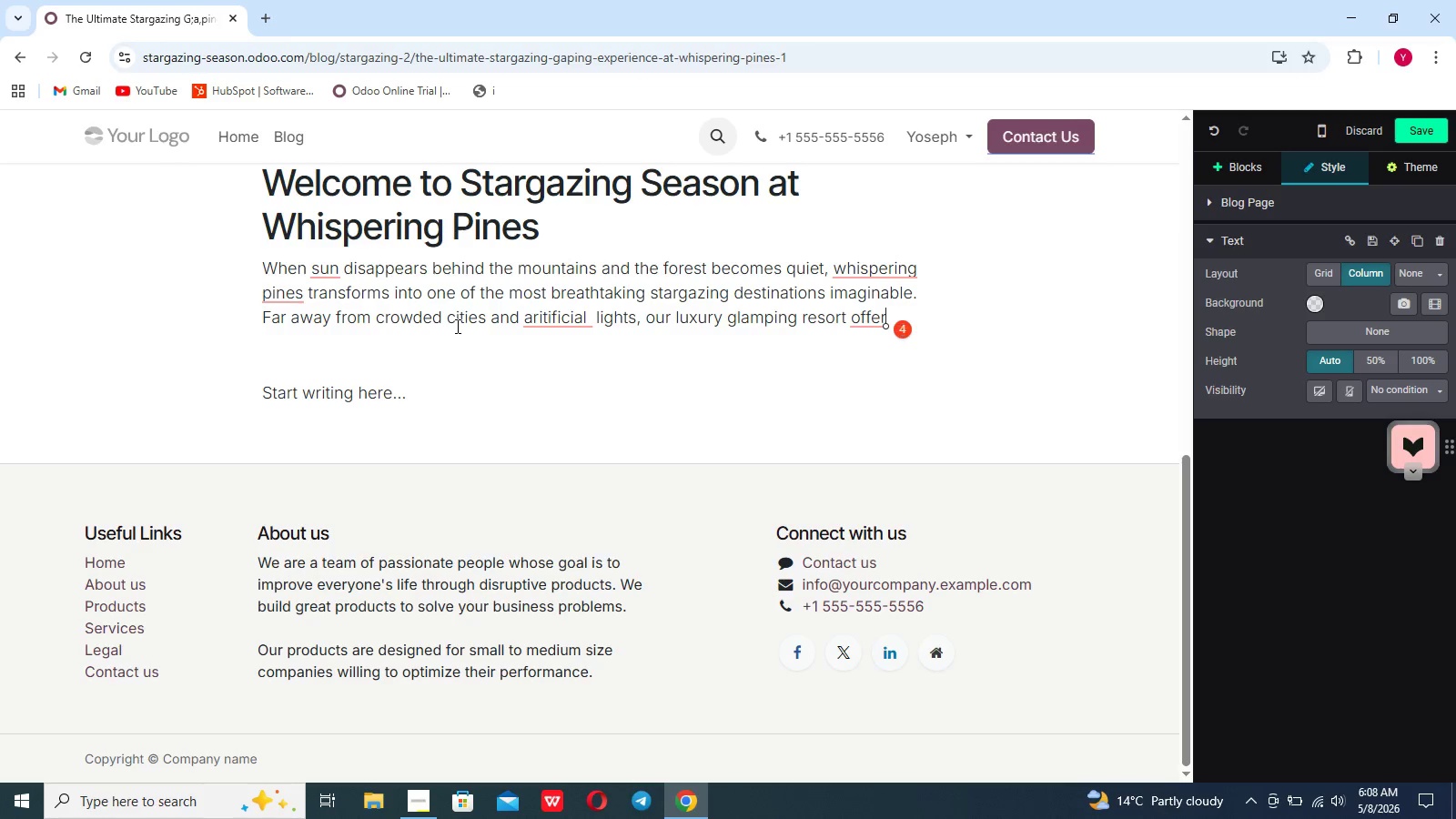 
type(rs)
key(Backspace)
key(Backspace)
type(s)
 